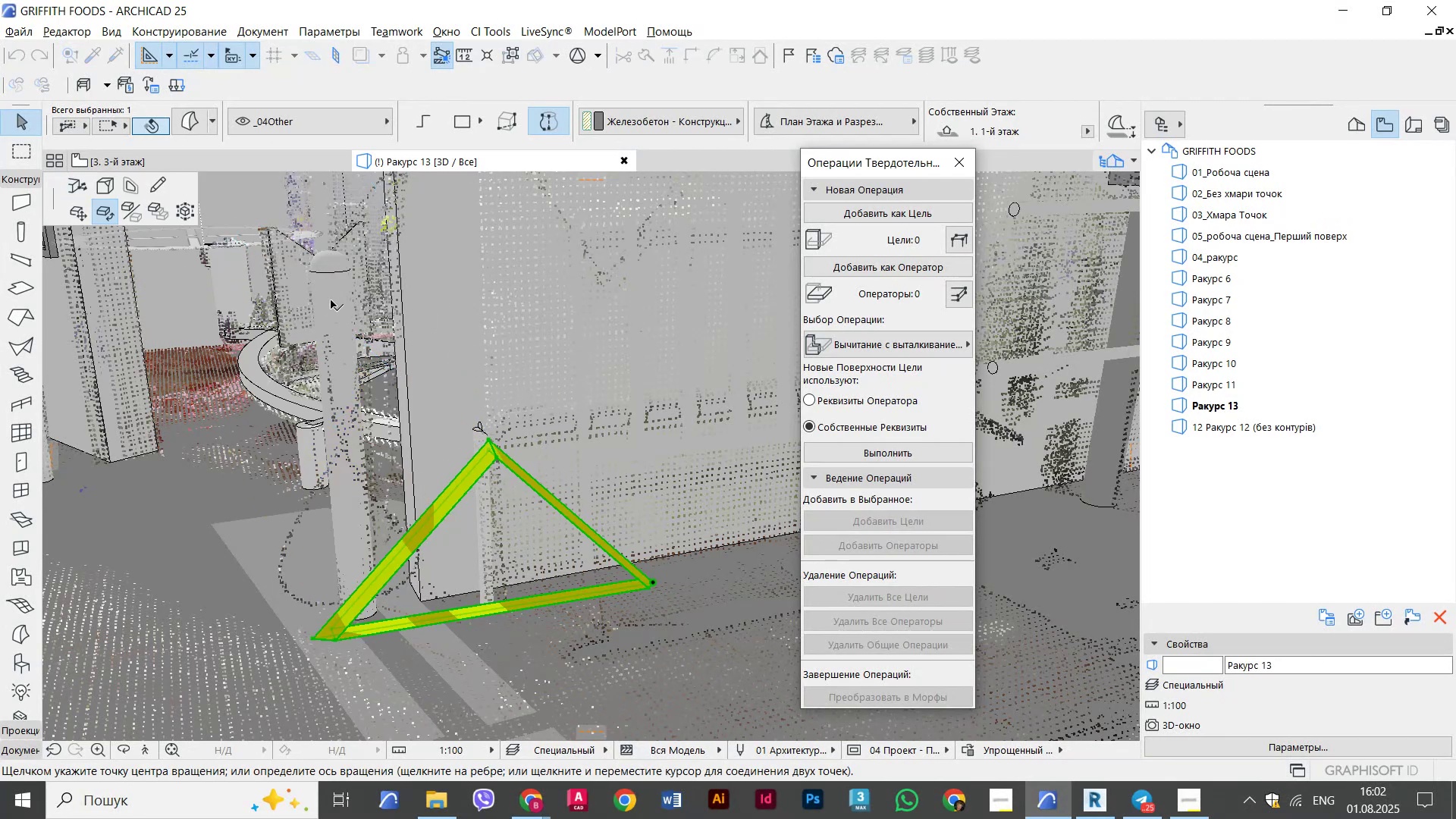 
left_click([466, 389])
 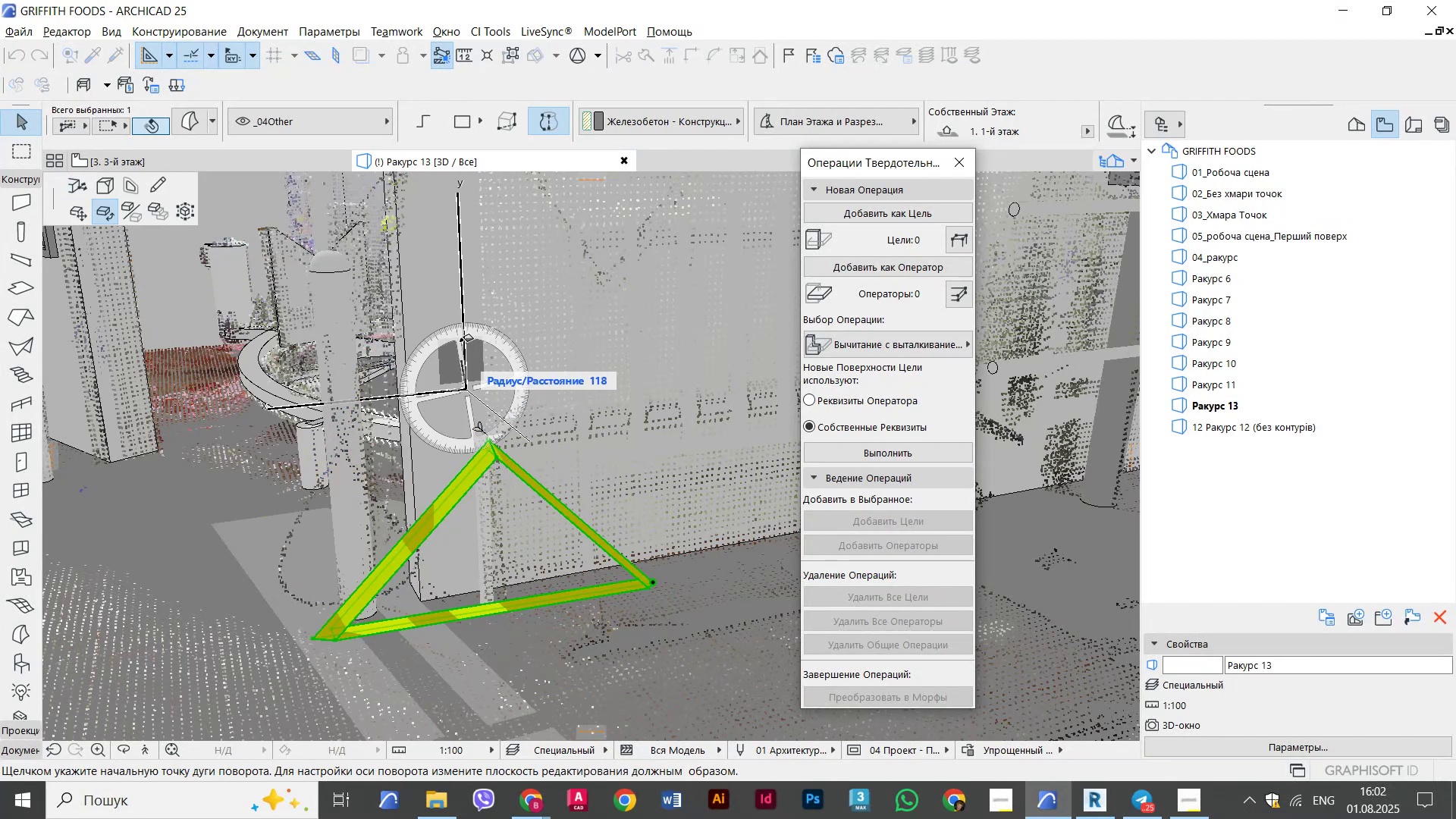 
hold_key(key=ShiftLeft, duration=0.55)
left_click([463, 312])
 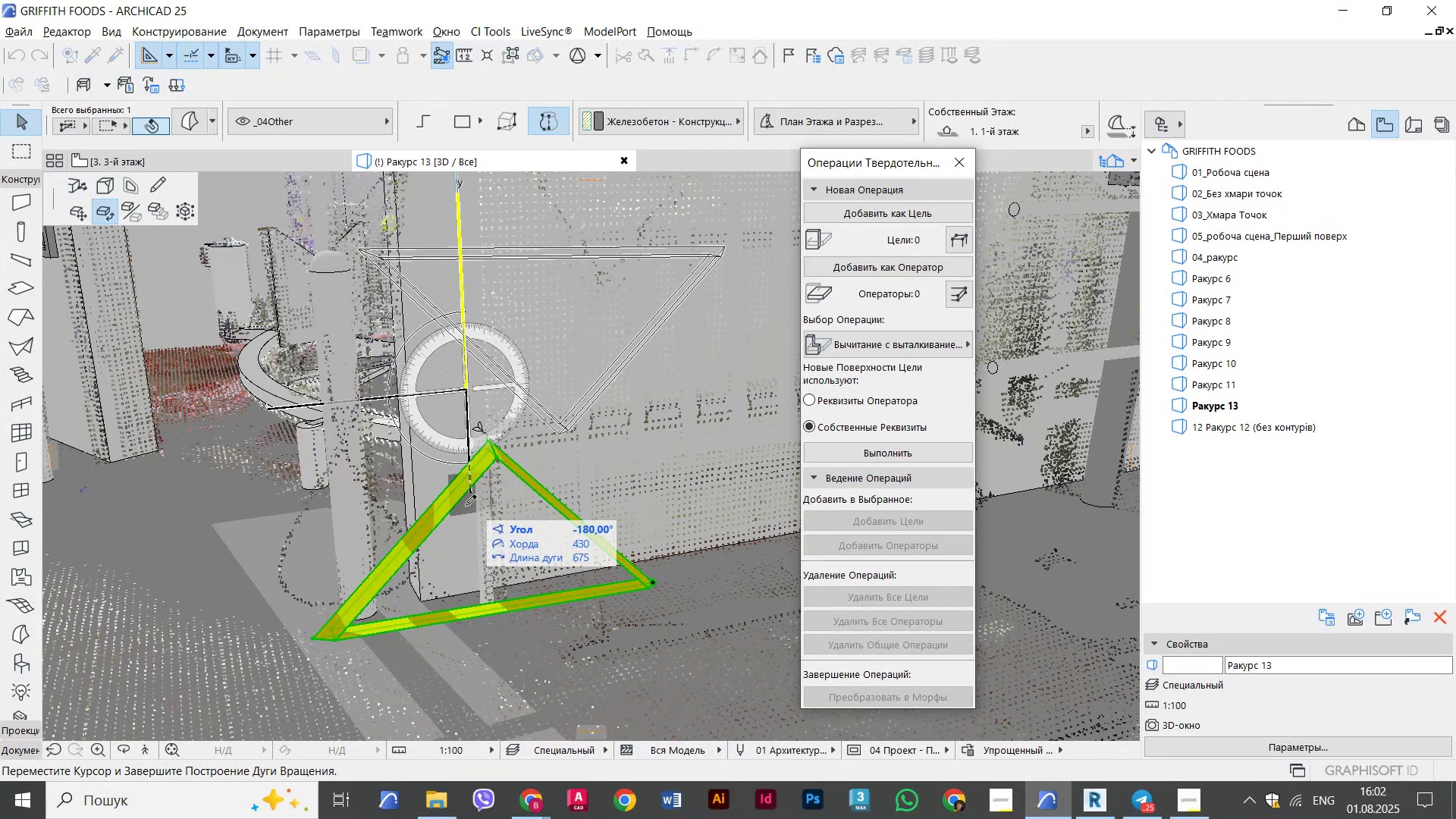 
hold_key(key=ShiftLeft, duration=0.59)
left_click([484, 563])
 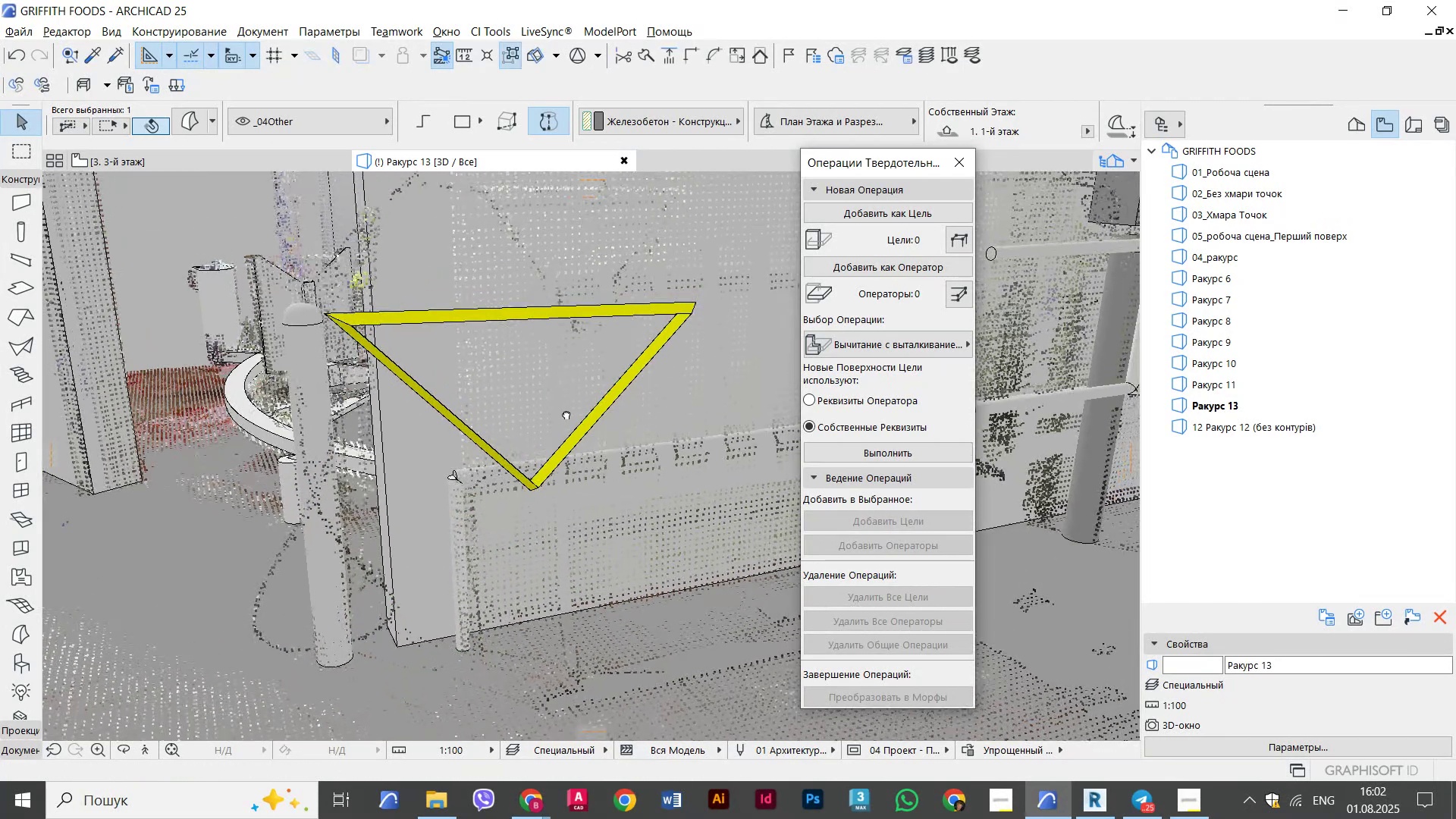 
hold_key(key=ShiftLeft, duration=0.64)
 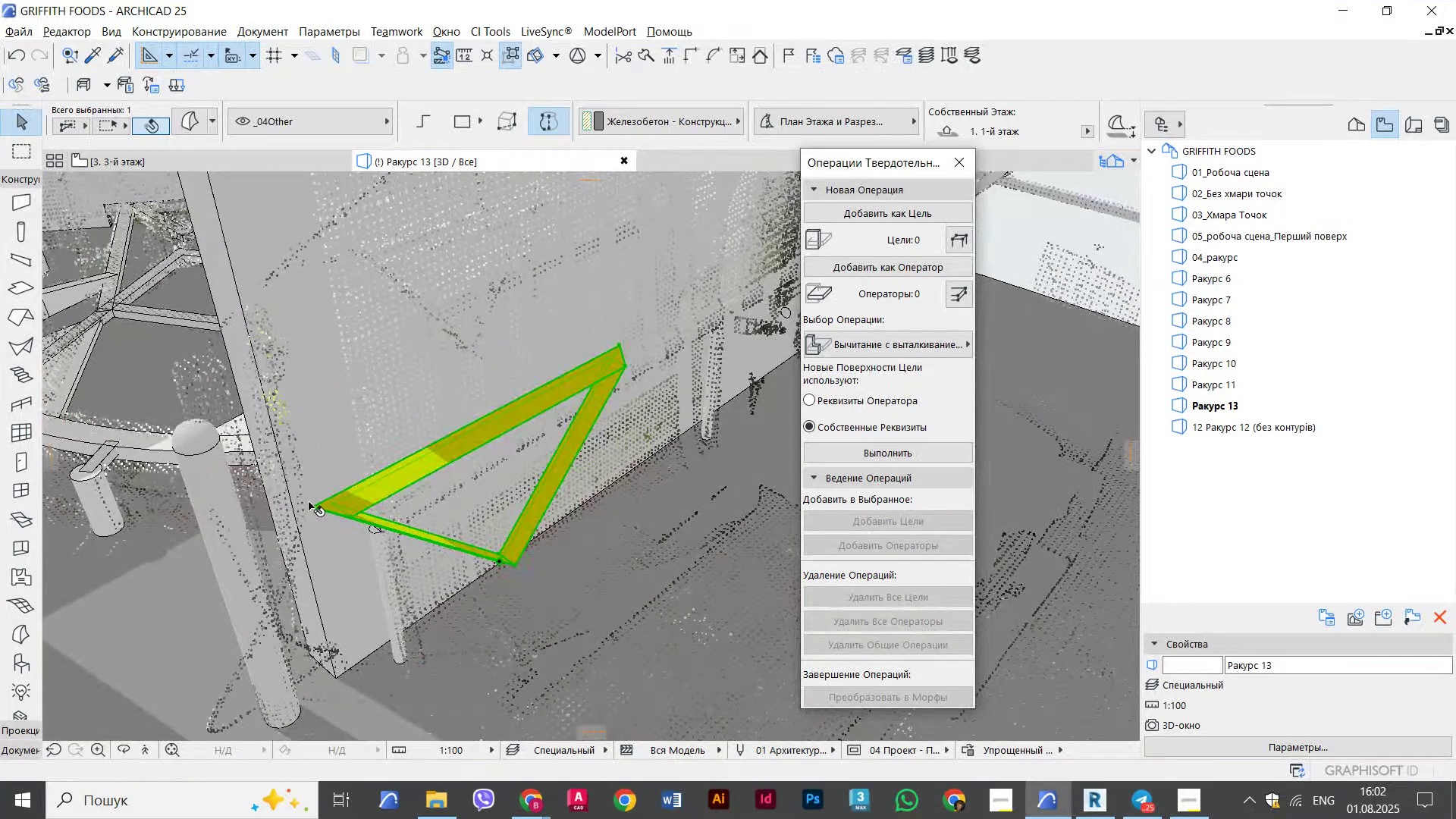 
key(Control+D)
 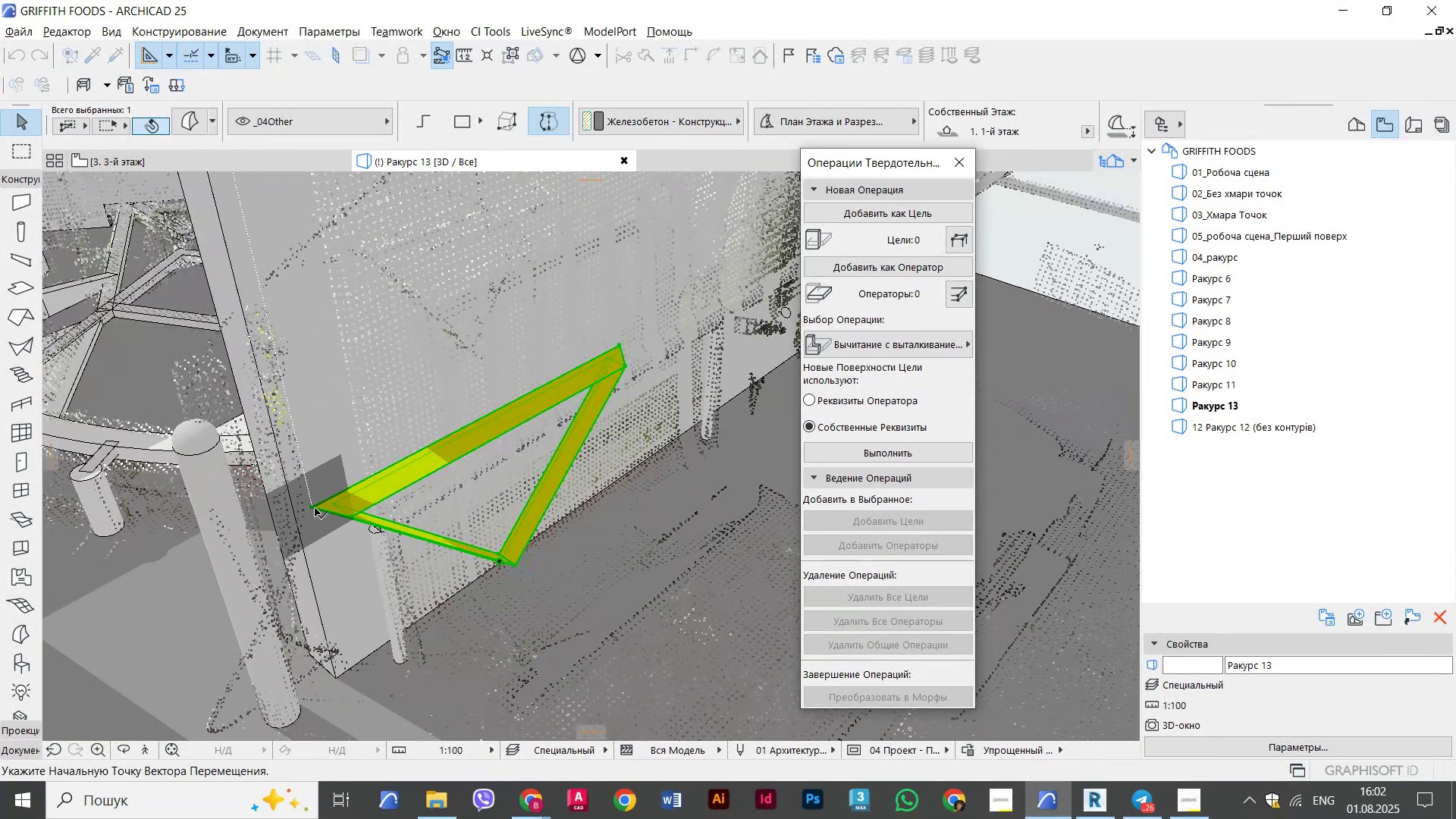 
left_click([312, 508])
 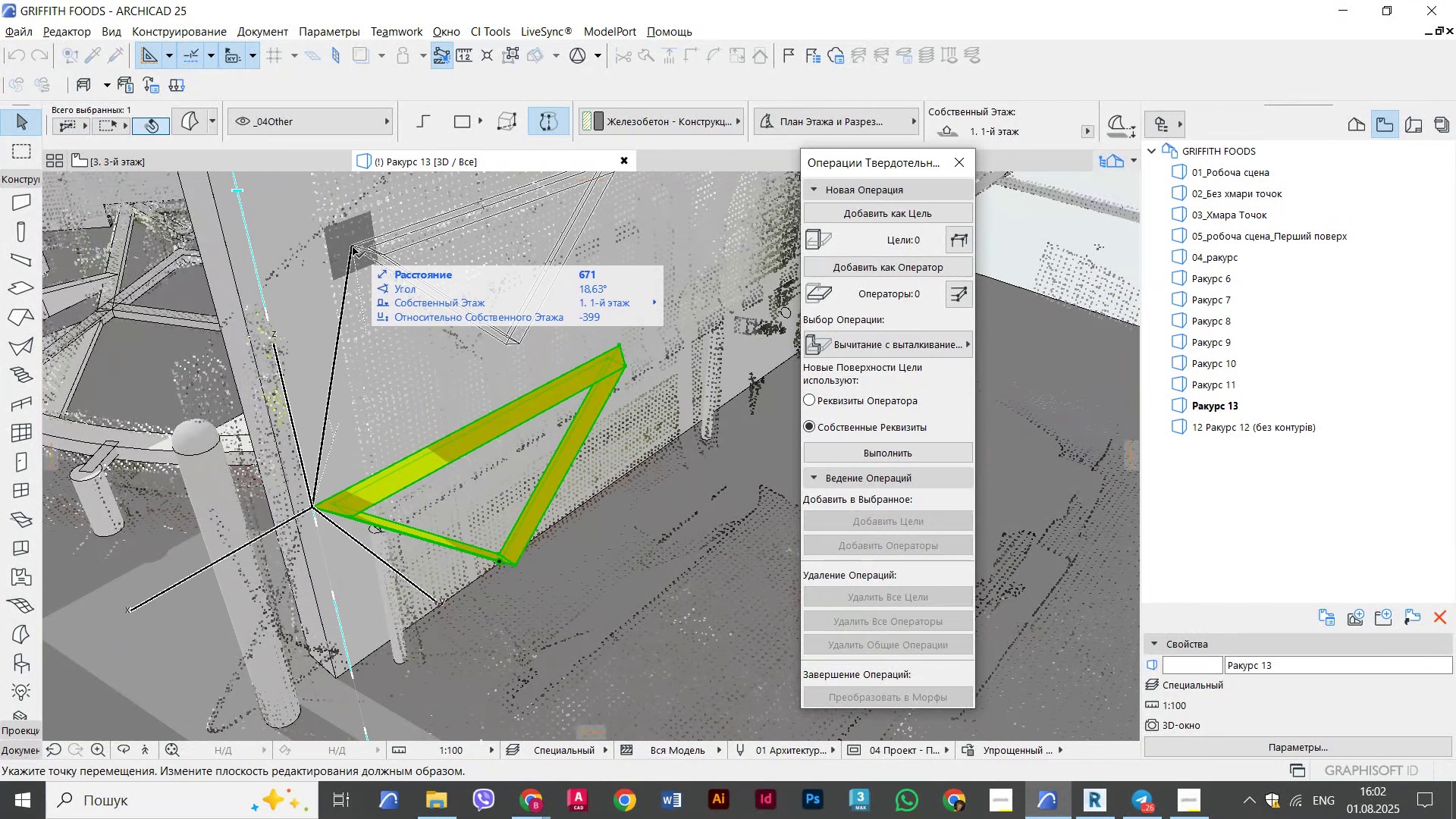 
left_click([368, 254])
 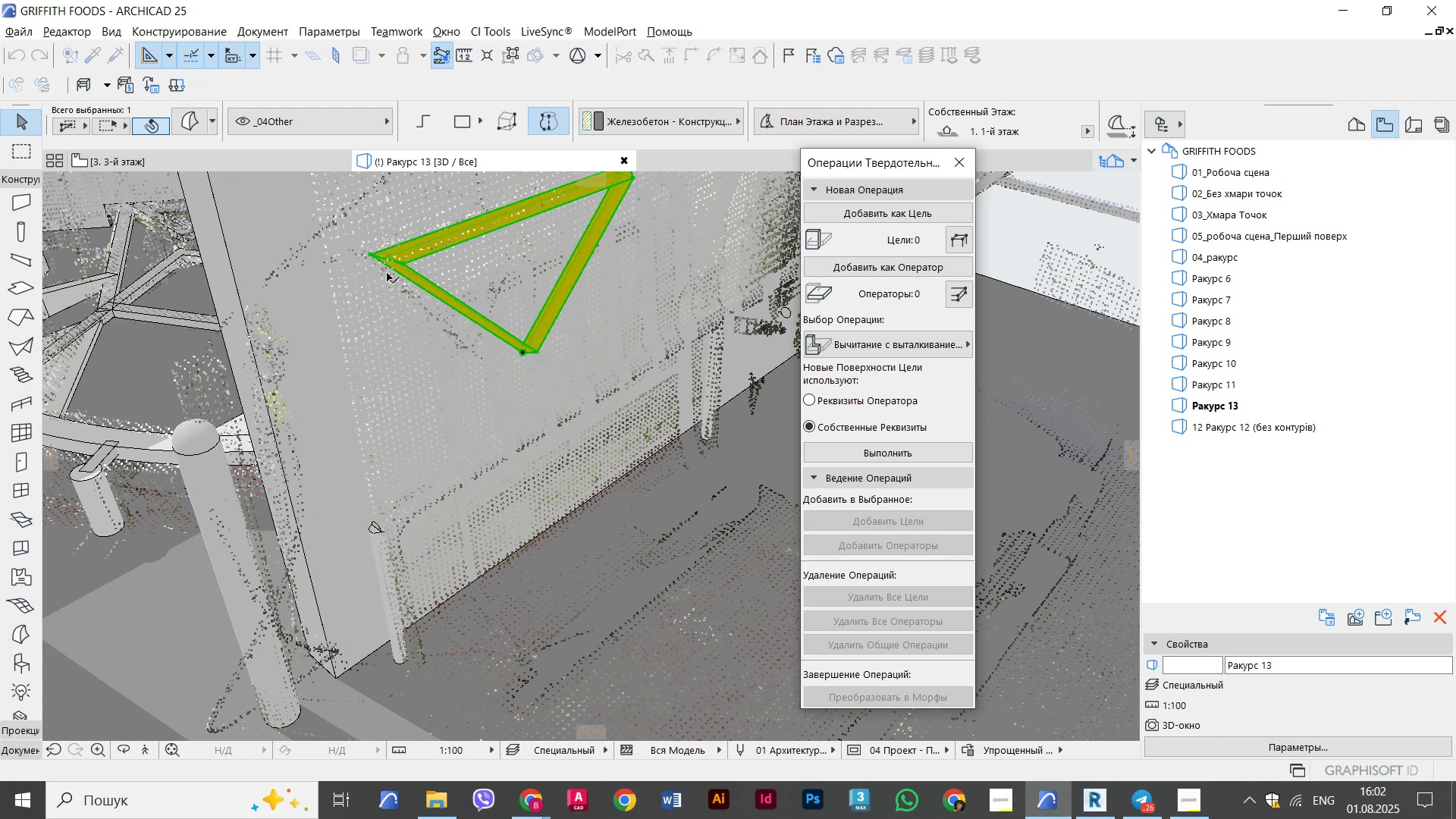 
hold_key(key=ShiftLeft, duration=2.06)
 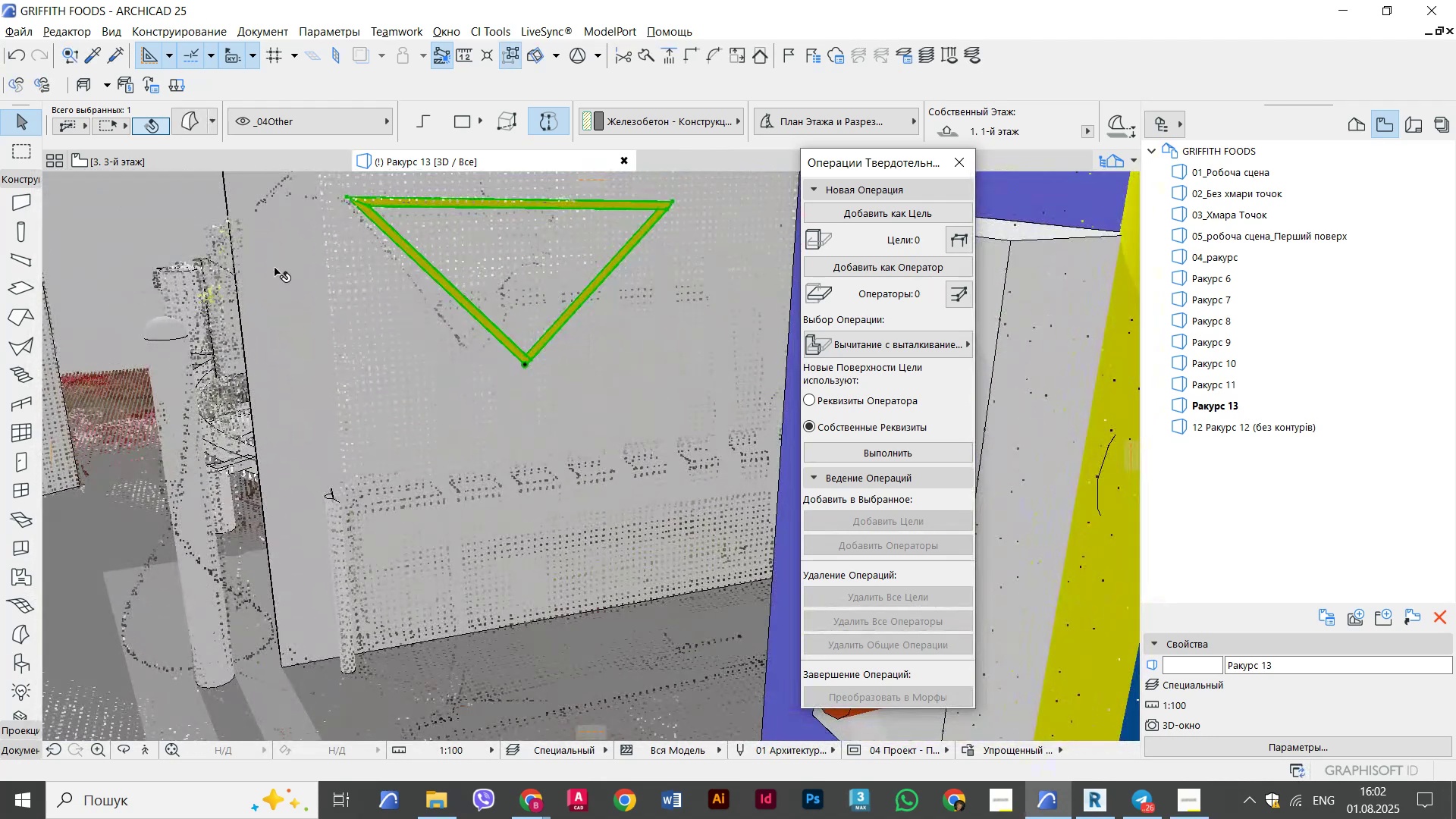 
key(Control+L)
 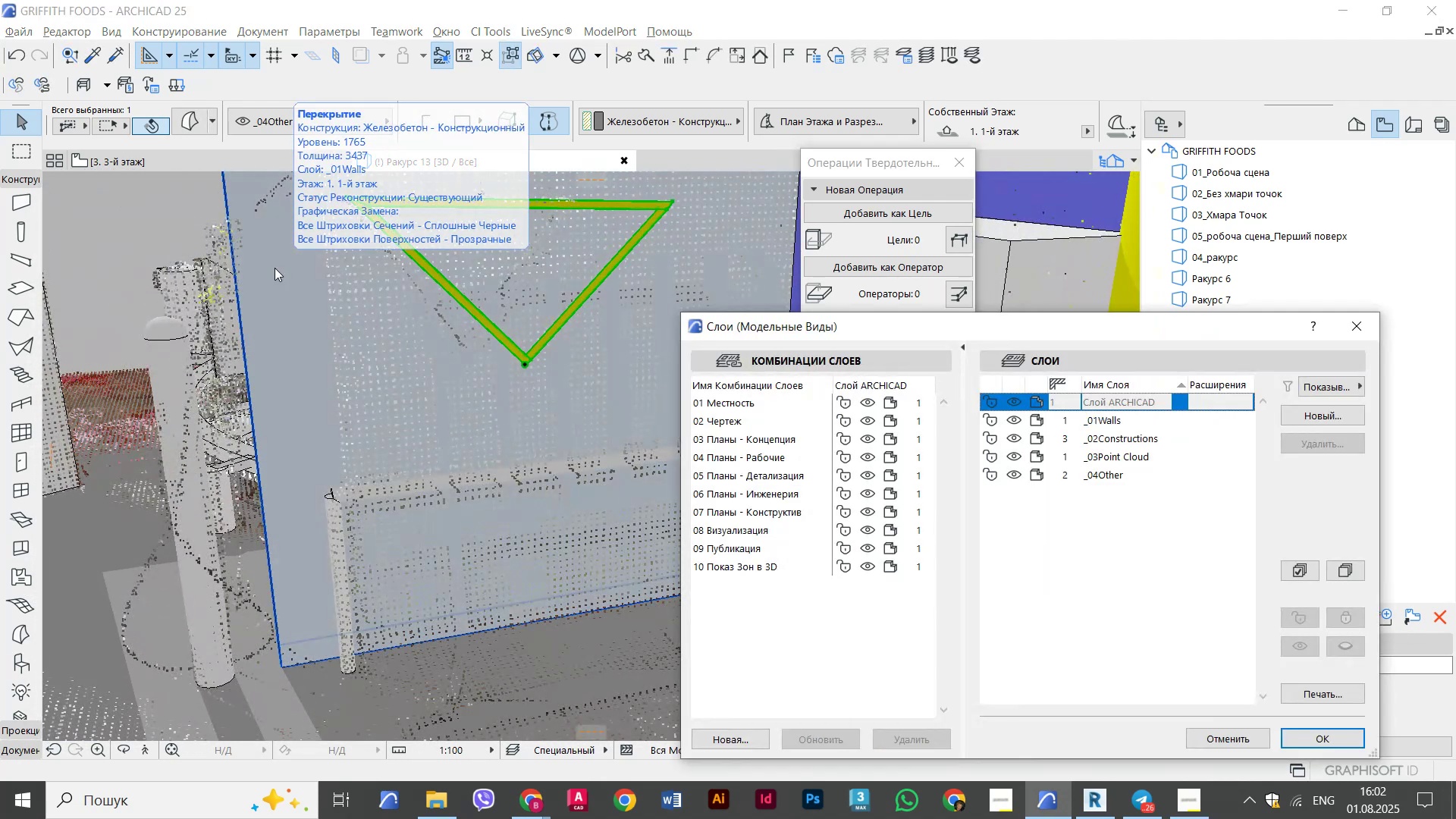 
key(Enter)
 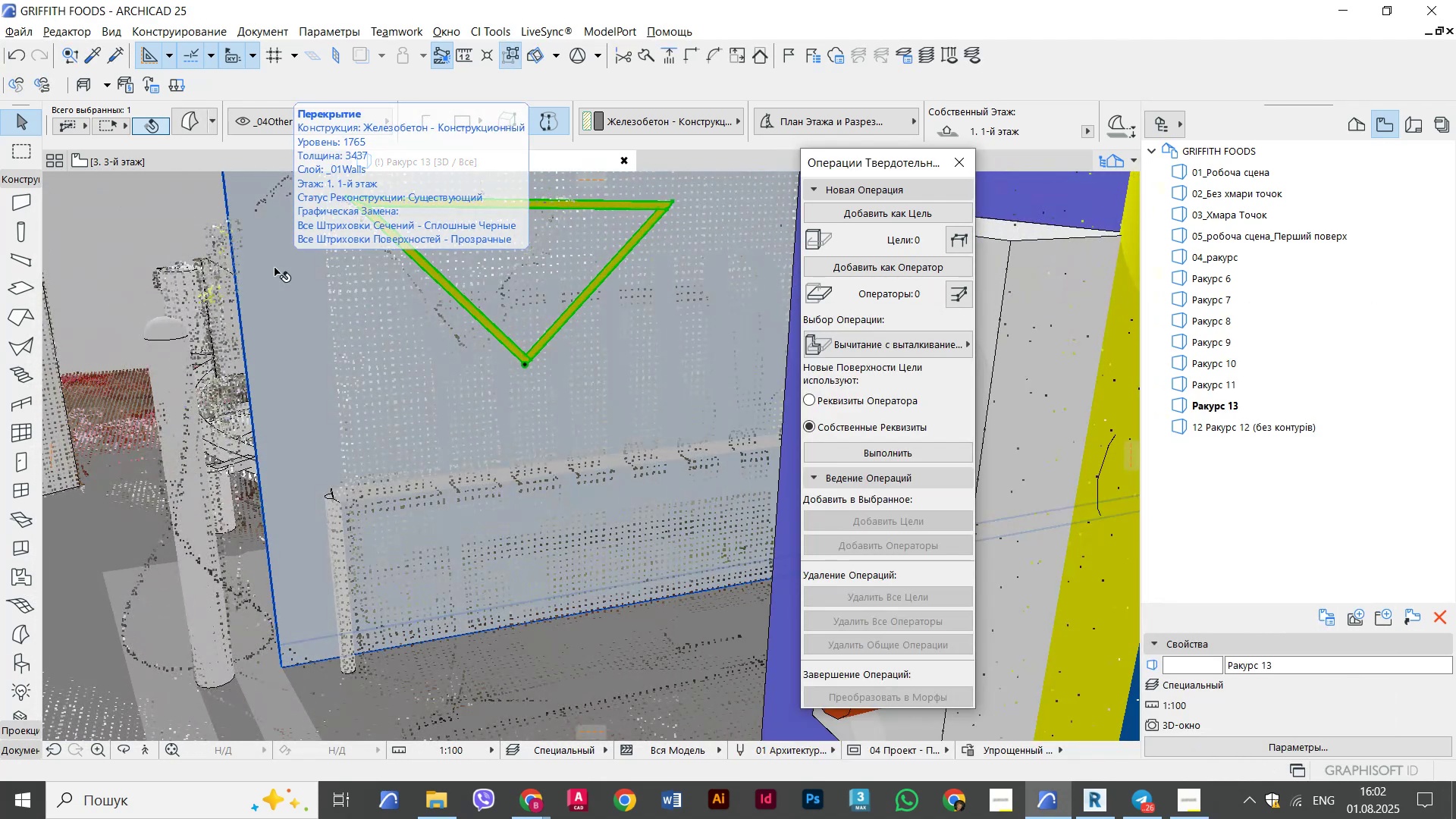 
key(Control+K)
 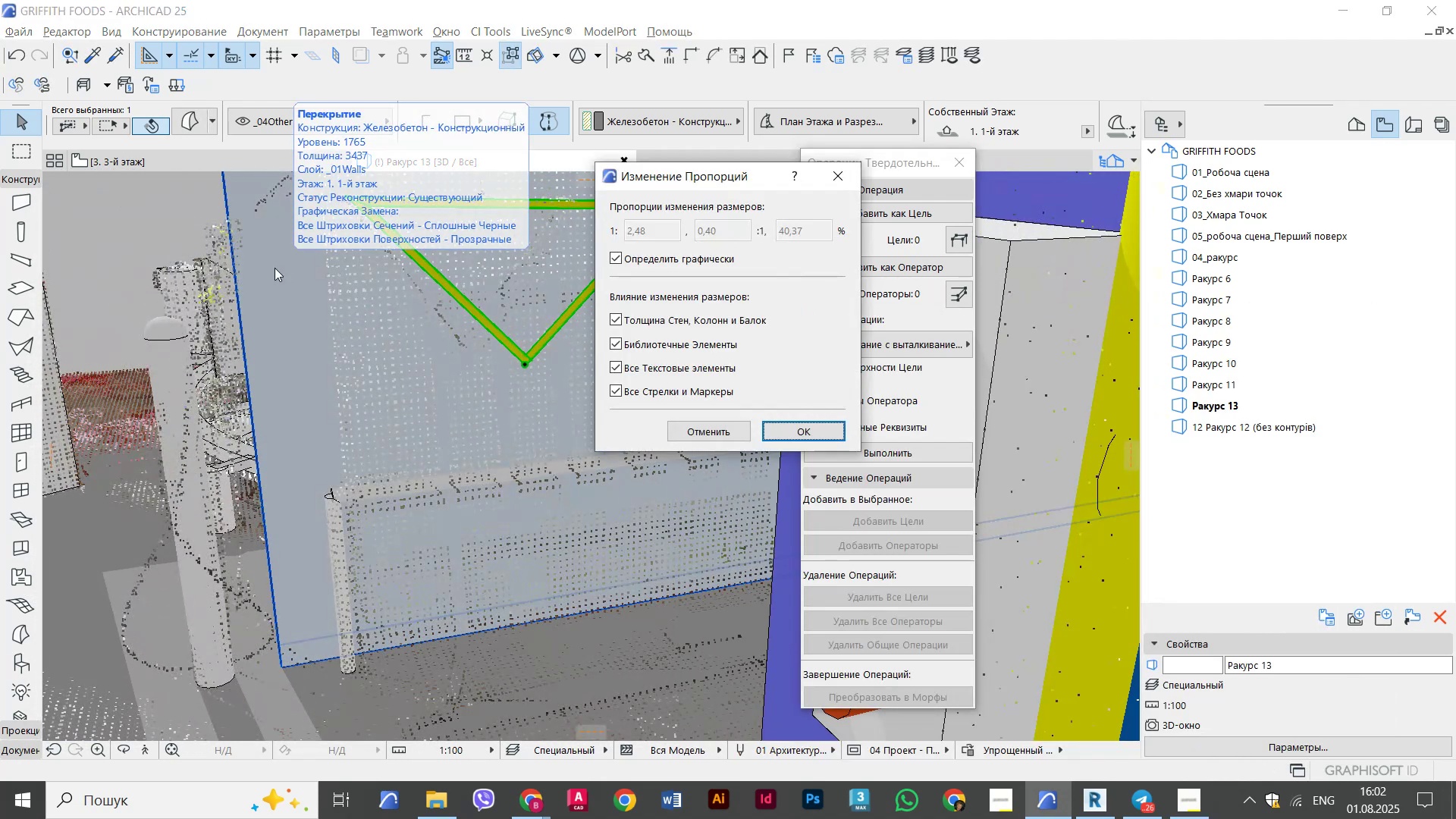 
key(Control+Enter)
 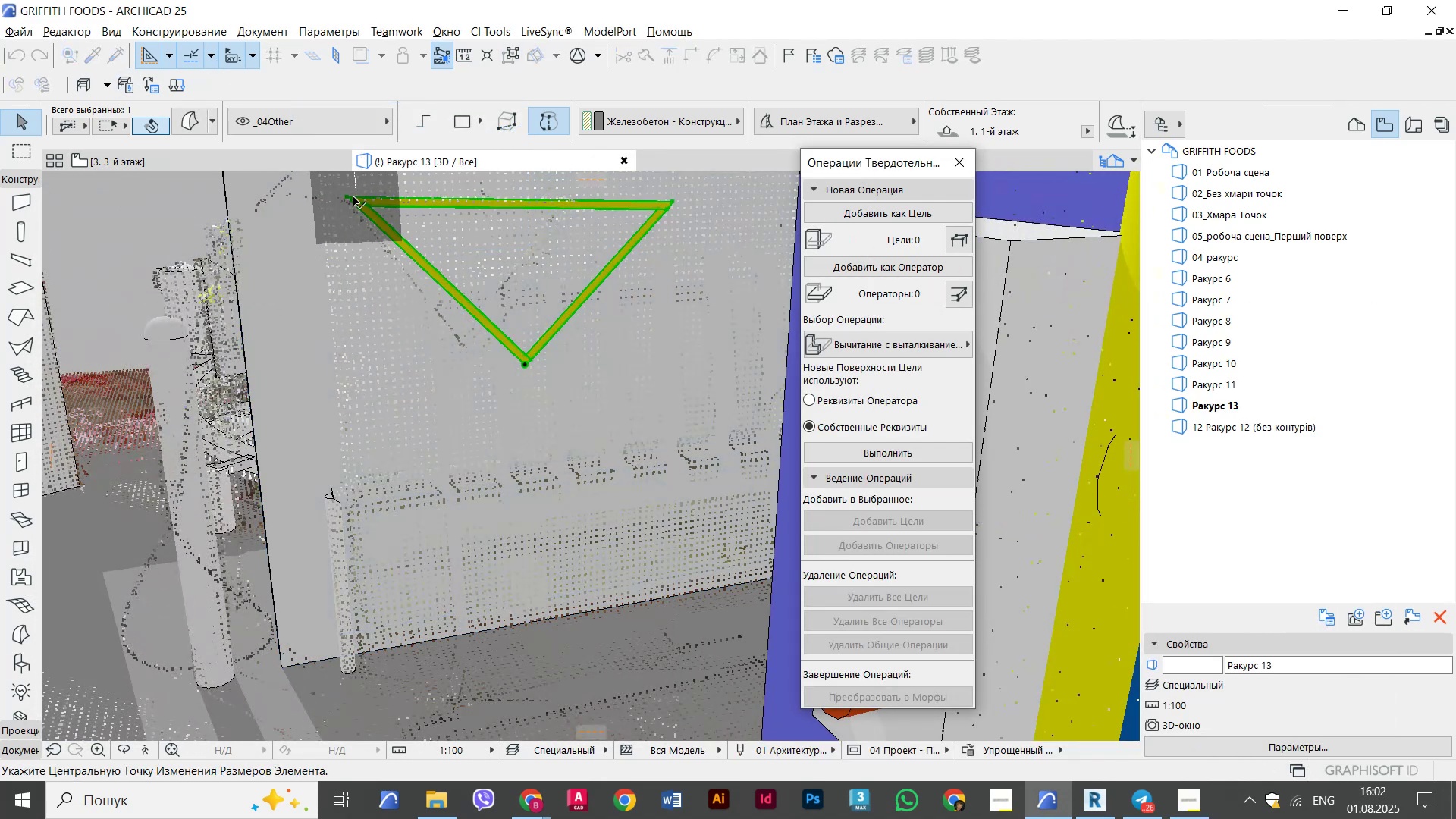 
left_click([349, 197])
 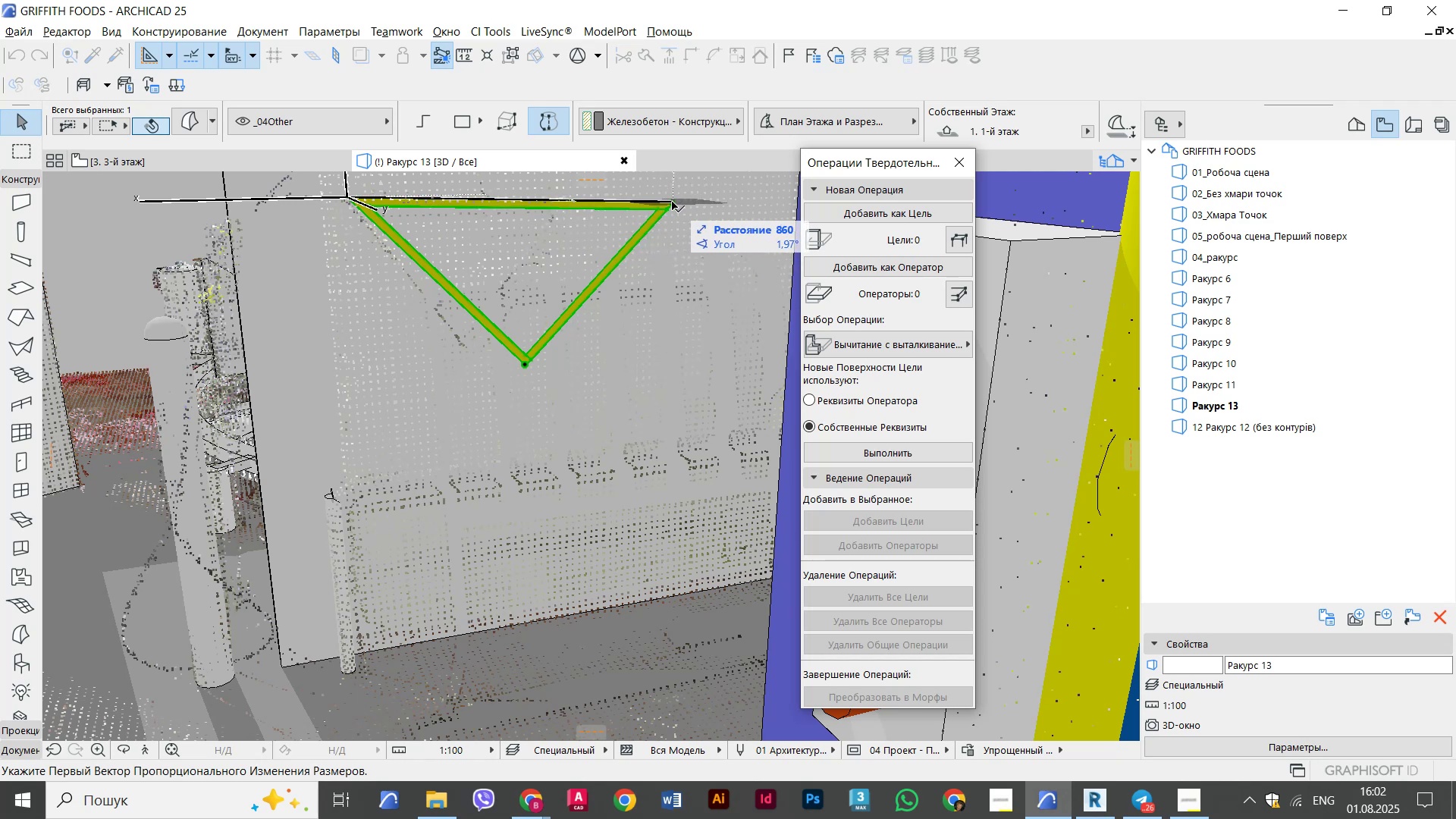 
left_click([672, 201])
 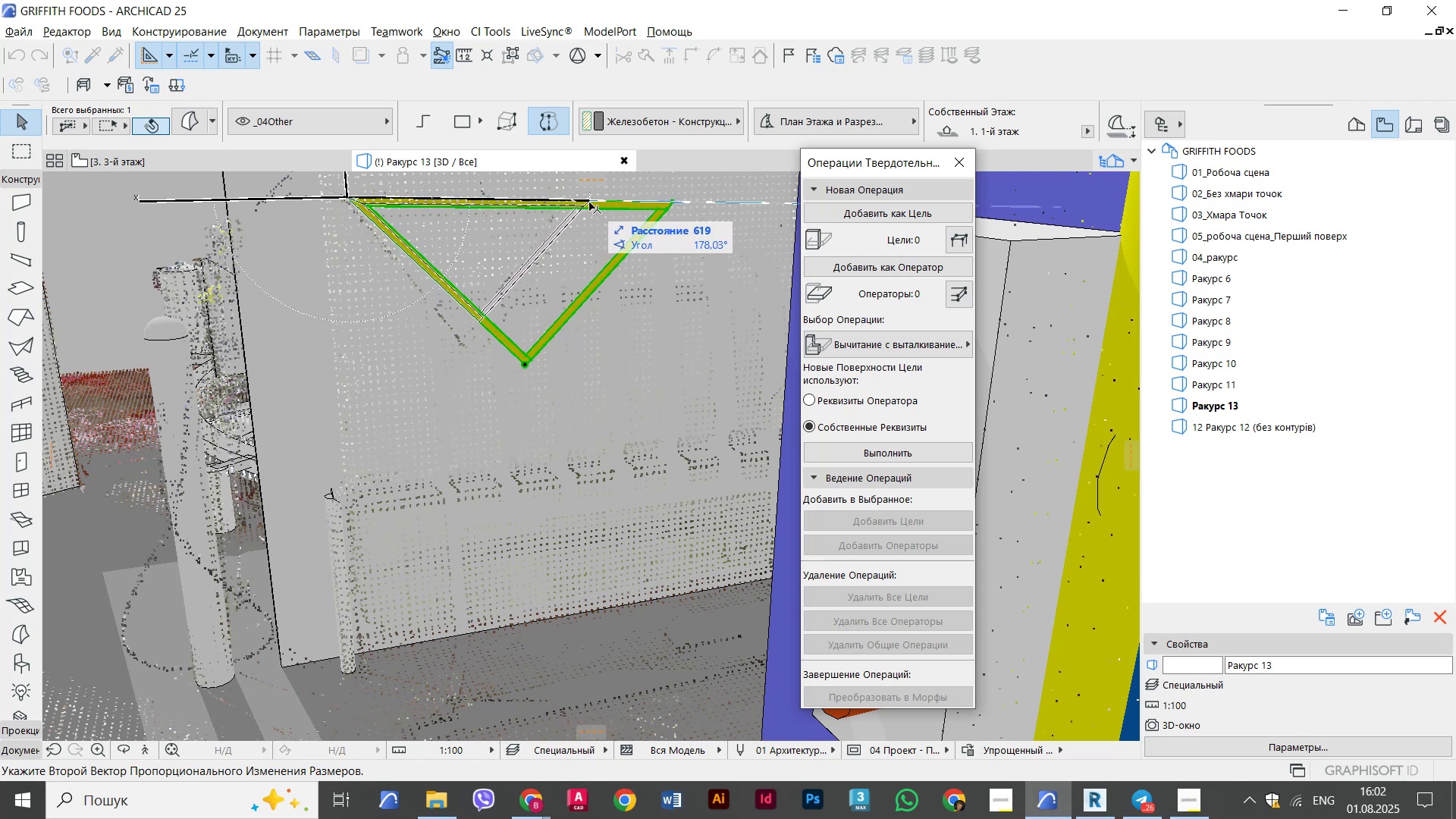 
left_click([586, 204])
 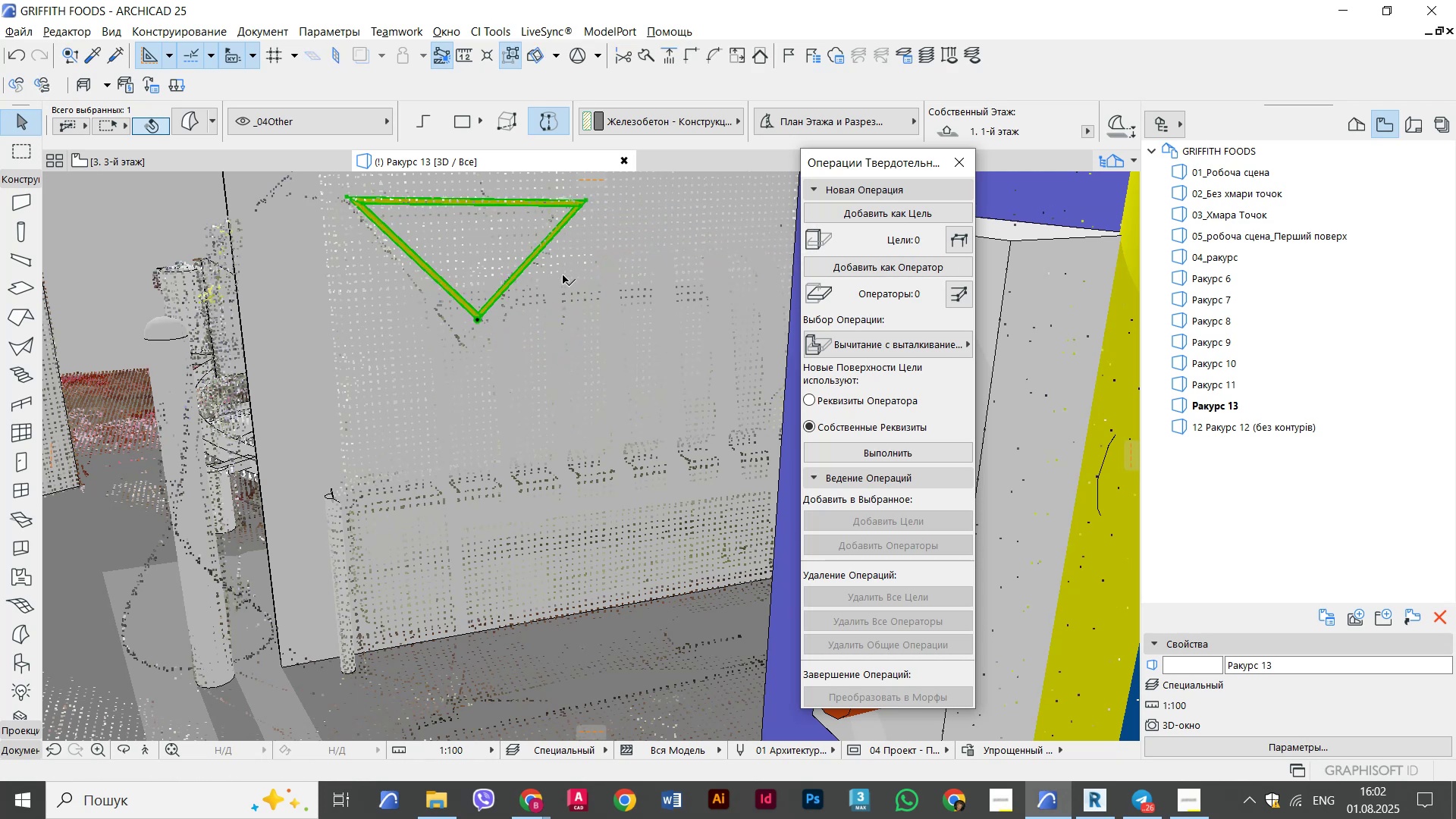 
scroll: coordinate [446, 259], scroll_direction: up, amount: 4.0
 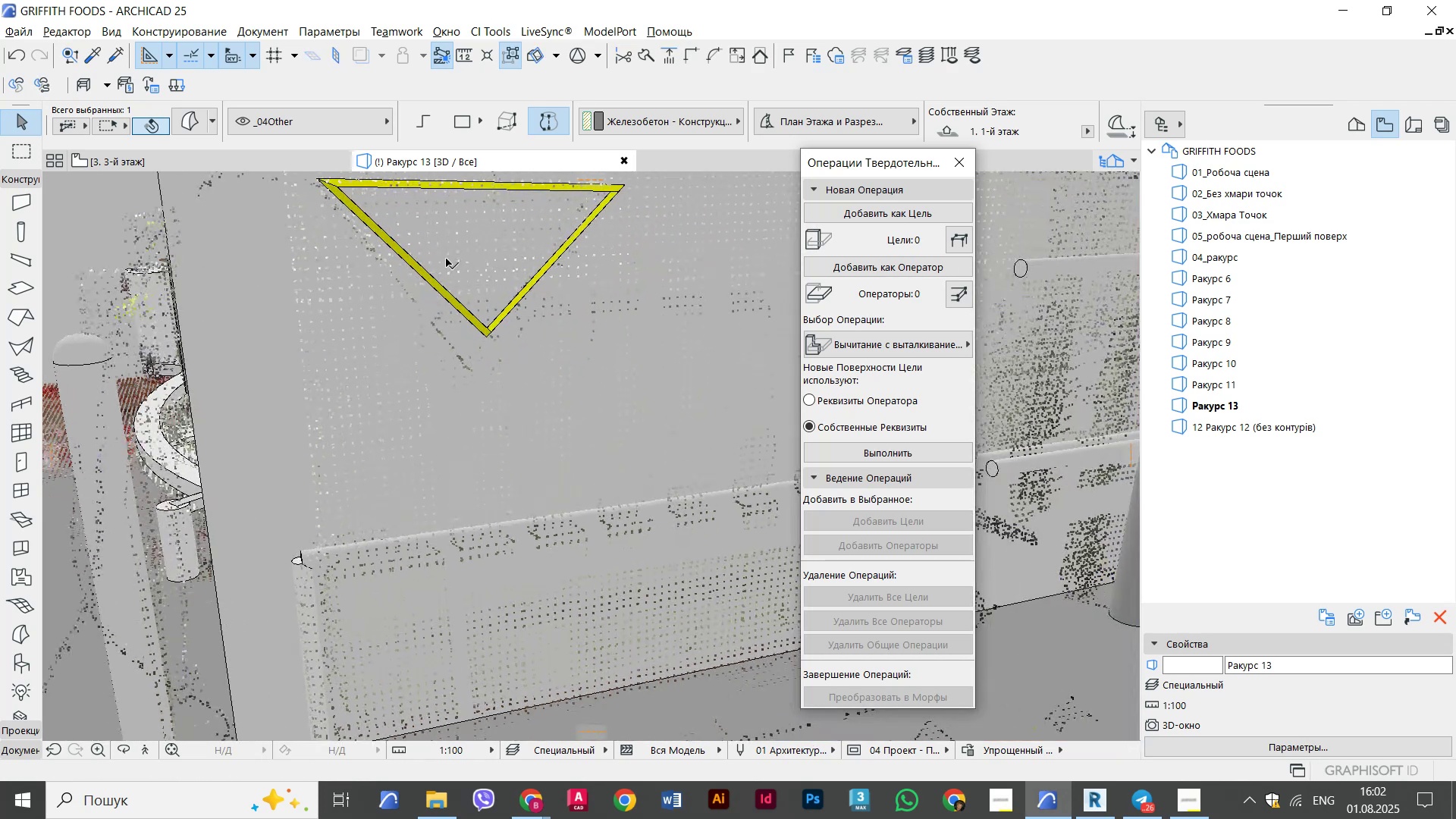 
hold_key(key=ShiftLeft, duration=1.22)
 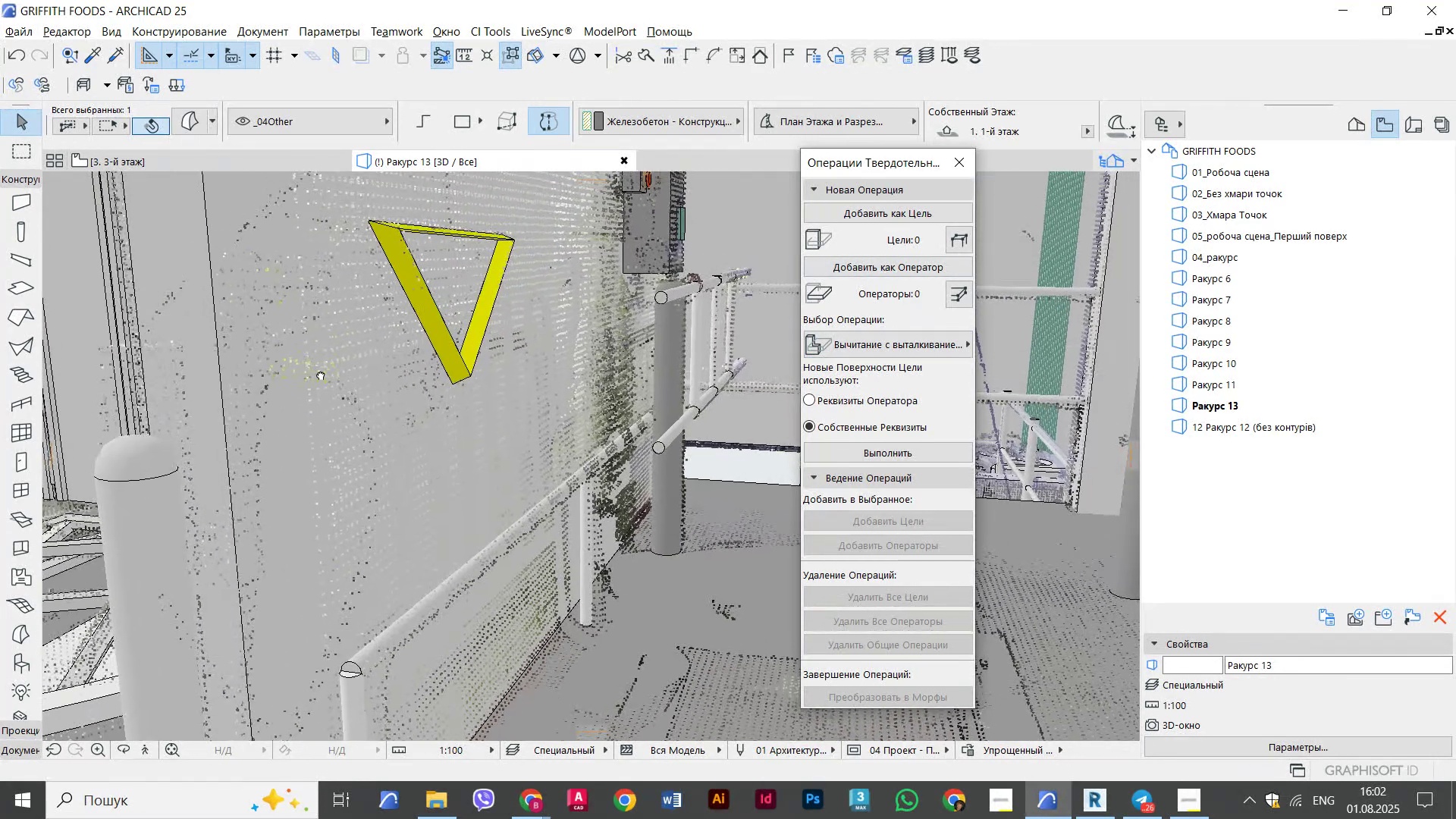 
hold_key(key=ShiftLeft, duration=0.66)
 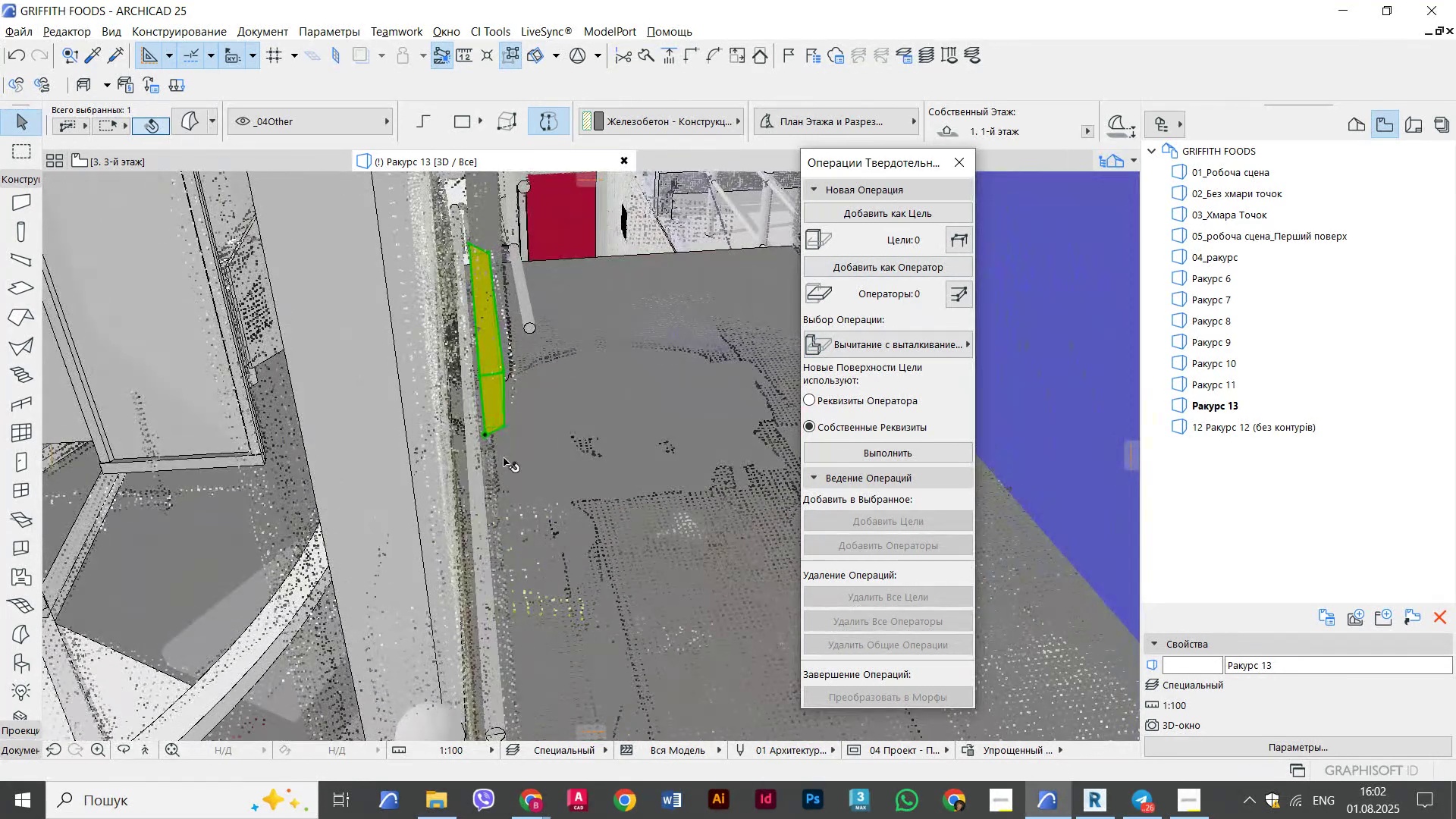 
key(Control+D)
 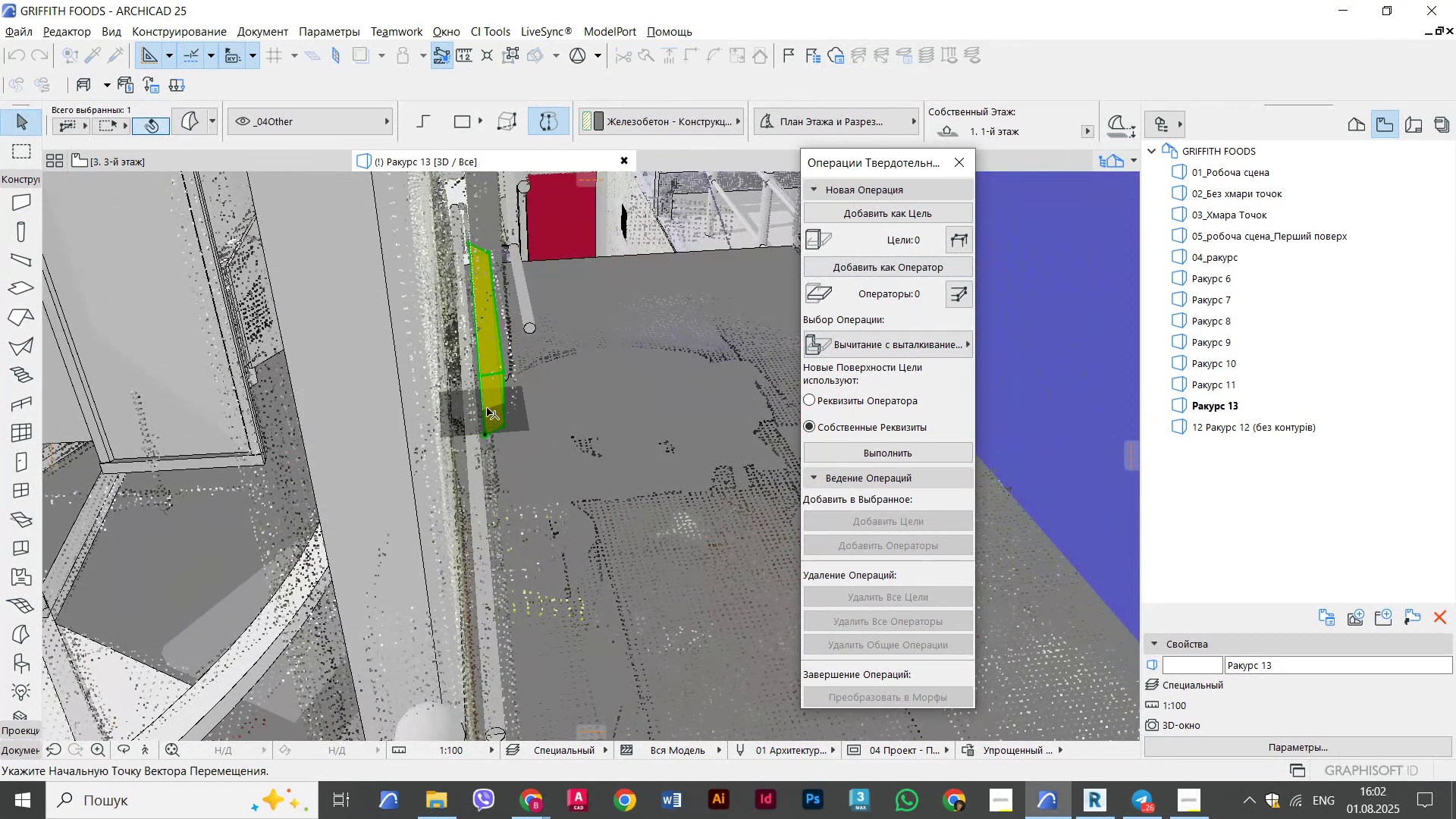 
mouse_move([501, 374])
 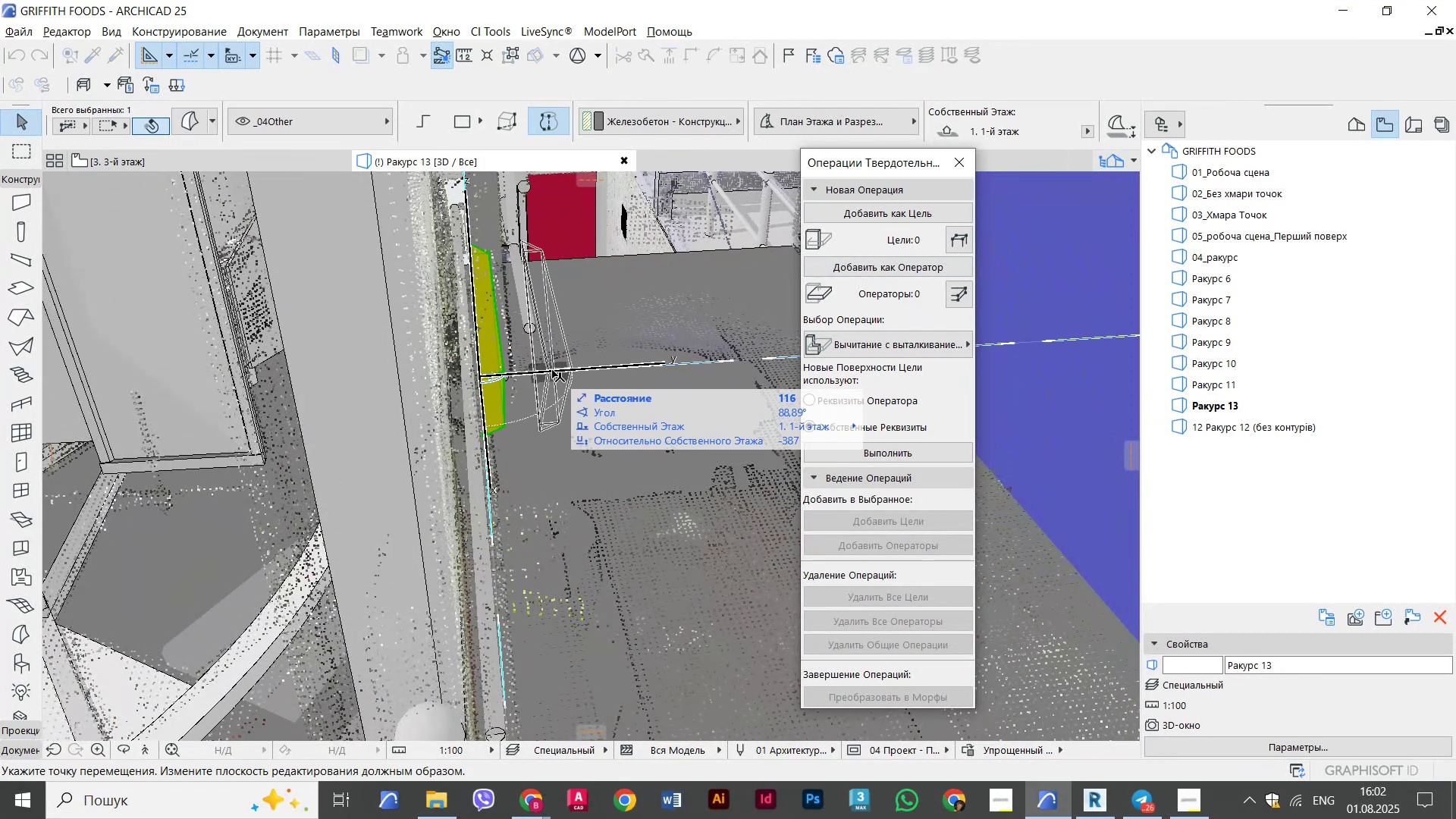 
hold_key(key=ShiftLeft, duration=0.35)
 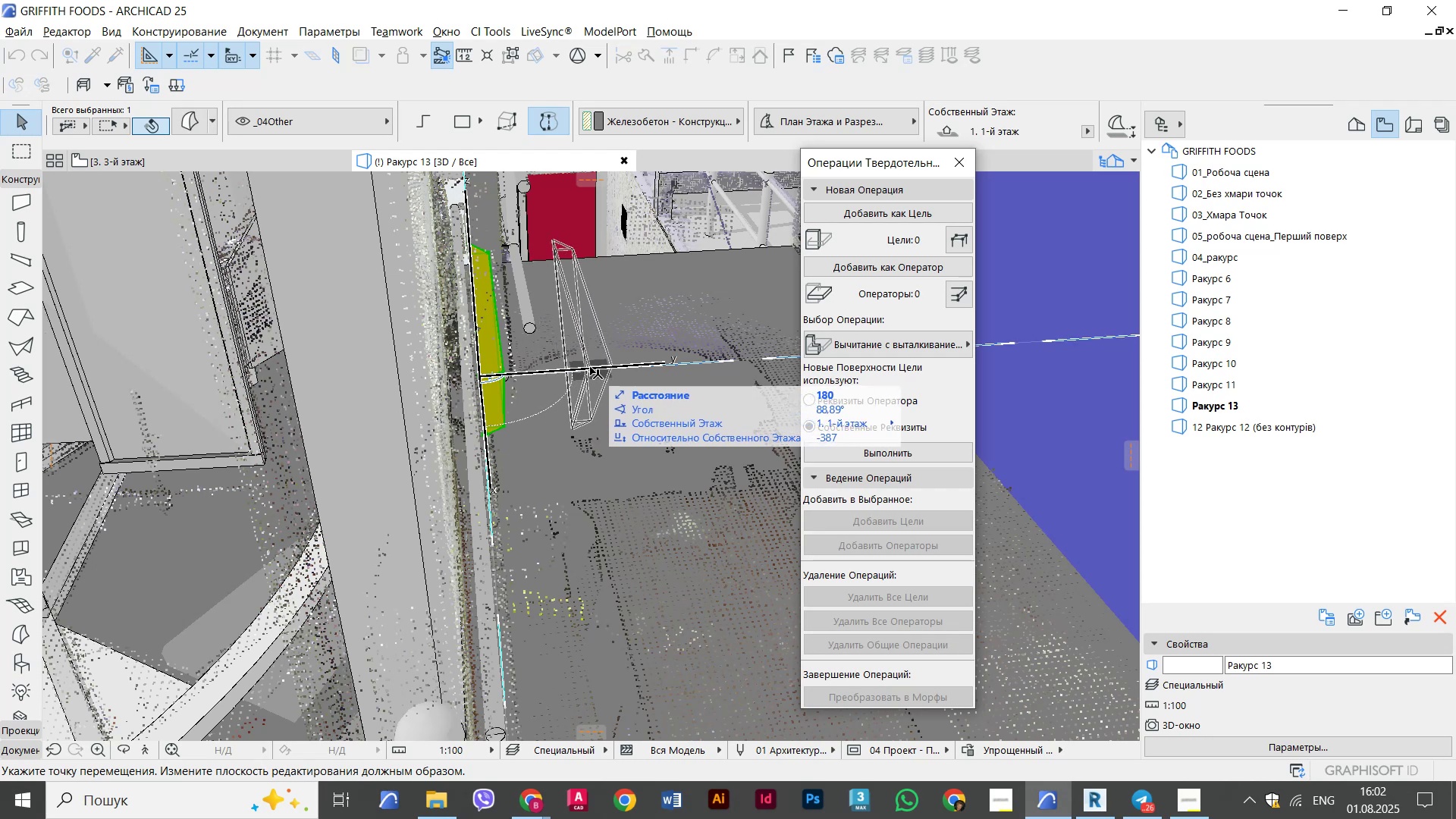 
hold_key(key=ShiftLeft, duration=6.66)
scroll: coordinate [416, 485], scroll_direction: down, amount: 6.0
 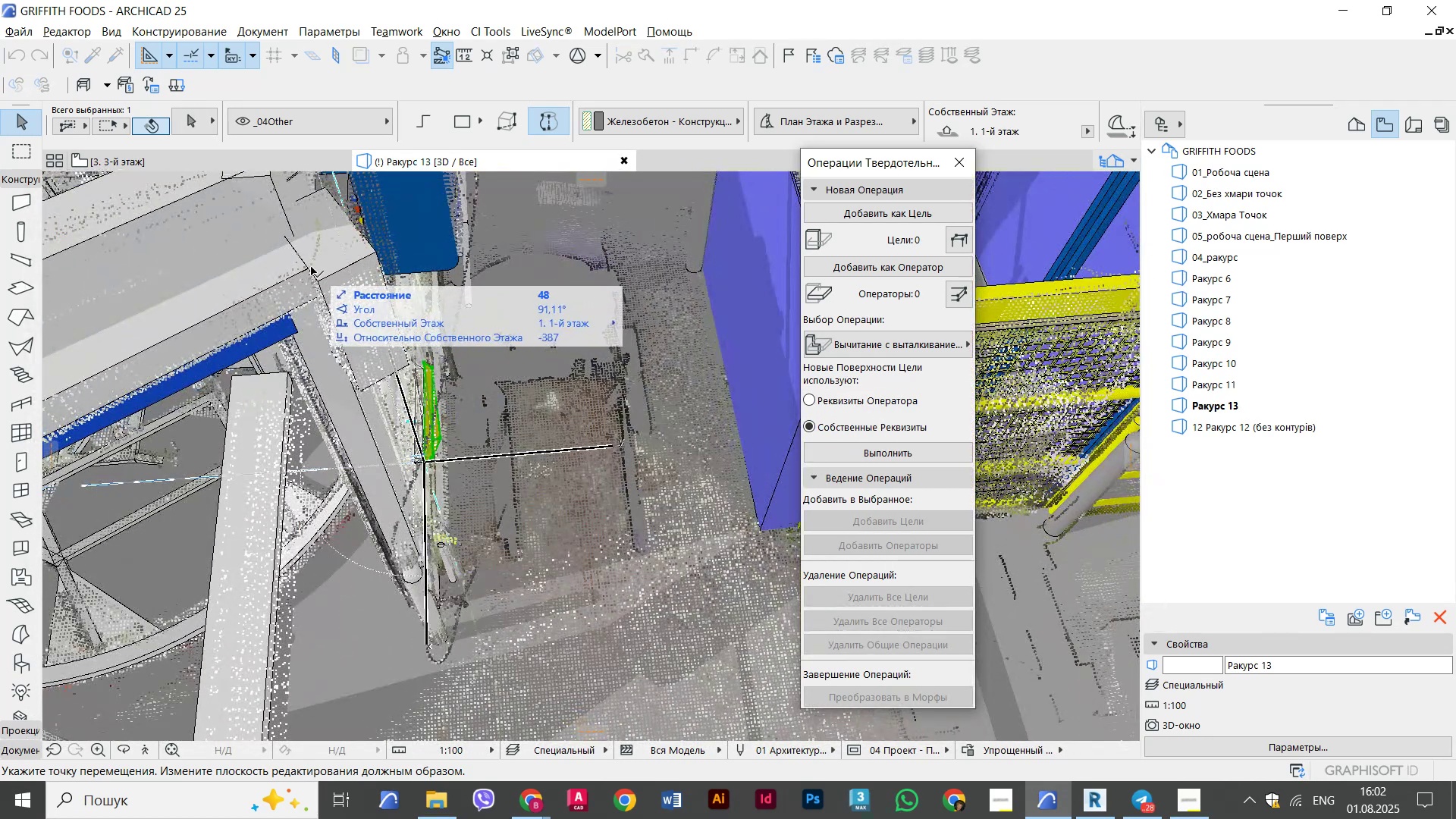 
left_click([310, 270])
 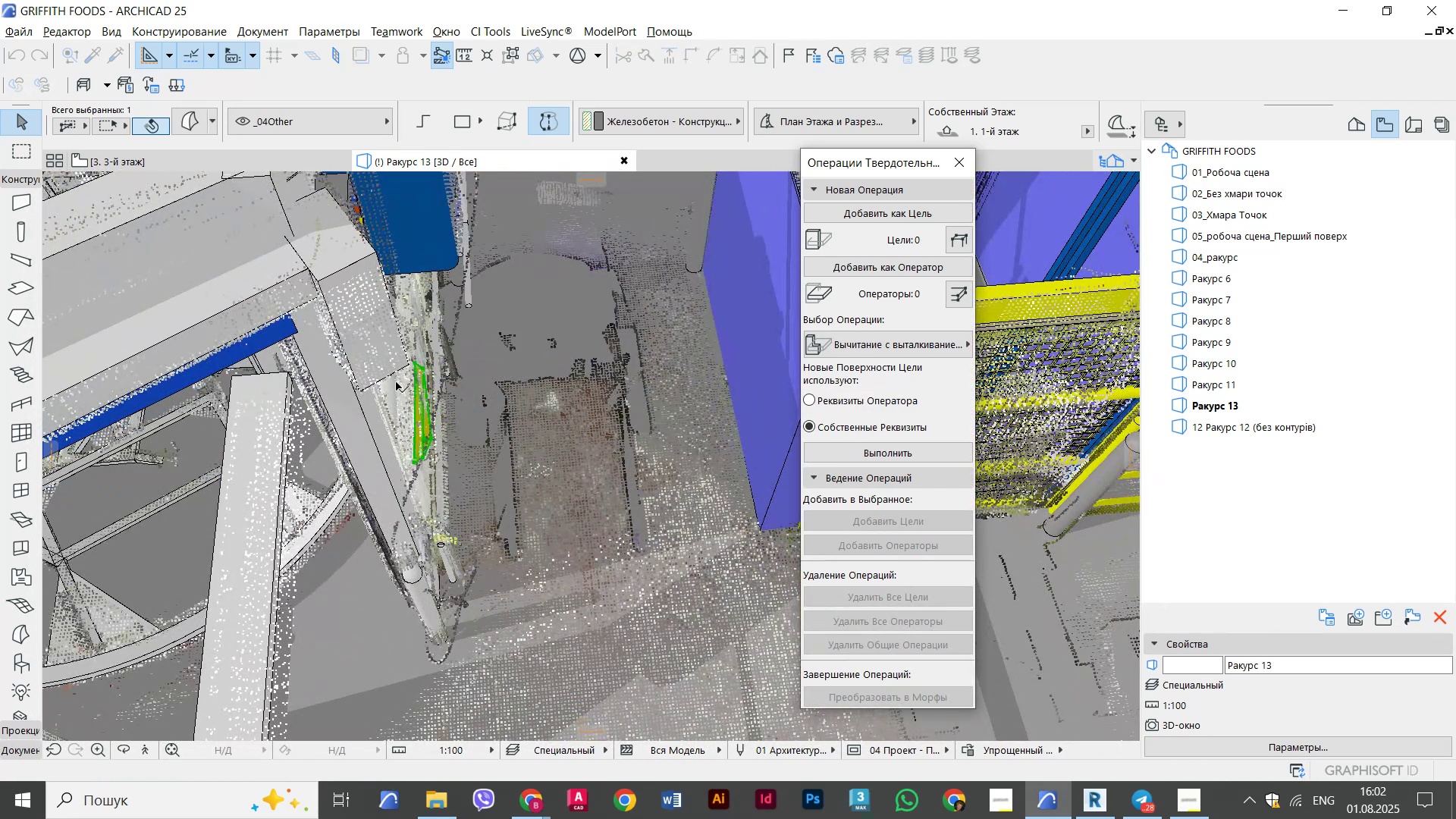 
scroll: coordinate [446, 432], scroll_direction: up, amount: 4.0
 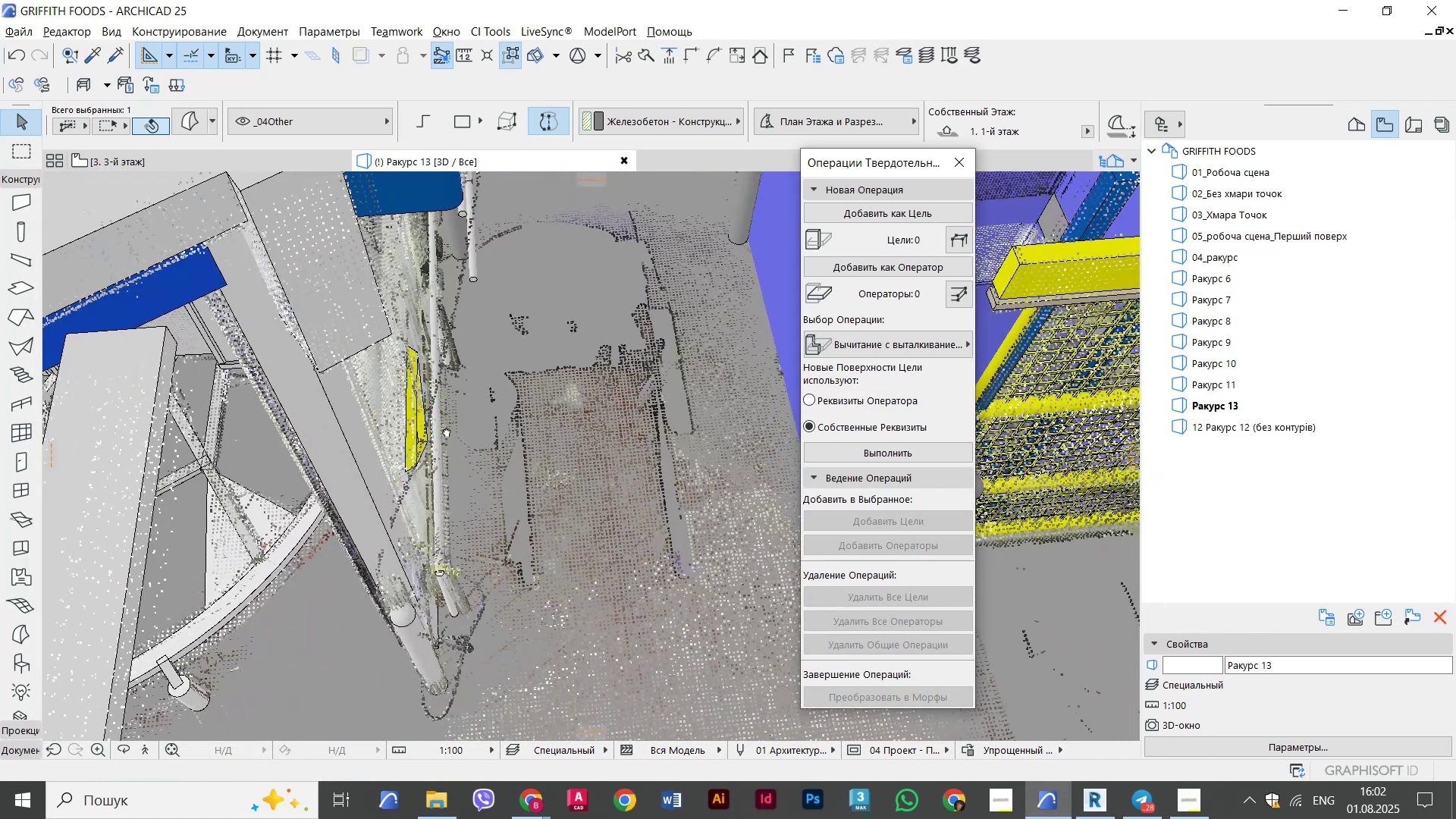 
hold_key(key=ShiftLeft, duration=1.19)
 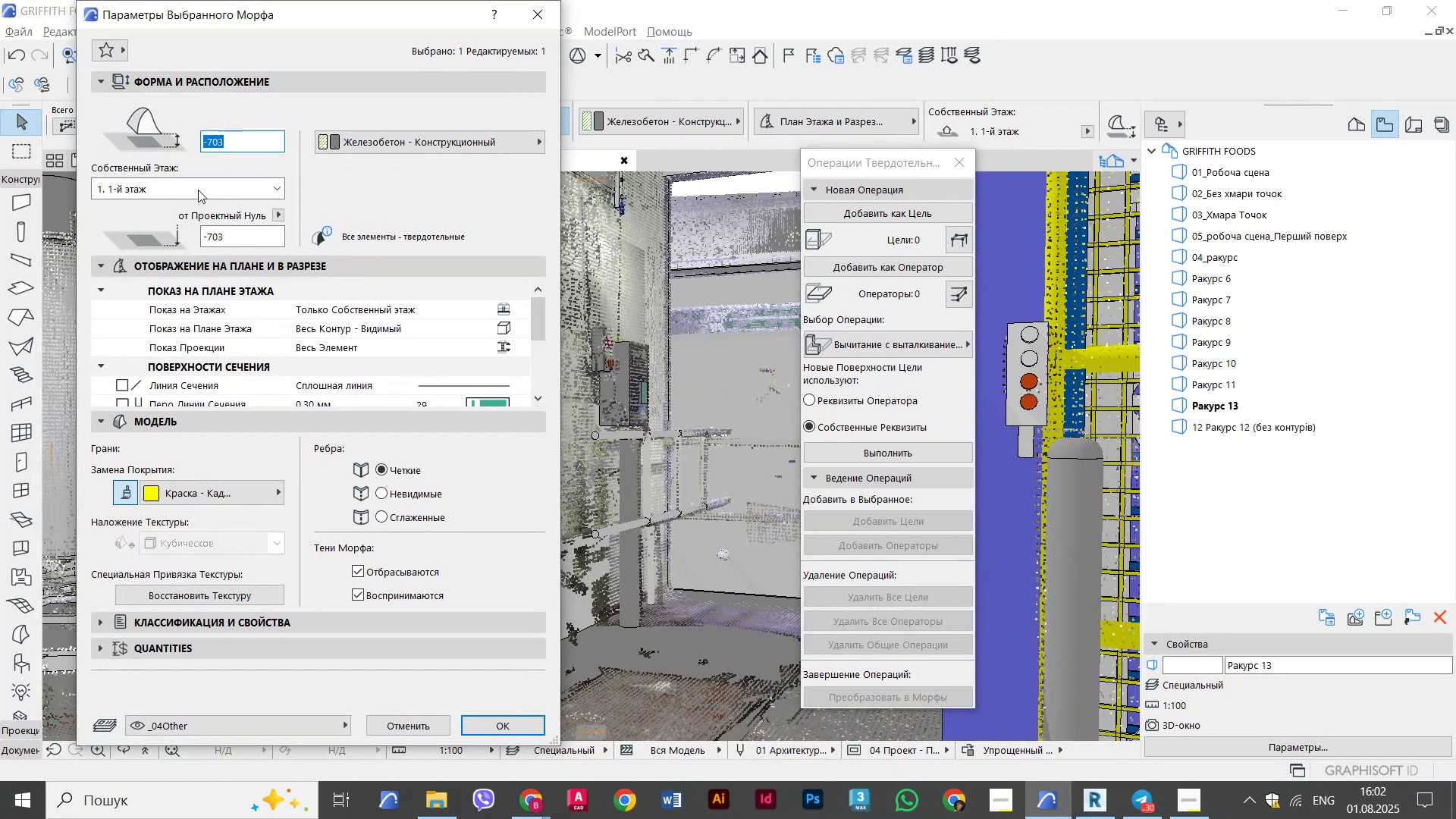 
left_click_drag(start_coordinate=[243, 519], to_coordinate=[242, 513])
 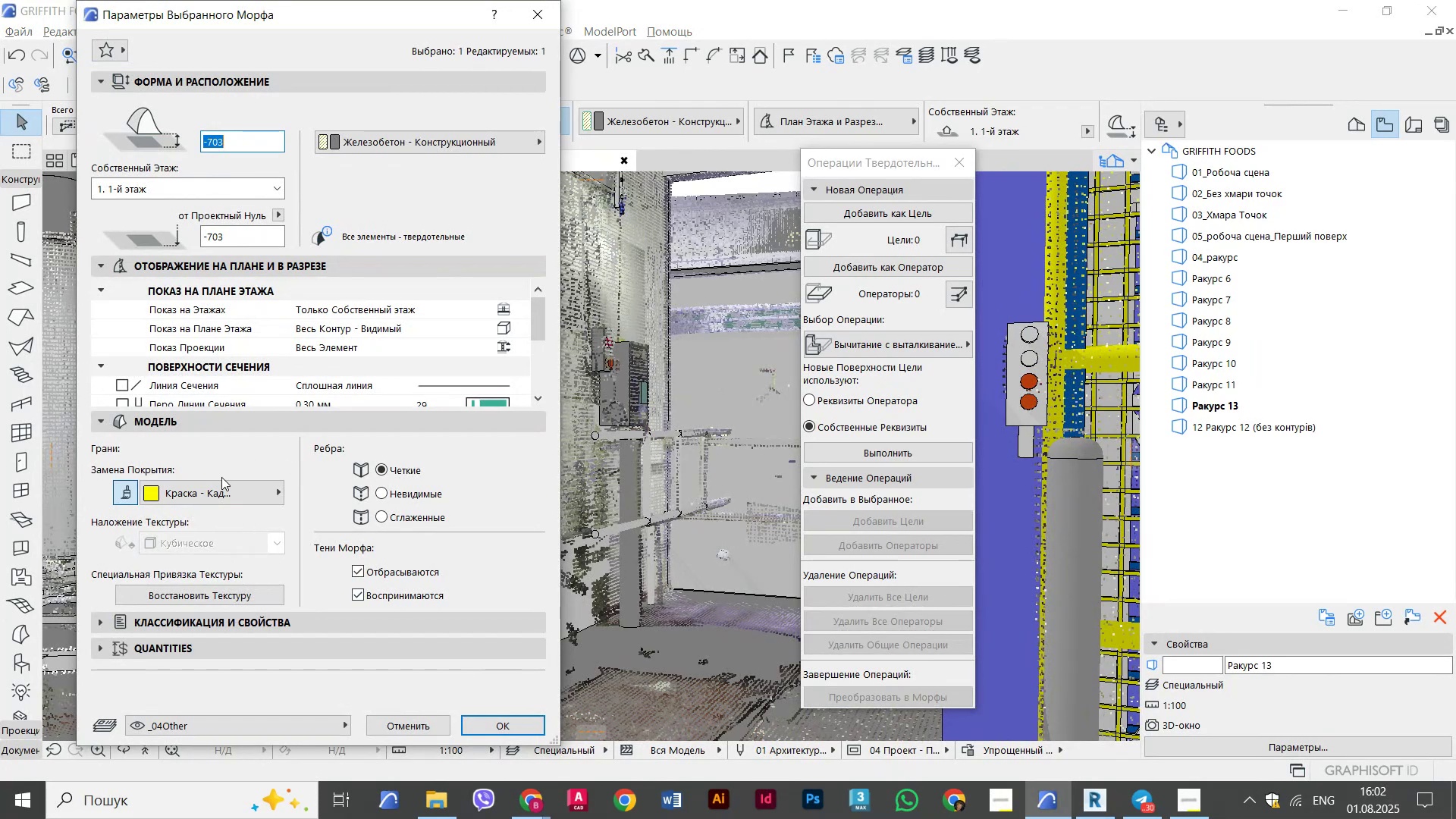 
double_click([221, 477])
 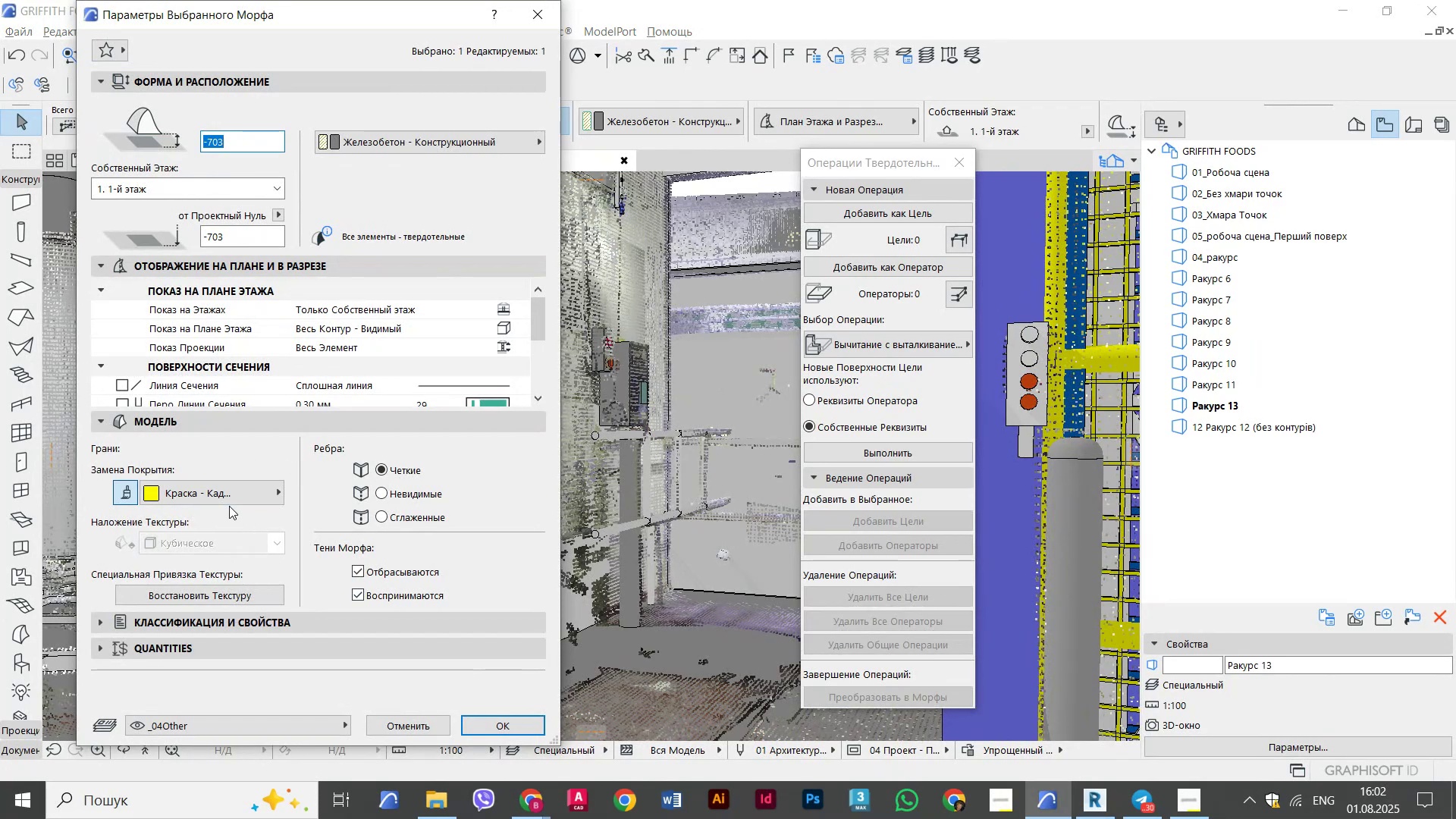 
triple_click([229, 506])
 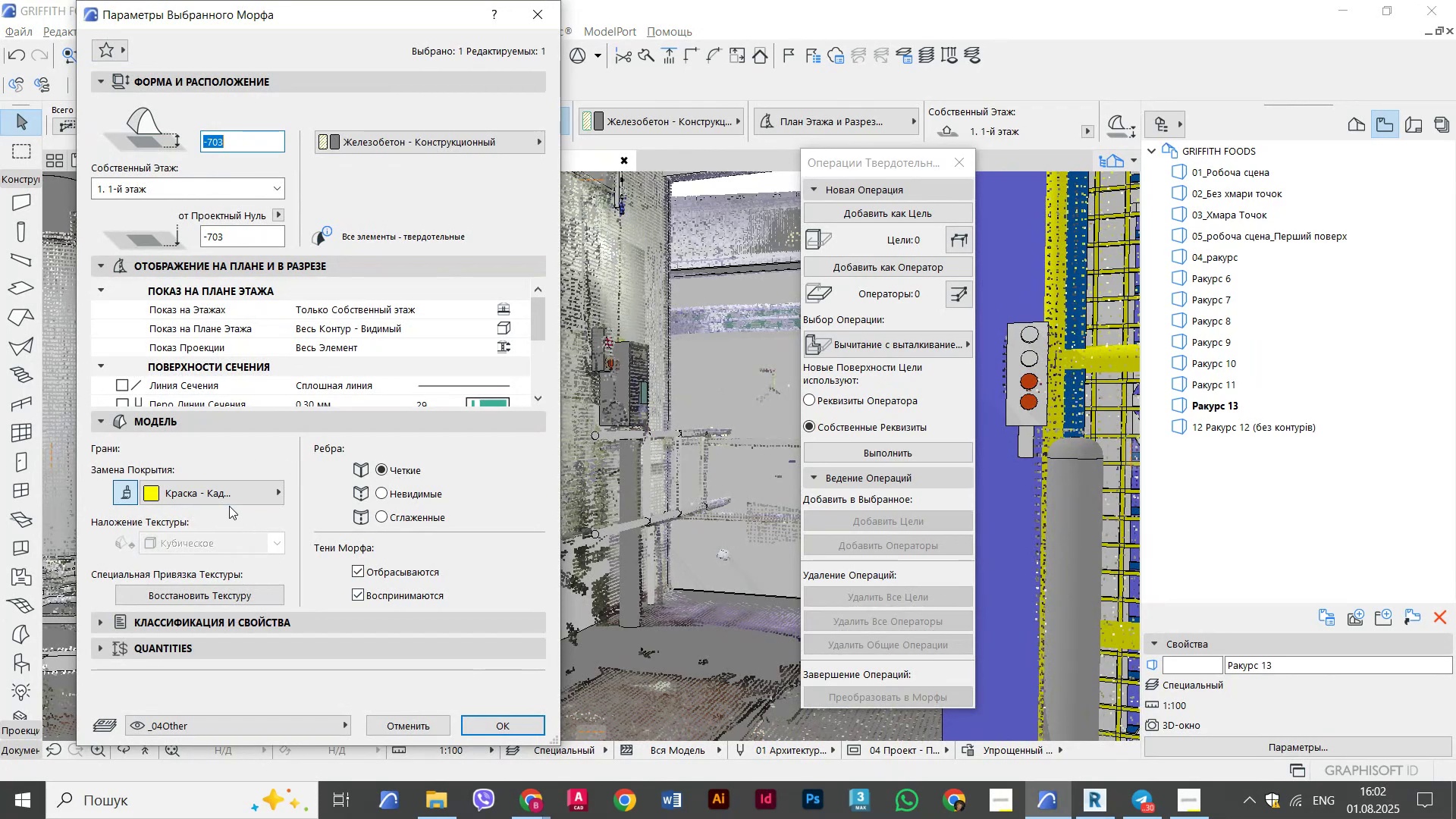 
triple_click([229, 506])
 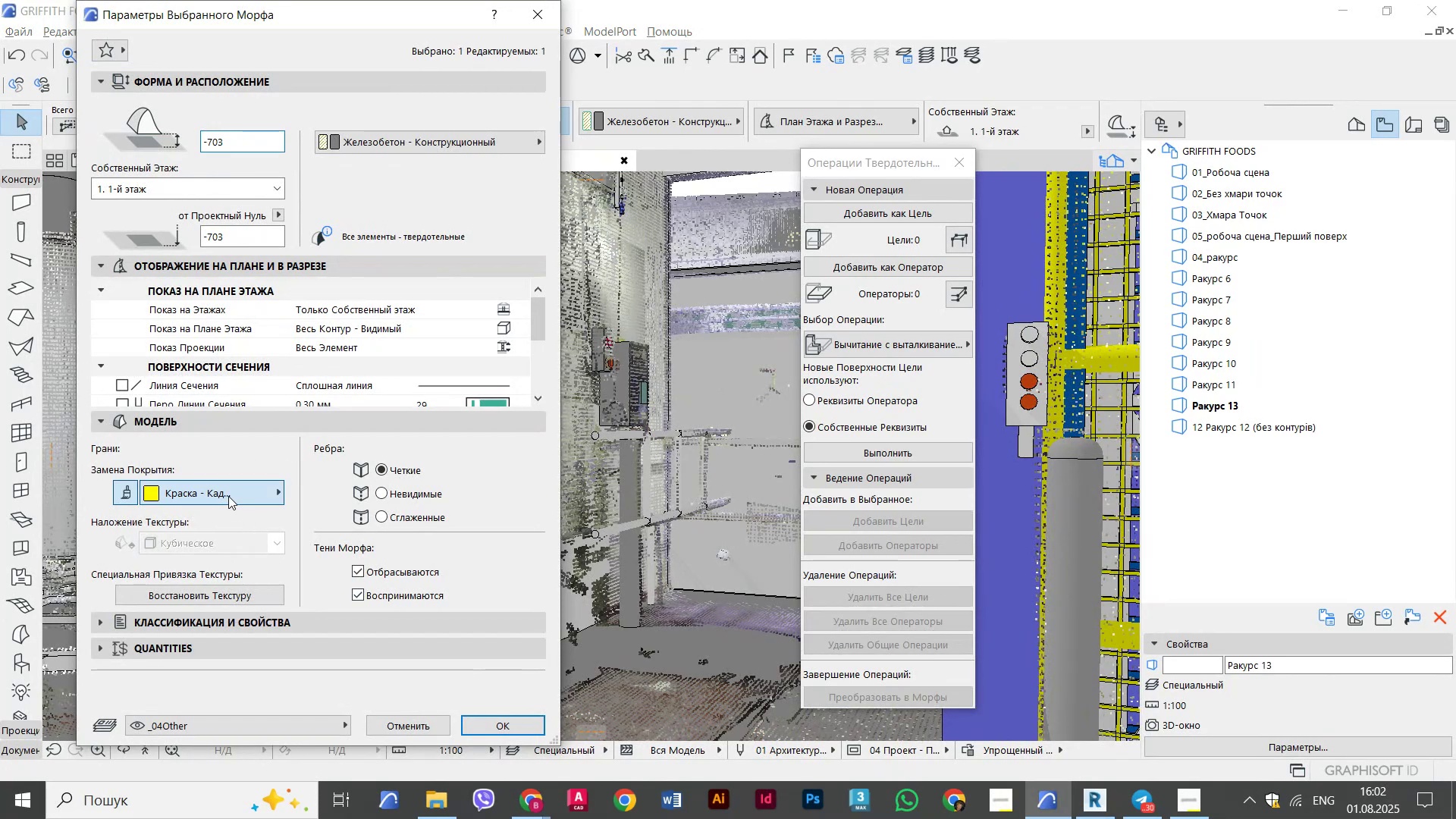 
triple_click([228, 496])
 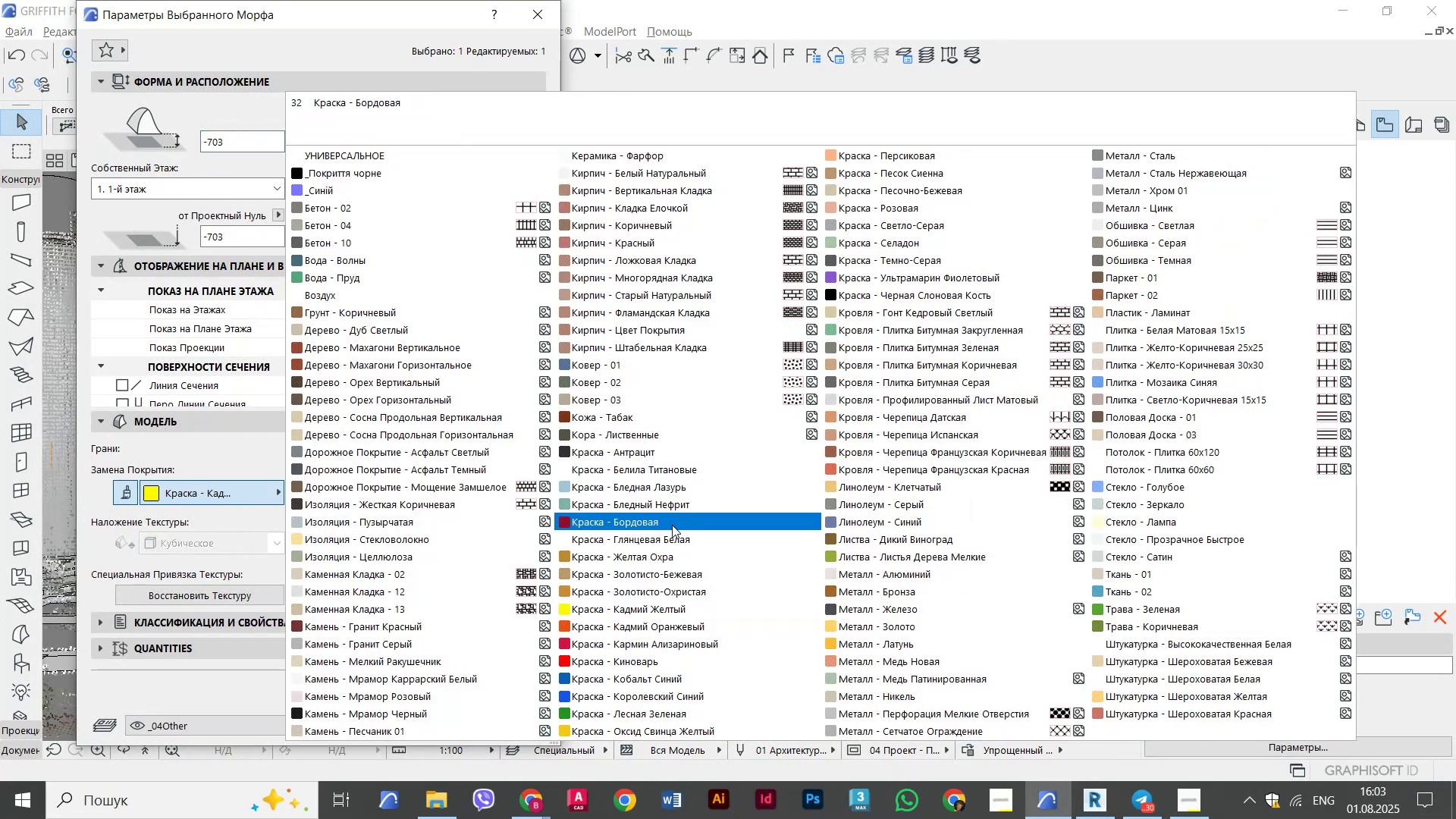 
left_click([664, 532])
 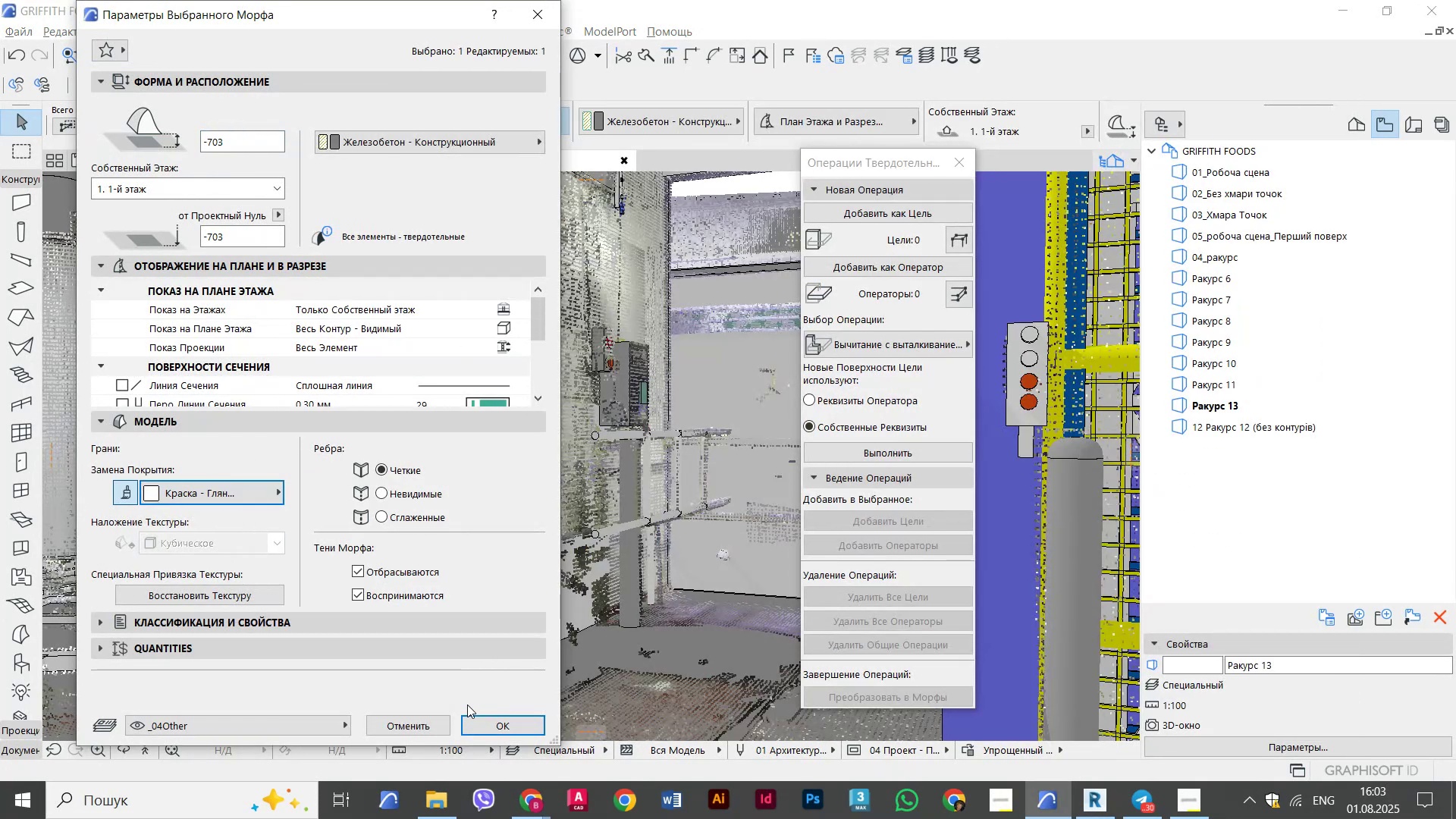 
left_click([494, 723])
 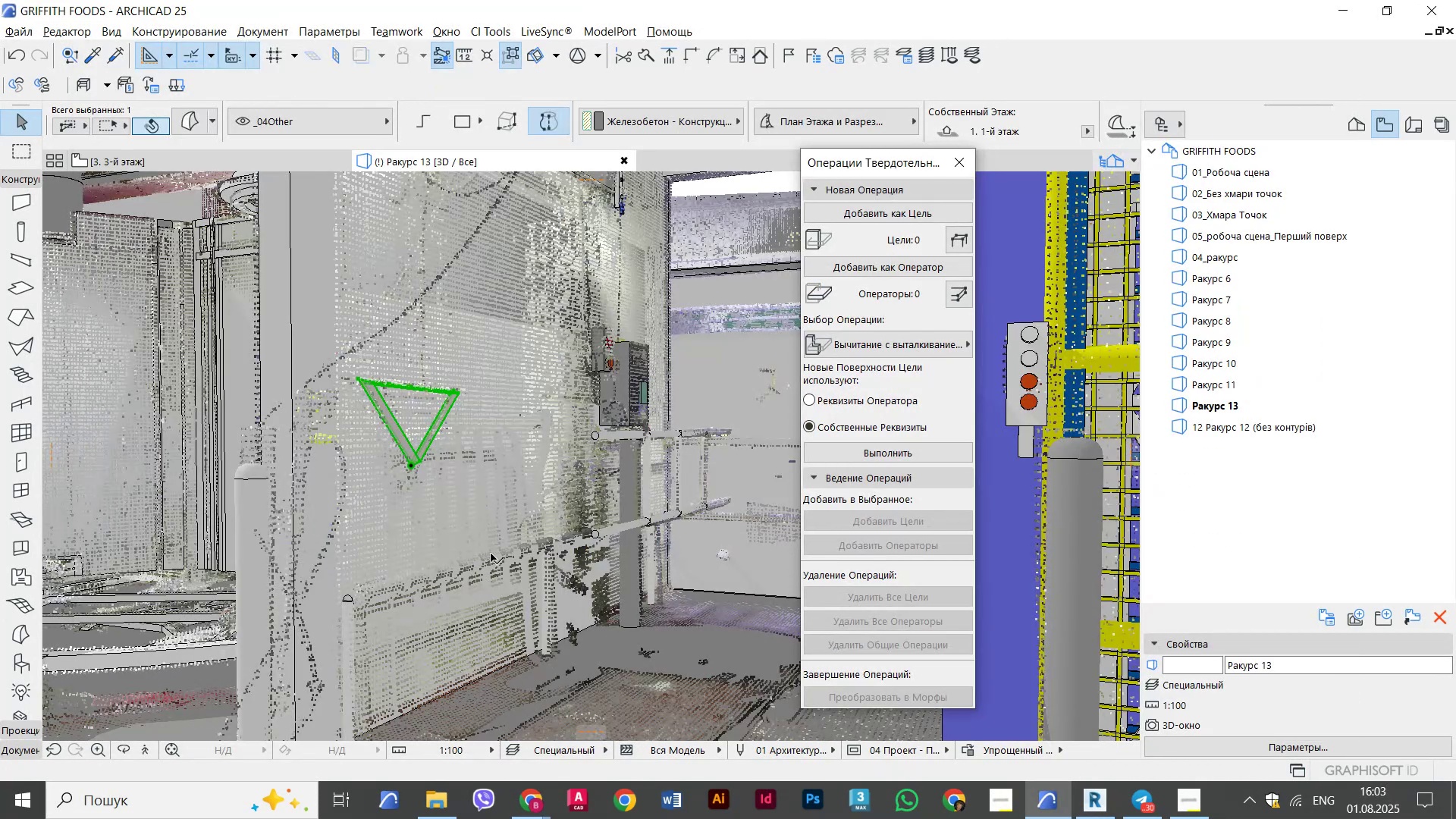 
scroll: coordinate [415, 431], scroll_direction: up, amount: 6.0
 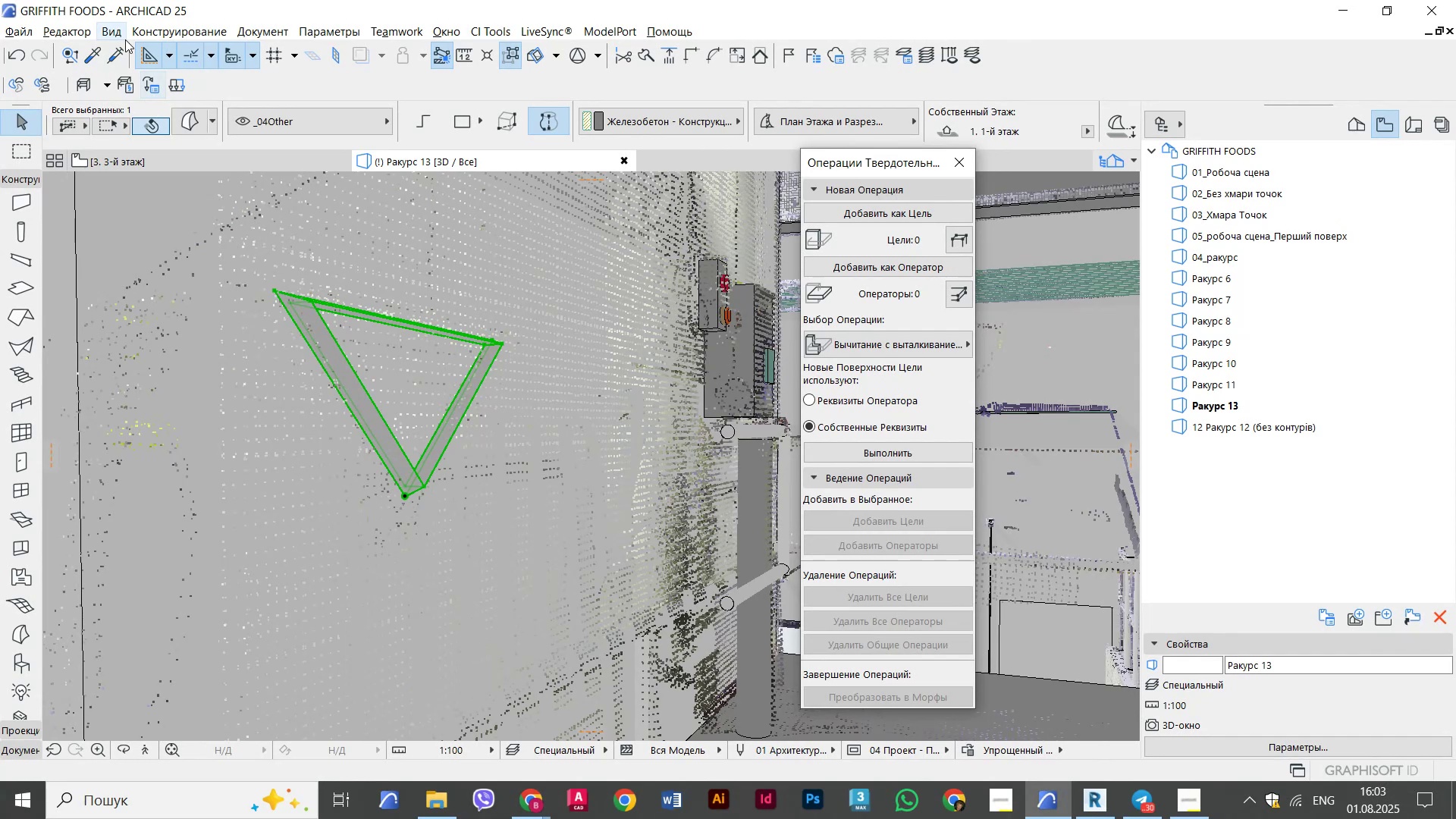 
left_click_drag(start_coordinate=[201, 116], to_coordinate=[206, 117])
 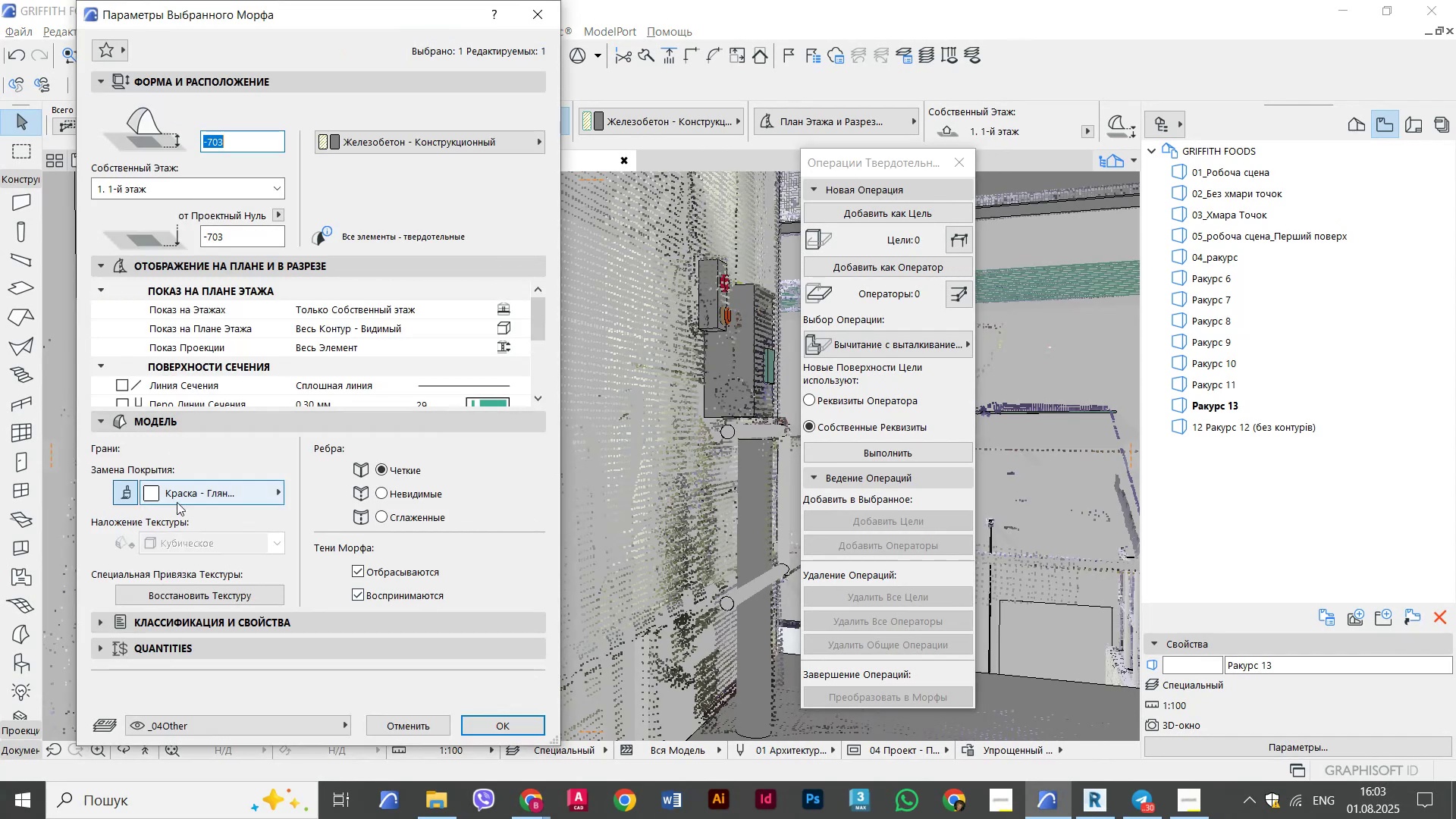 
double_click([202, 497])
 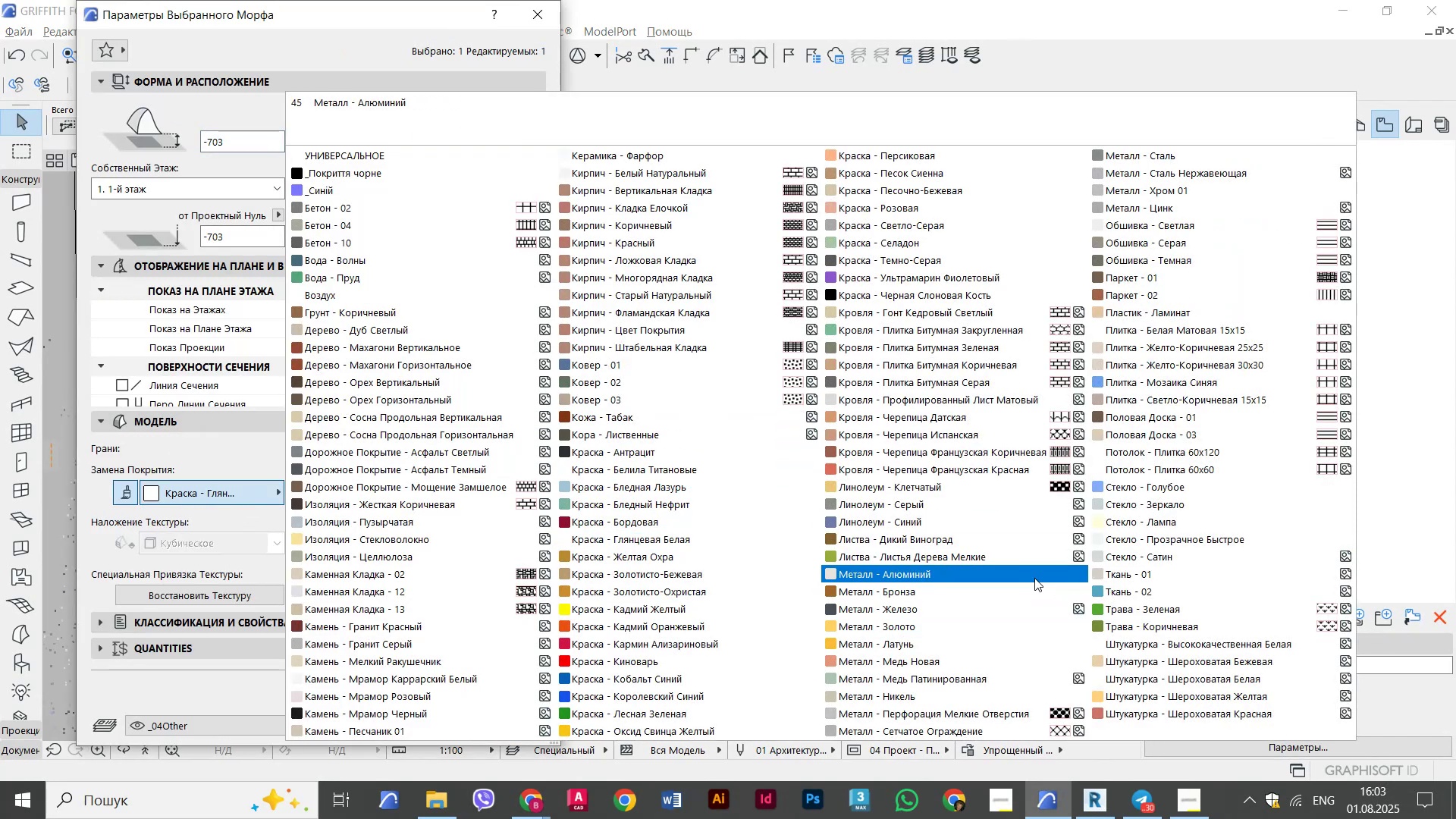 
left_click([964, 347])
 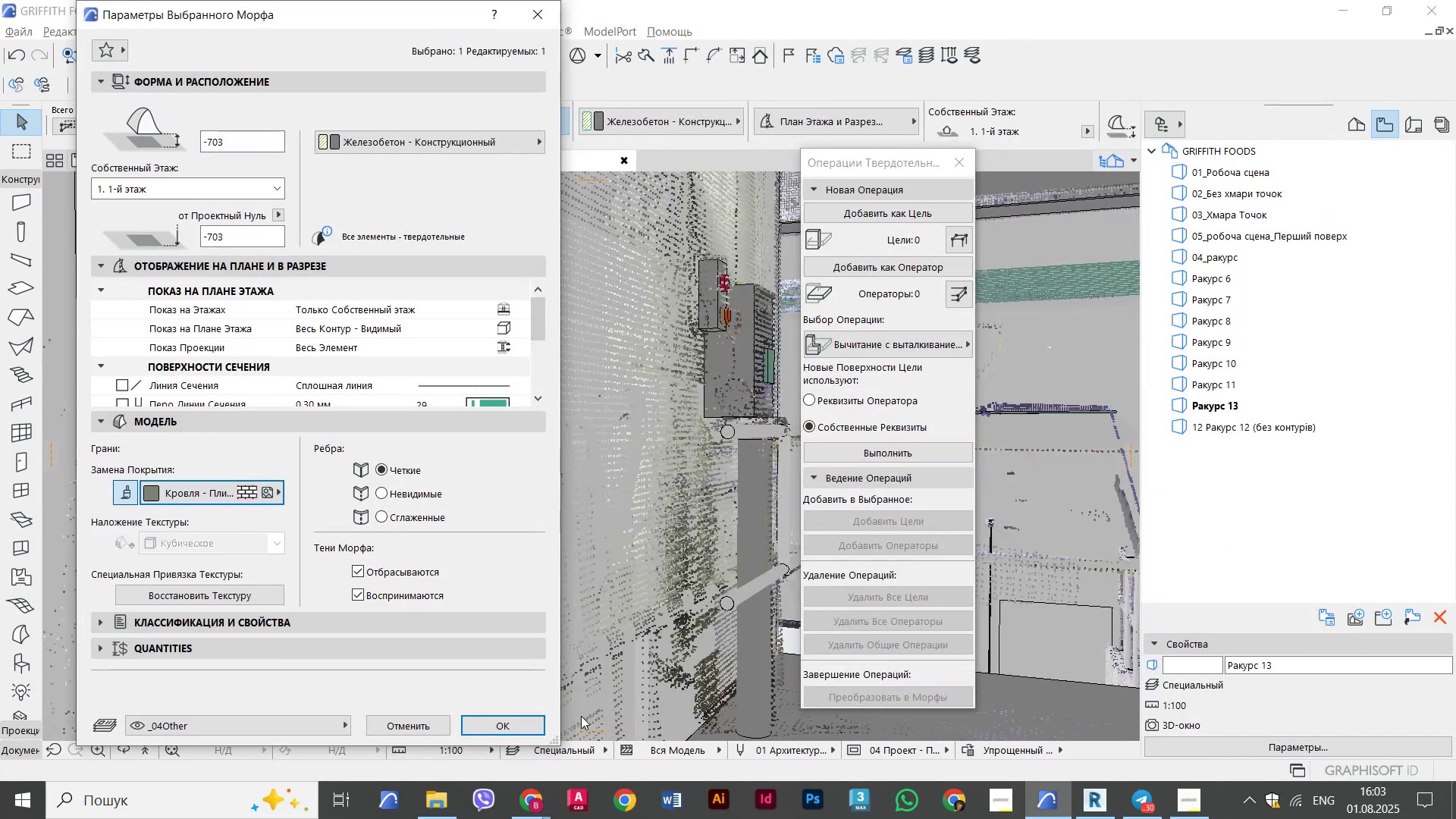 
left_click([522, 726])
 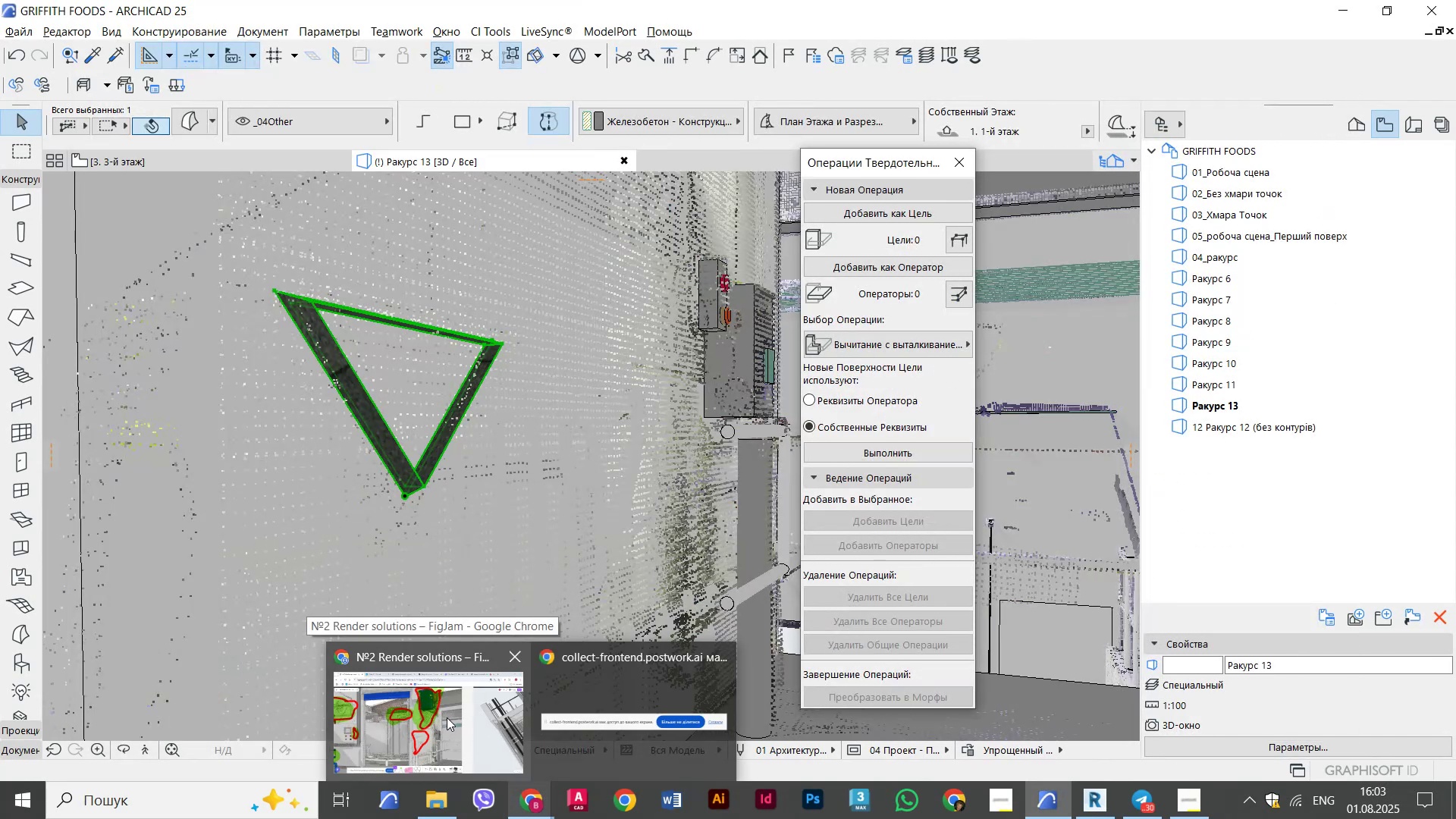 
left_click([452, 707])
 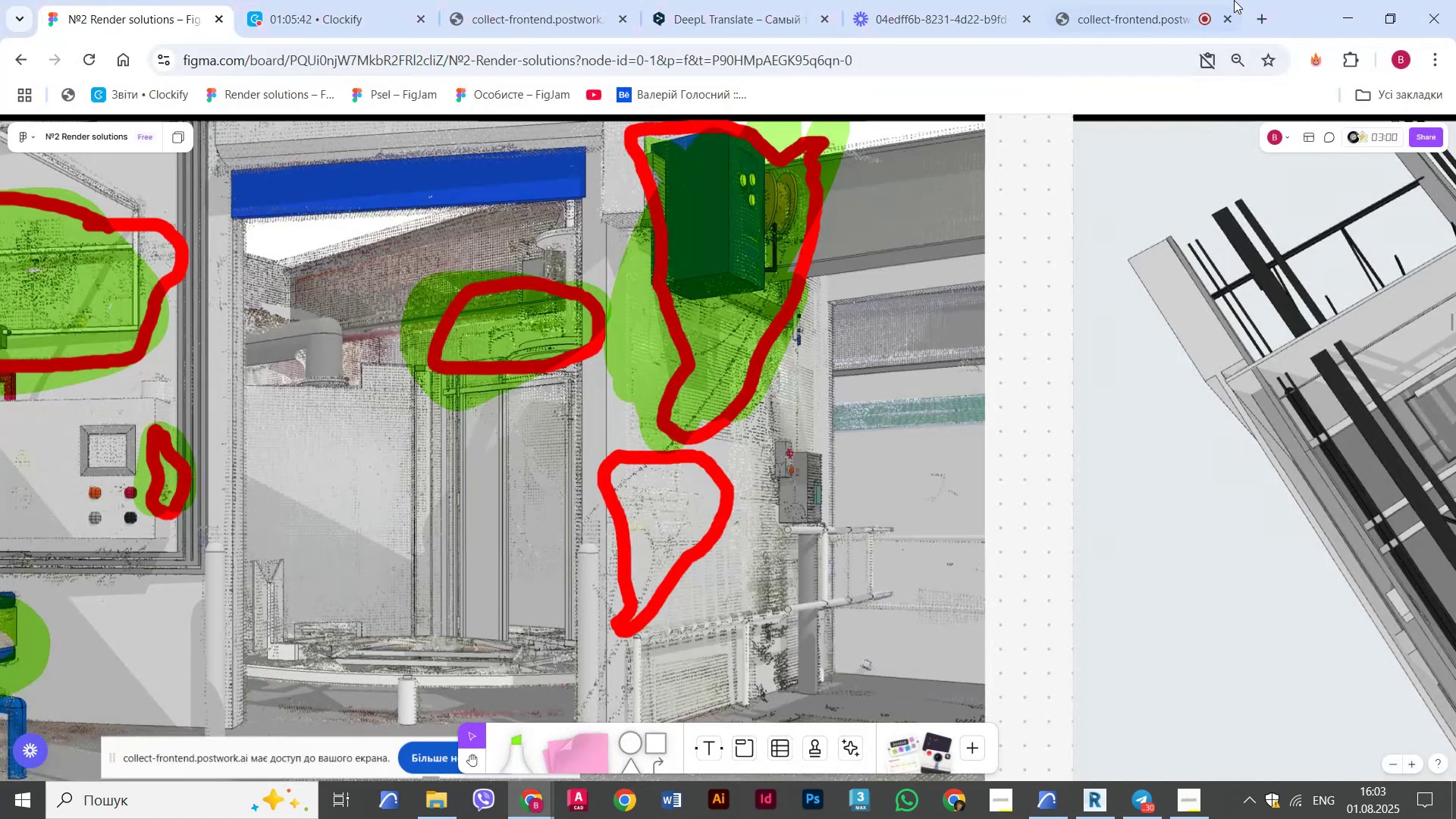 
left_click([1272, 0])
 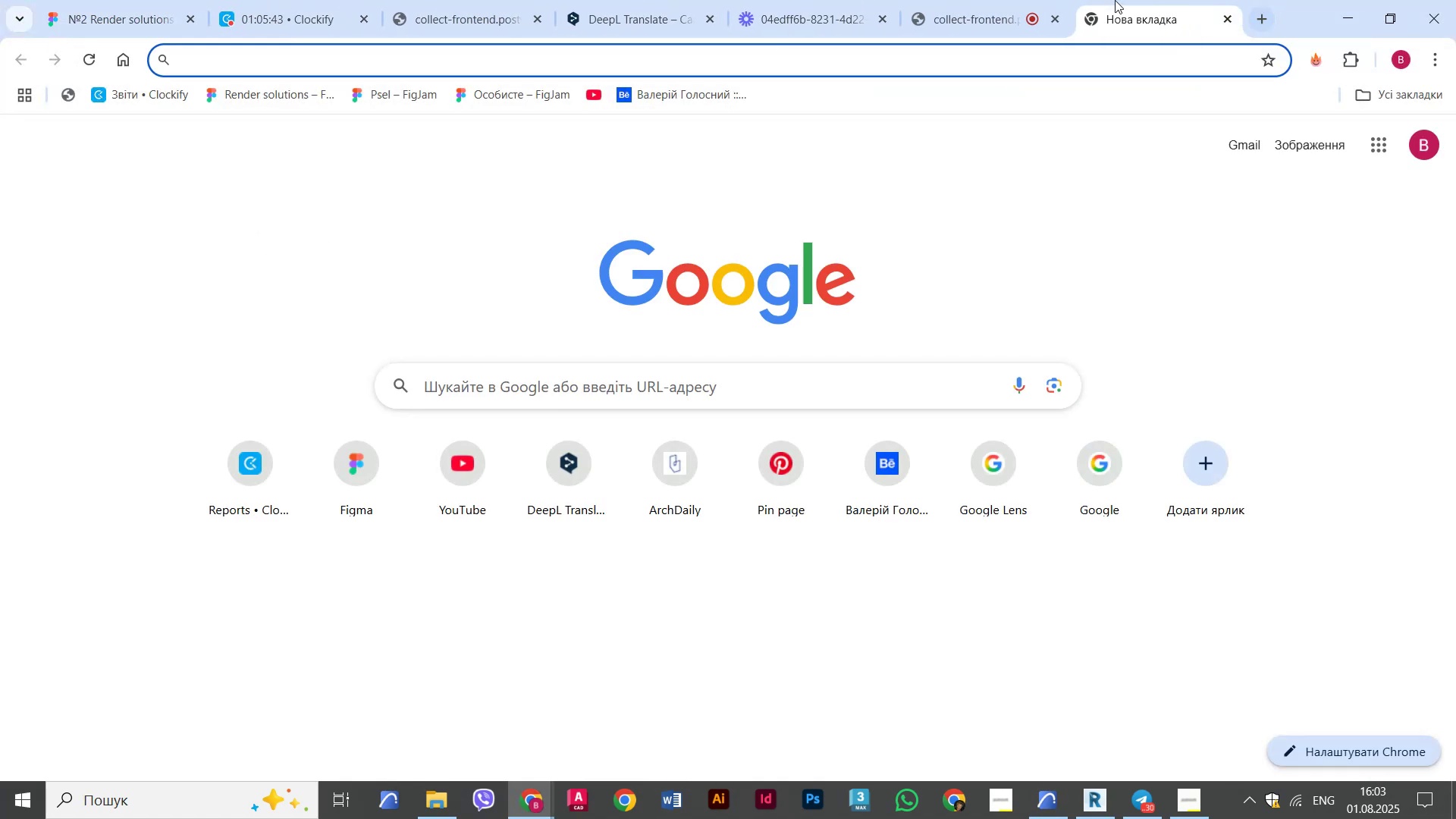 
left_click([982, 0])
 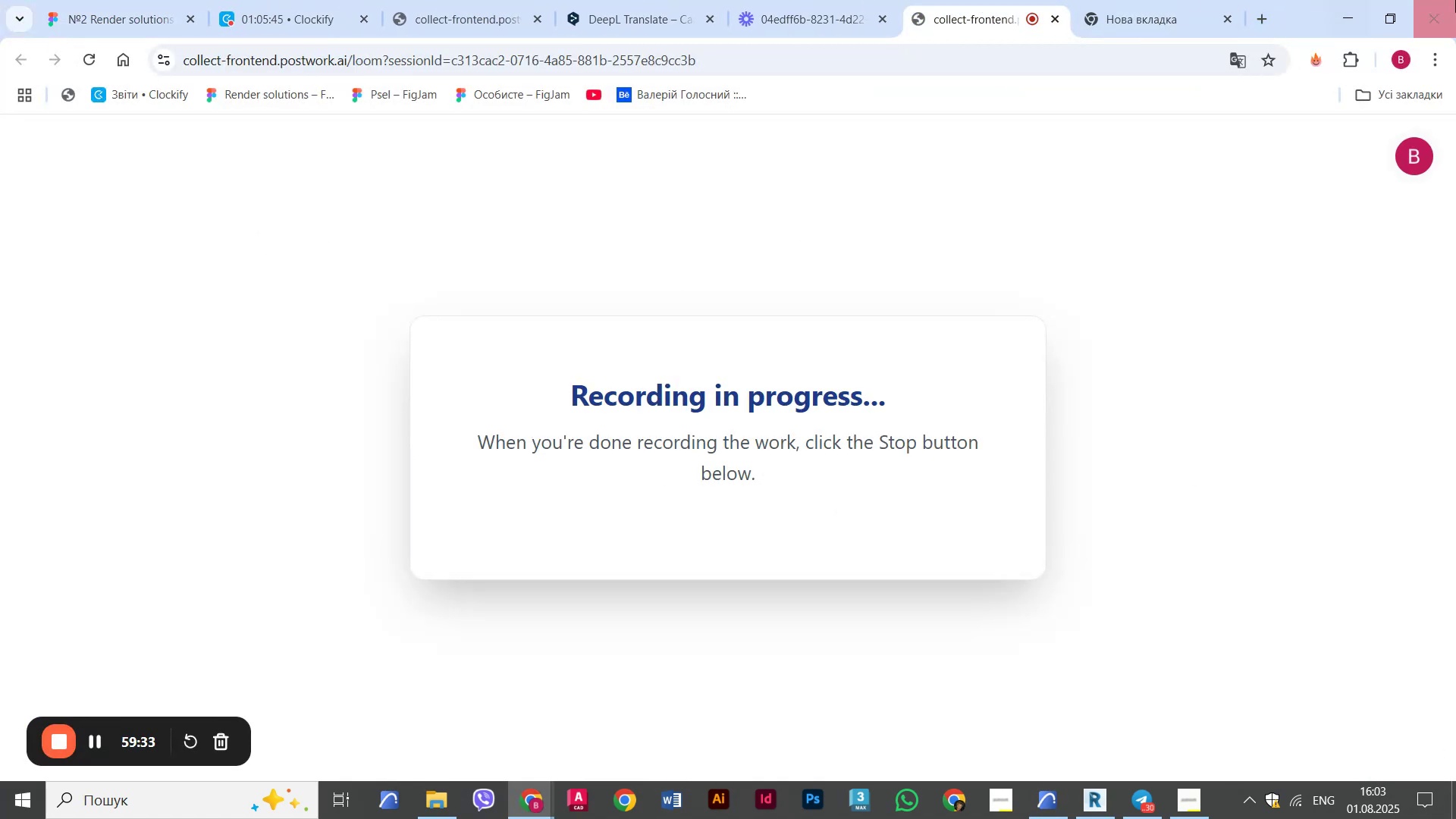 
left_click([1360, 8])
 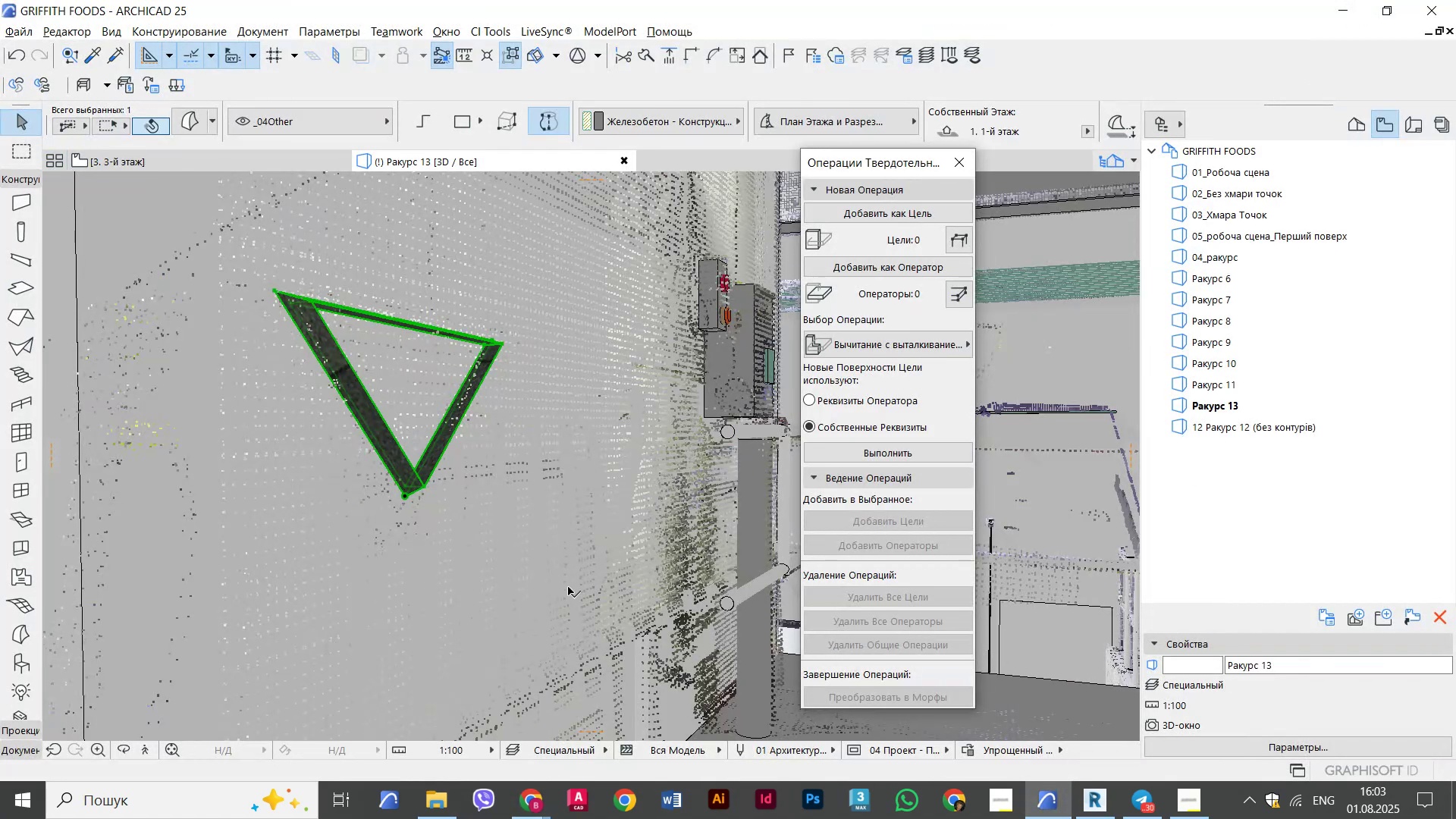 
hold_key(key=ShiftLeft, duration=1.24)
 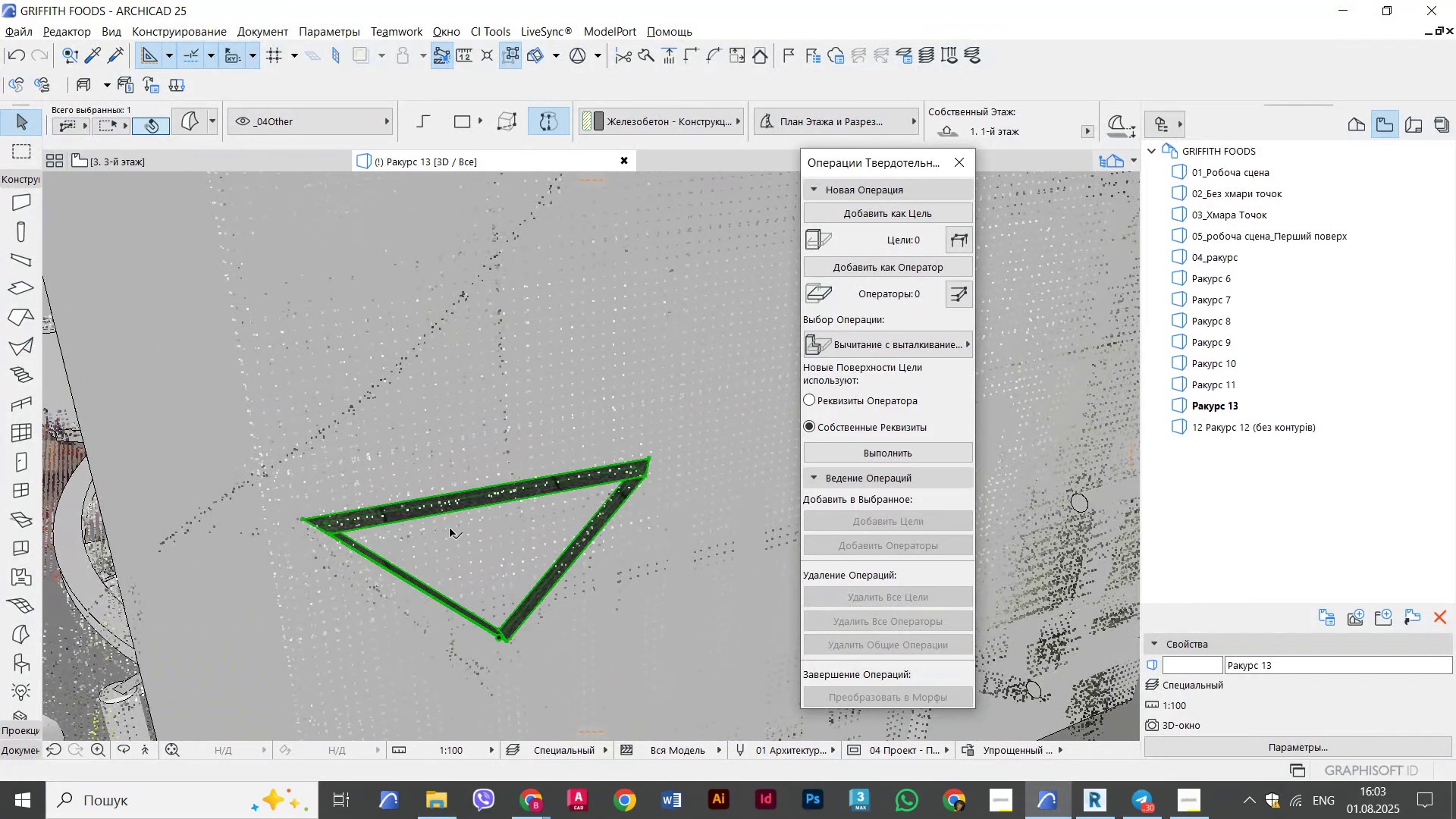 
key(Escape)
 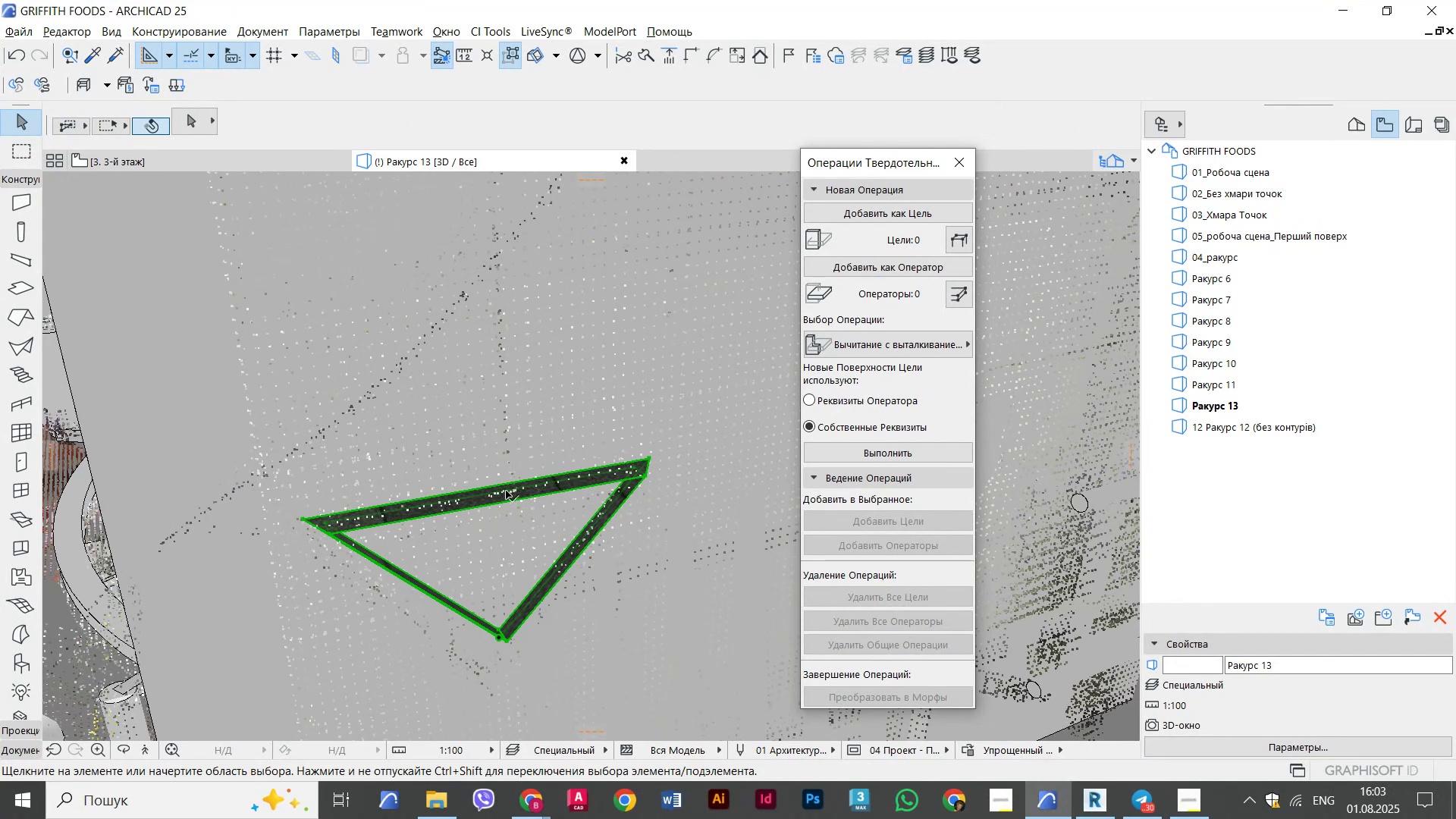 
key(Escape)
 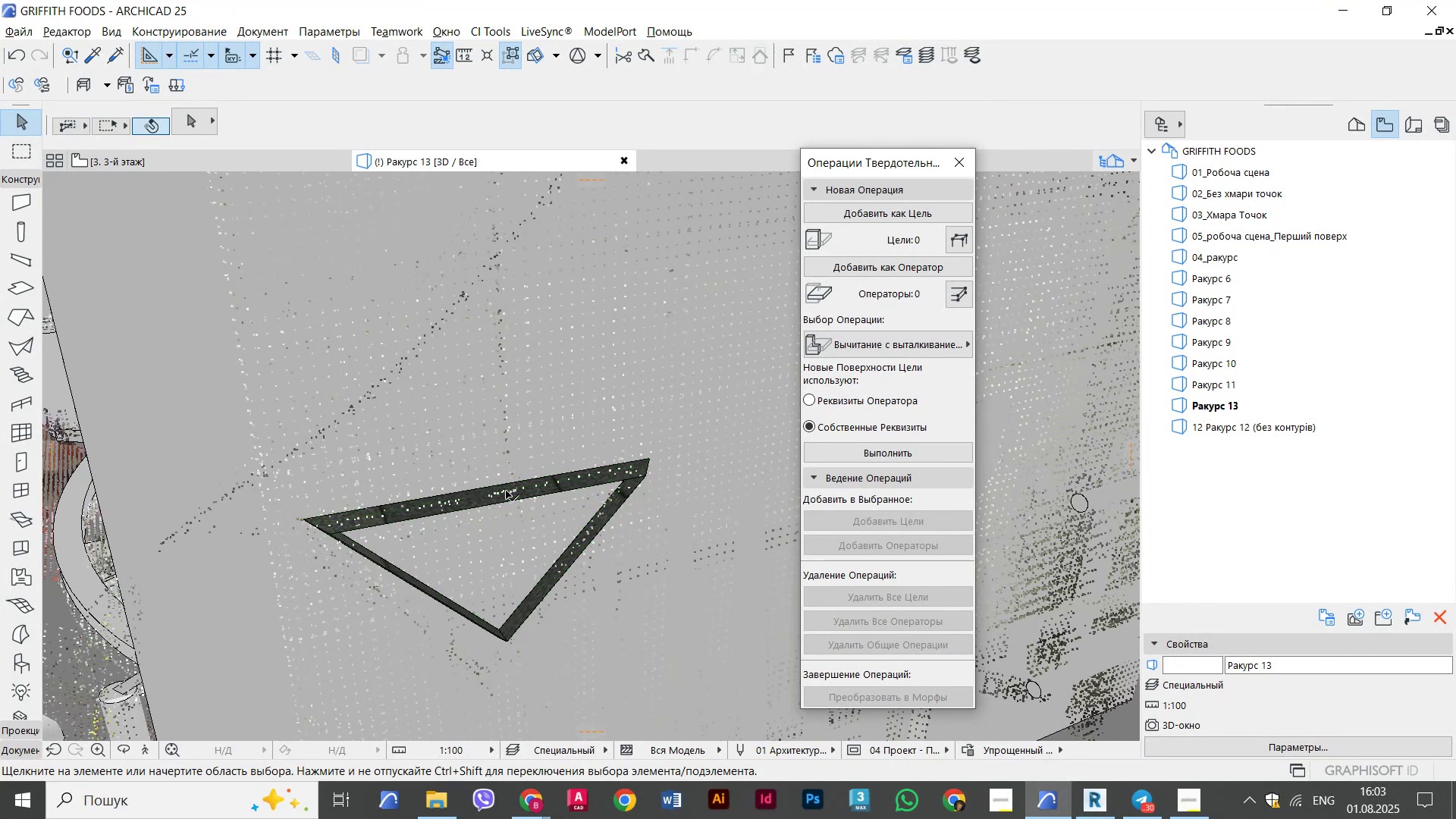 
scroll: coordinate [505, 502], scroll_direction: up, amount: 9.0
 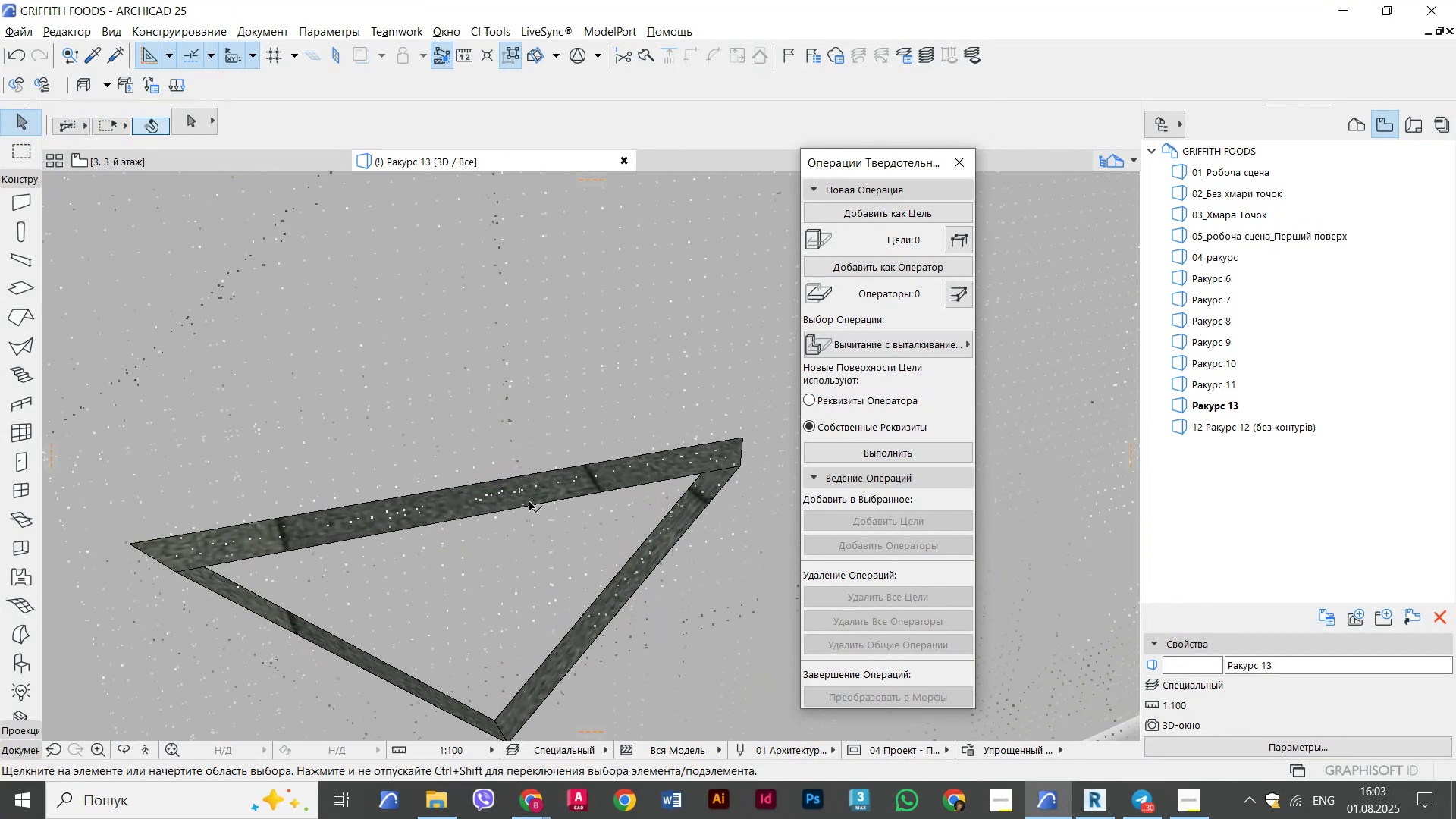 
left_click([529, 502])
 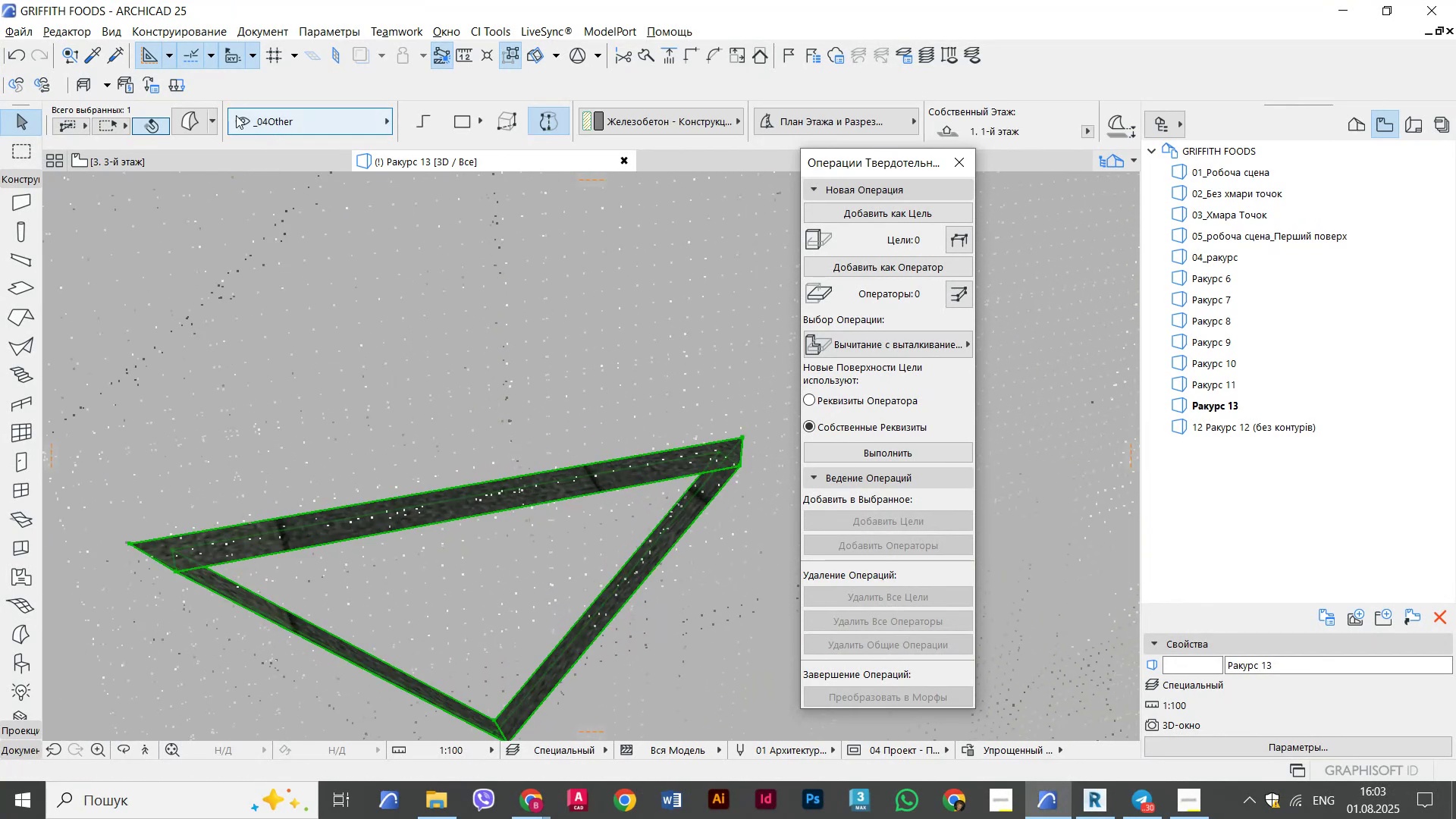 
left_click([192, 119])
 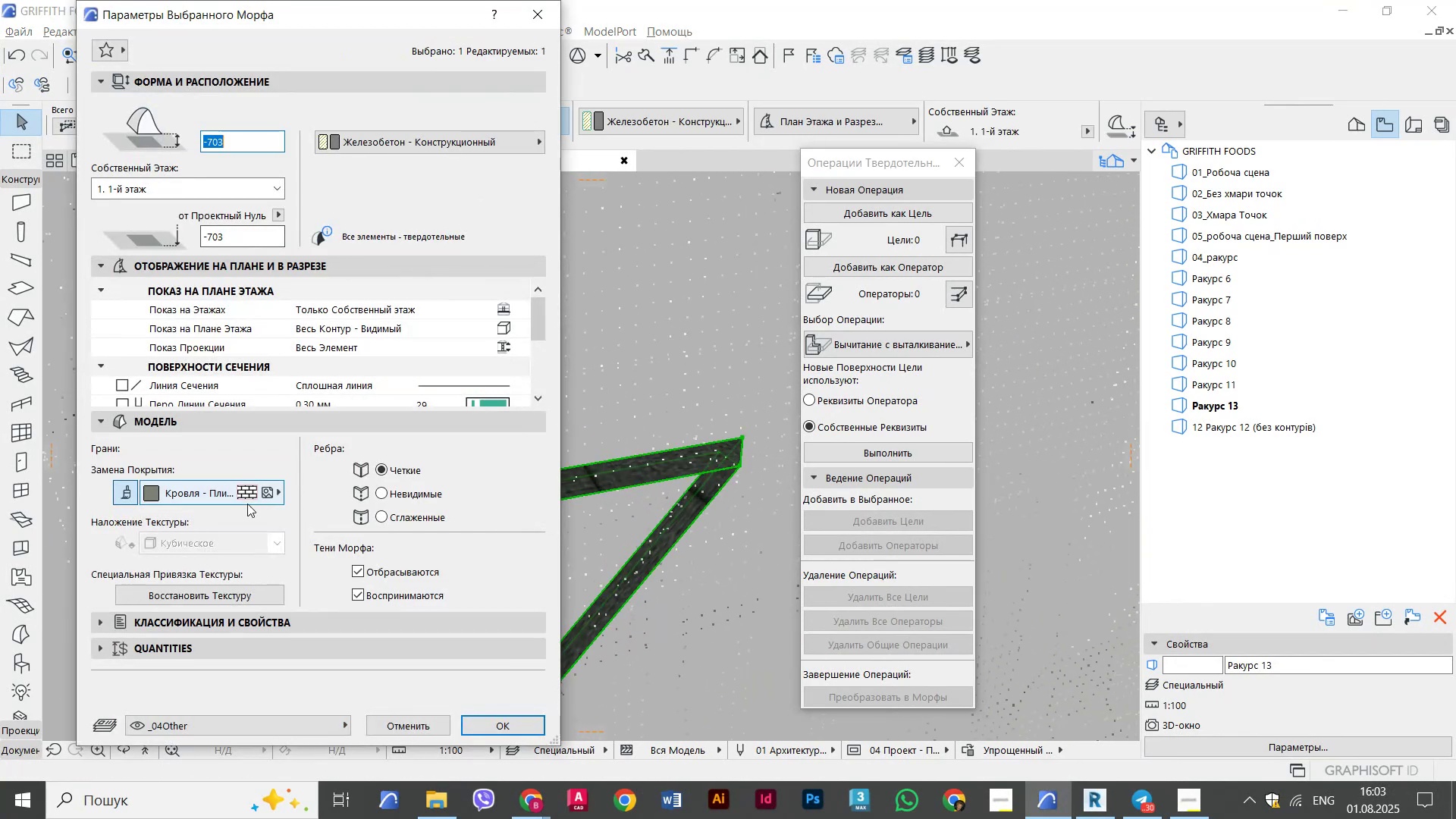 
left_click([209, 495])
 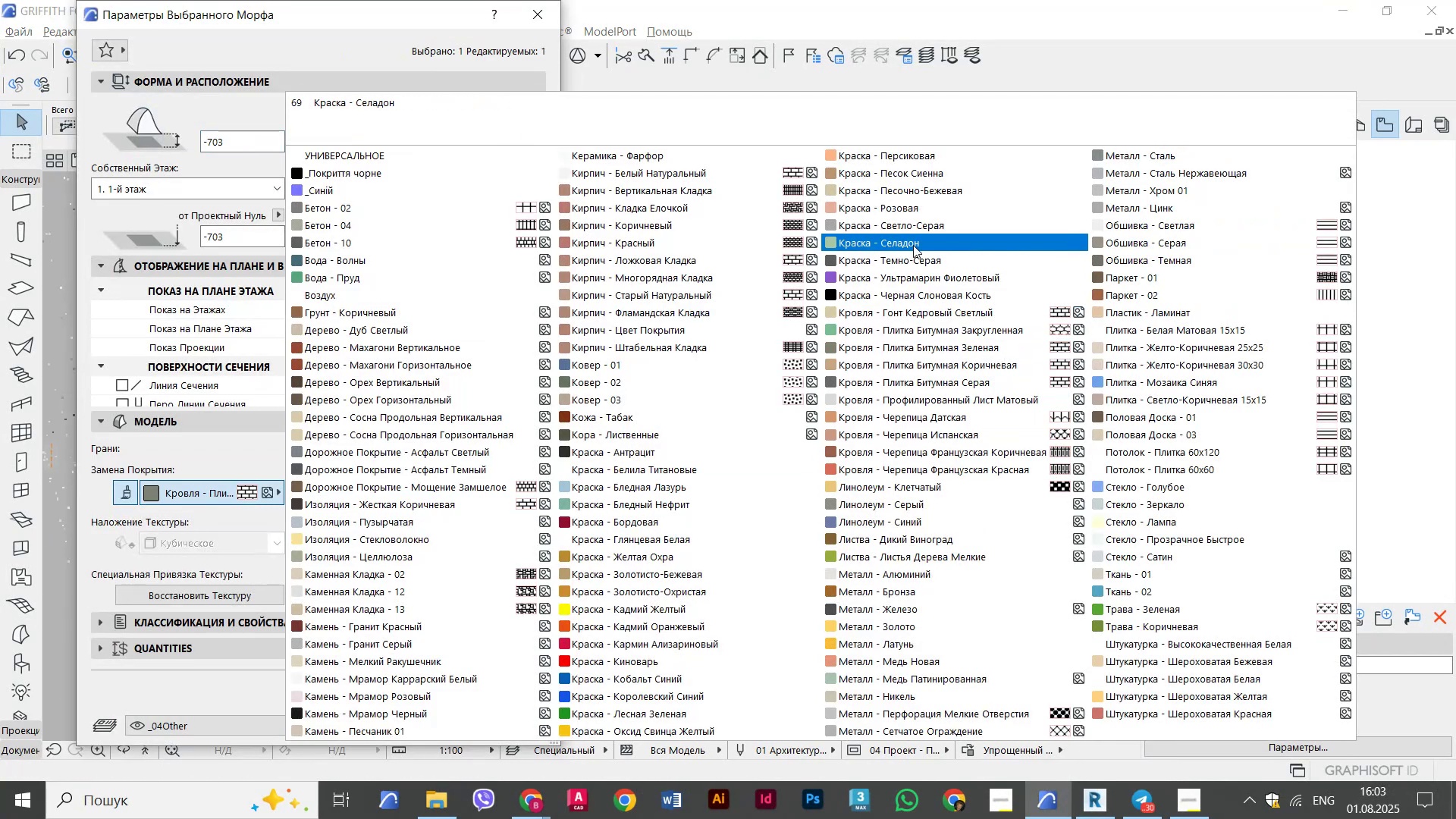 
left_click([901, 256])
 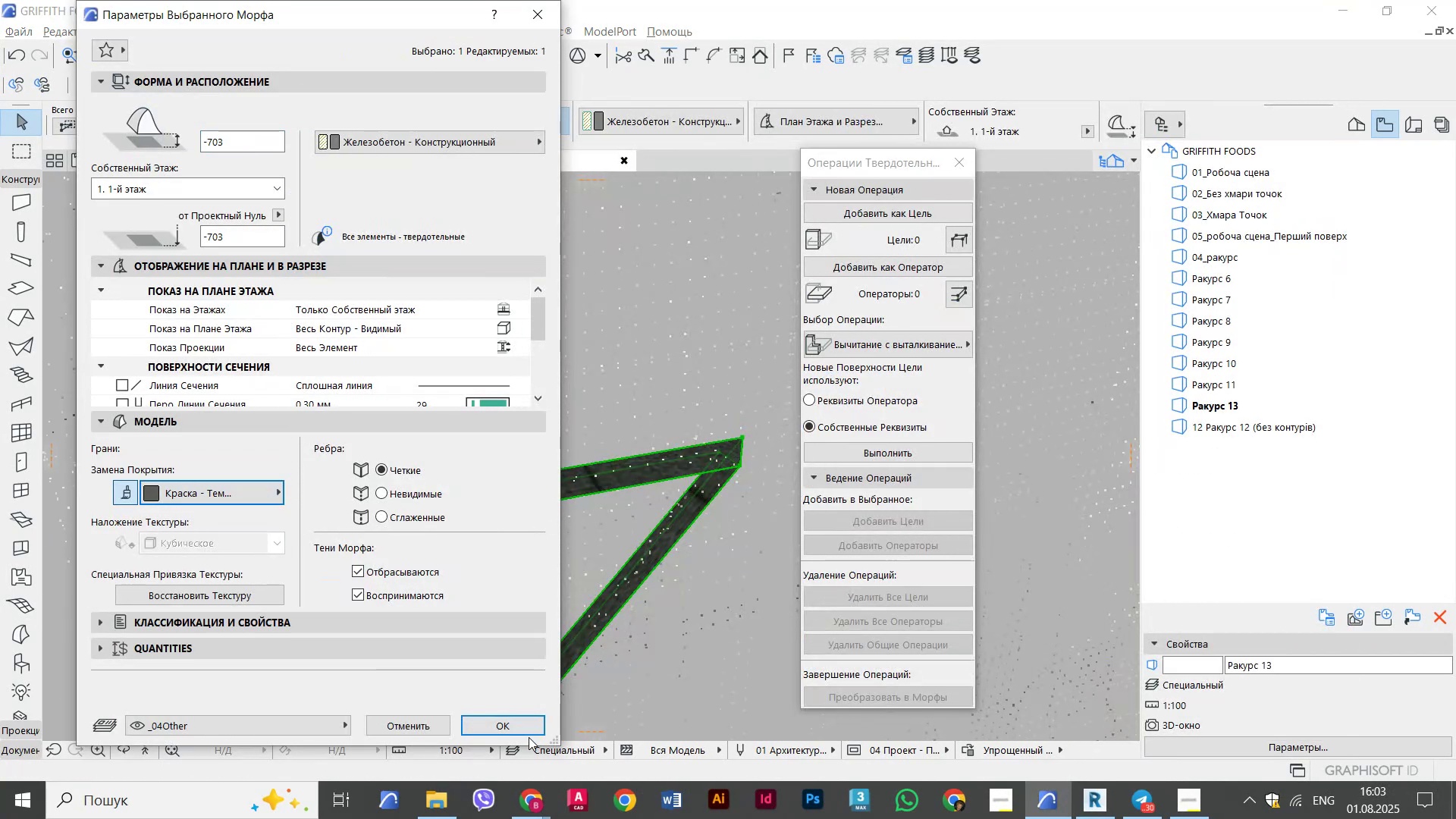 
left_click([522, 733])
 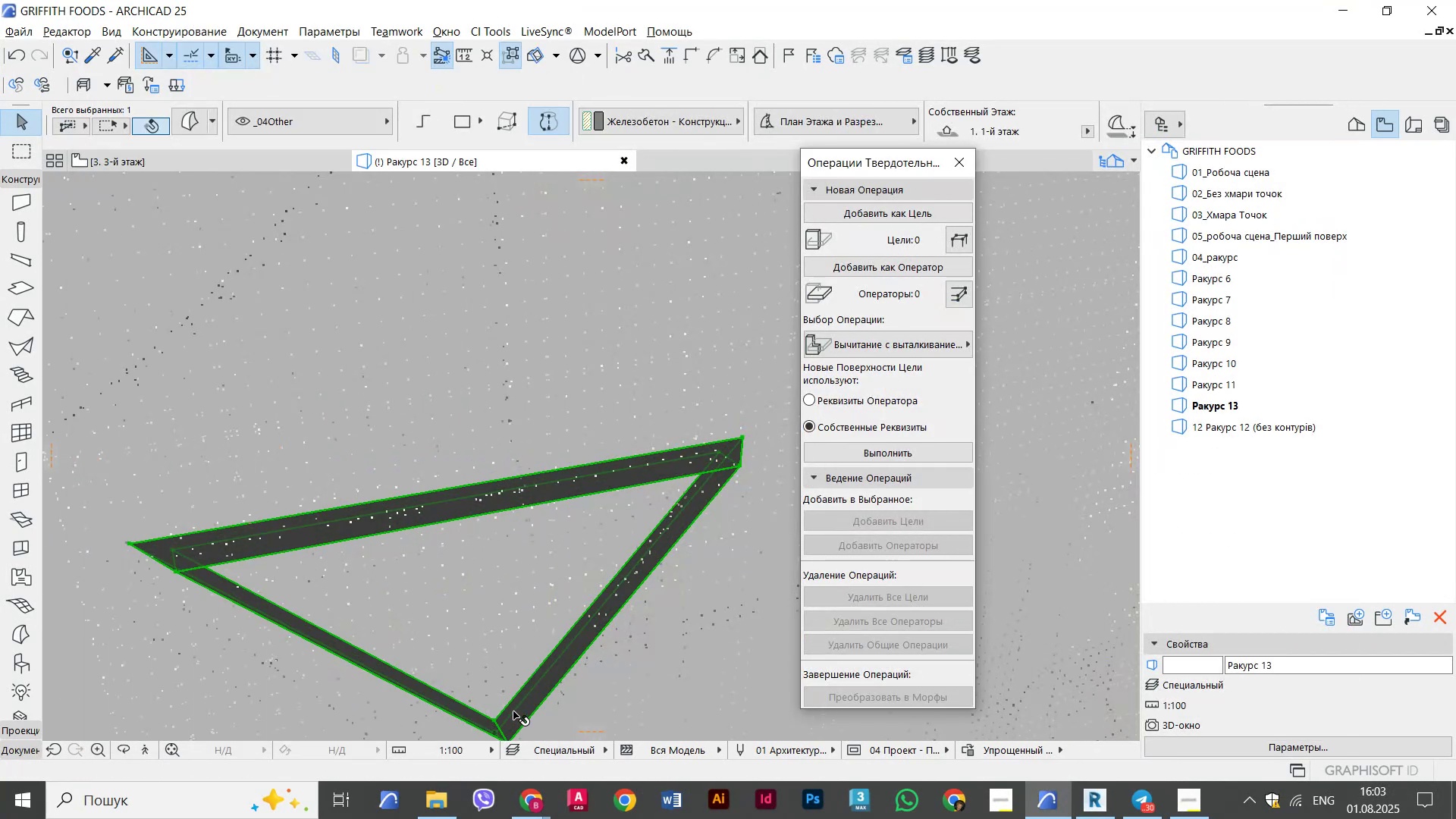 
key(Escape)
 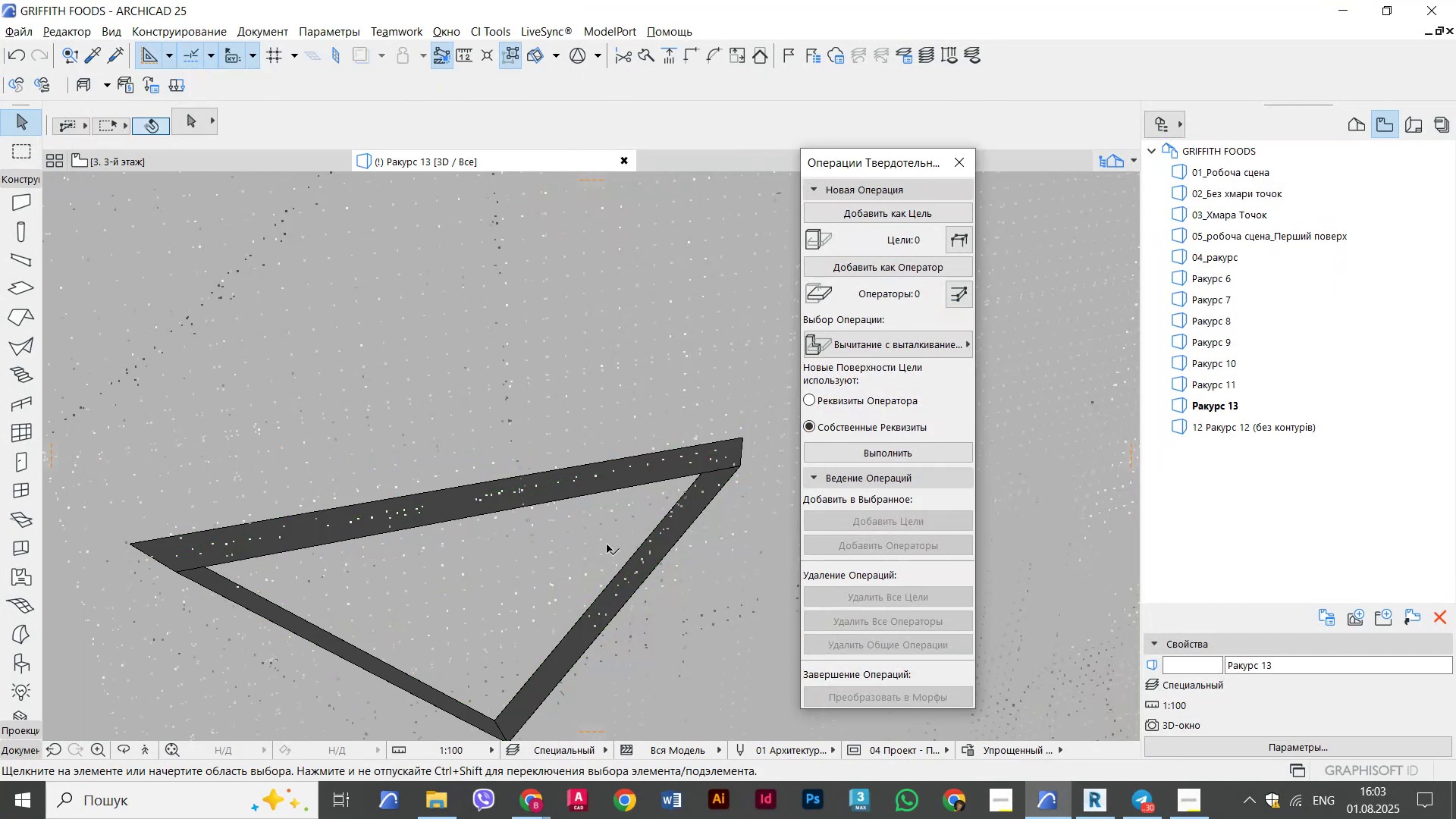 
key(Escape)
 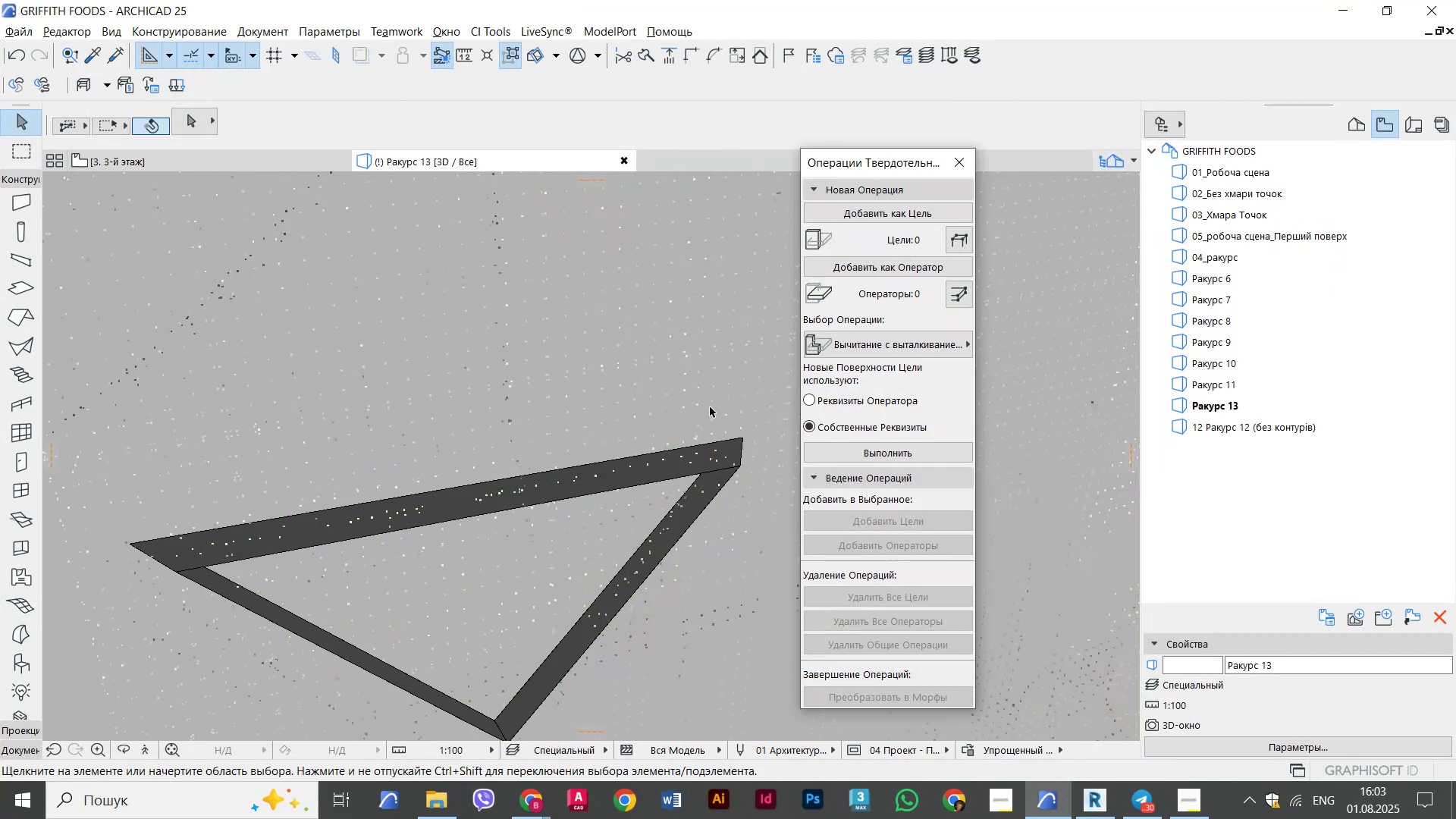 
scroll: coordinate [647, 378], scroll_direction: down, amount: 1.0
 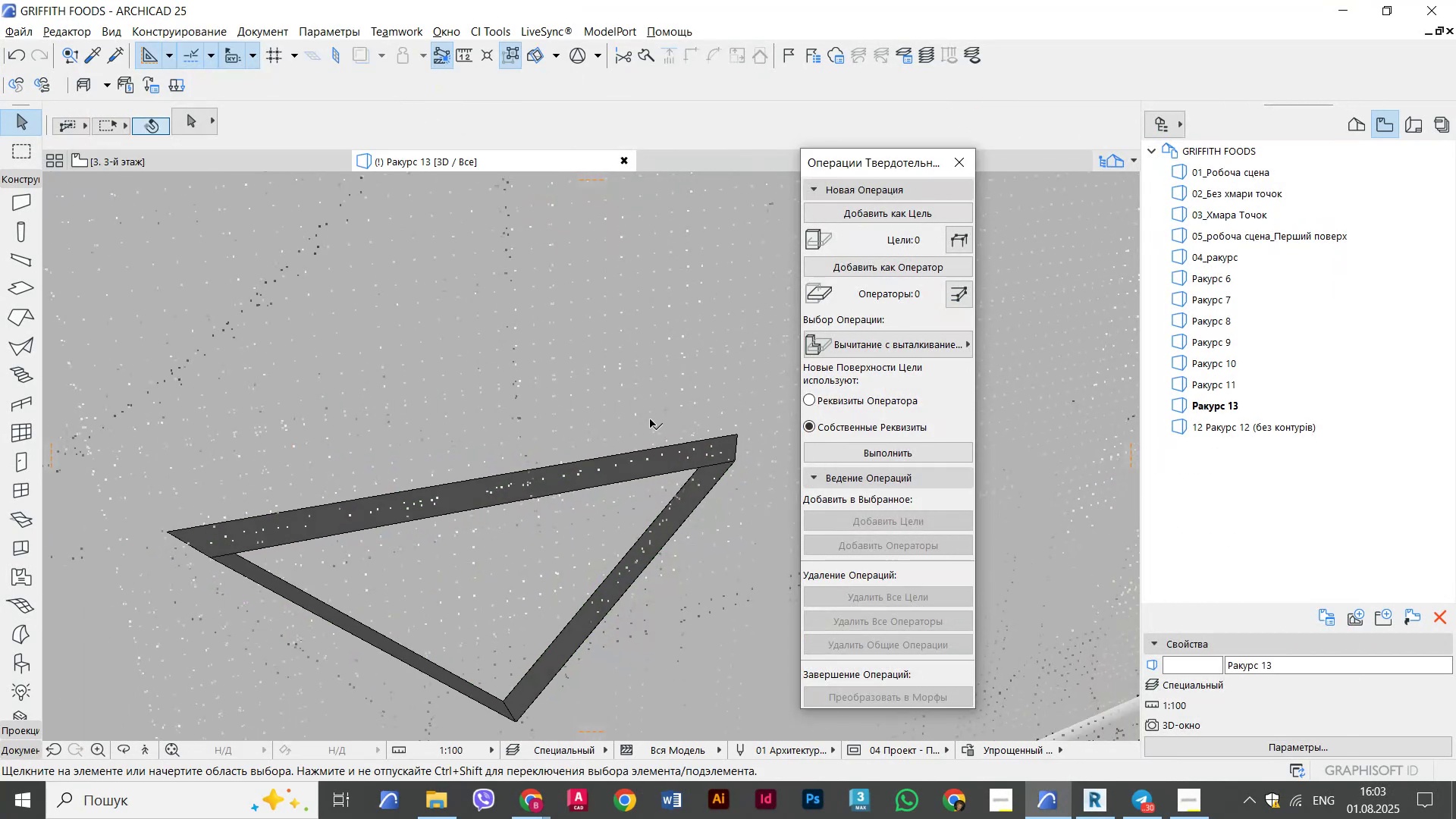 
middle_click([650, 419])
 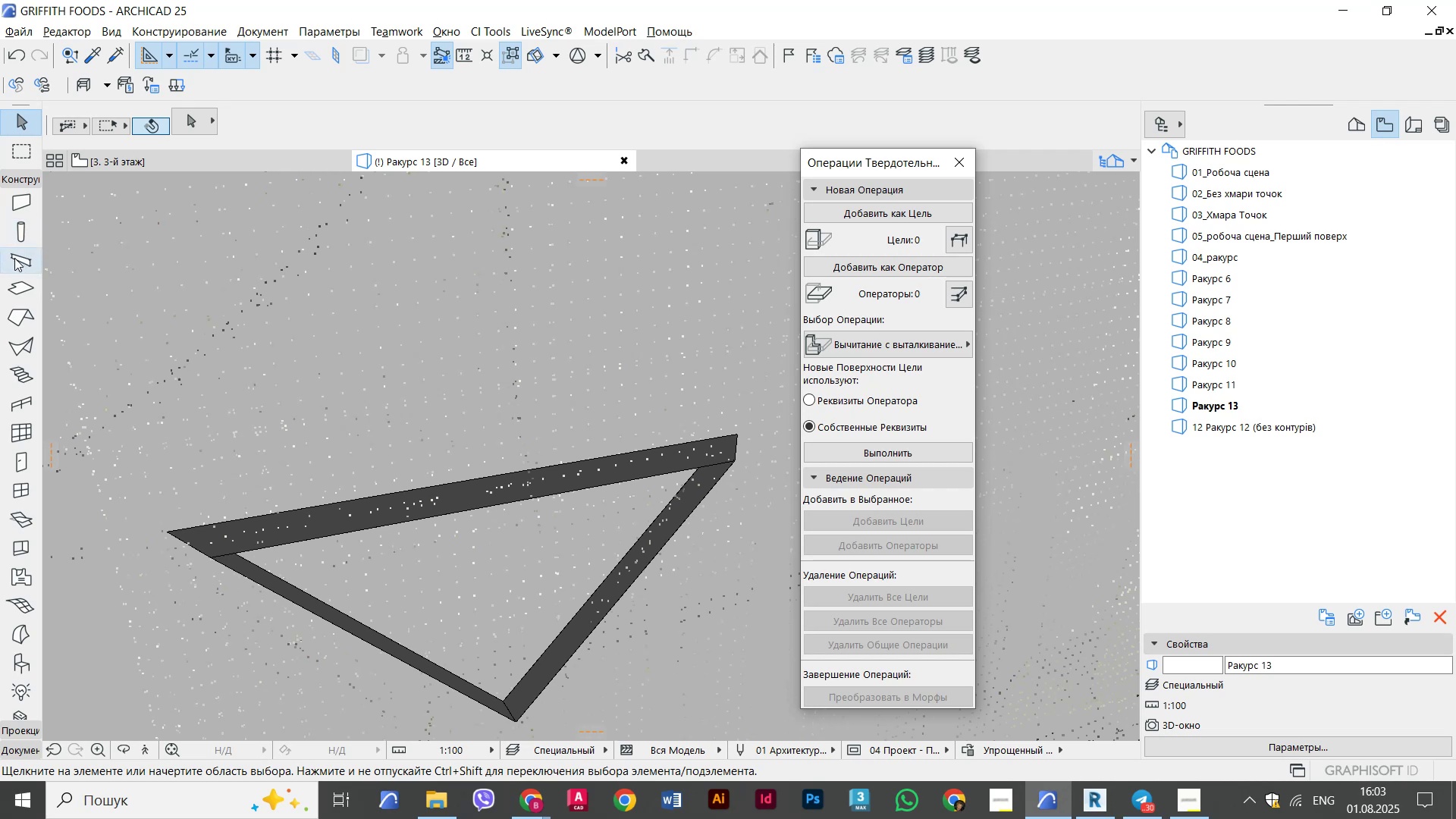 
scroll: coordinate [690, 648], scroll_direction: down, amount: 3.0
 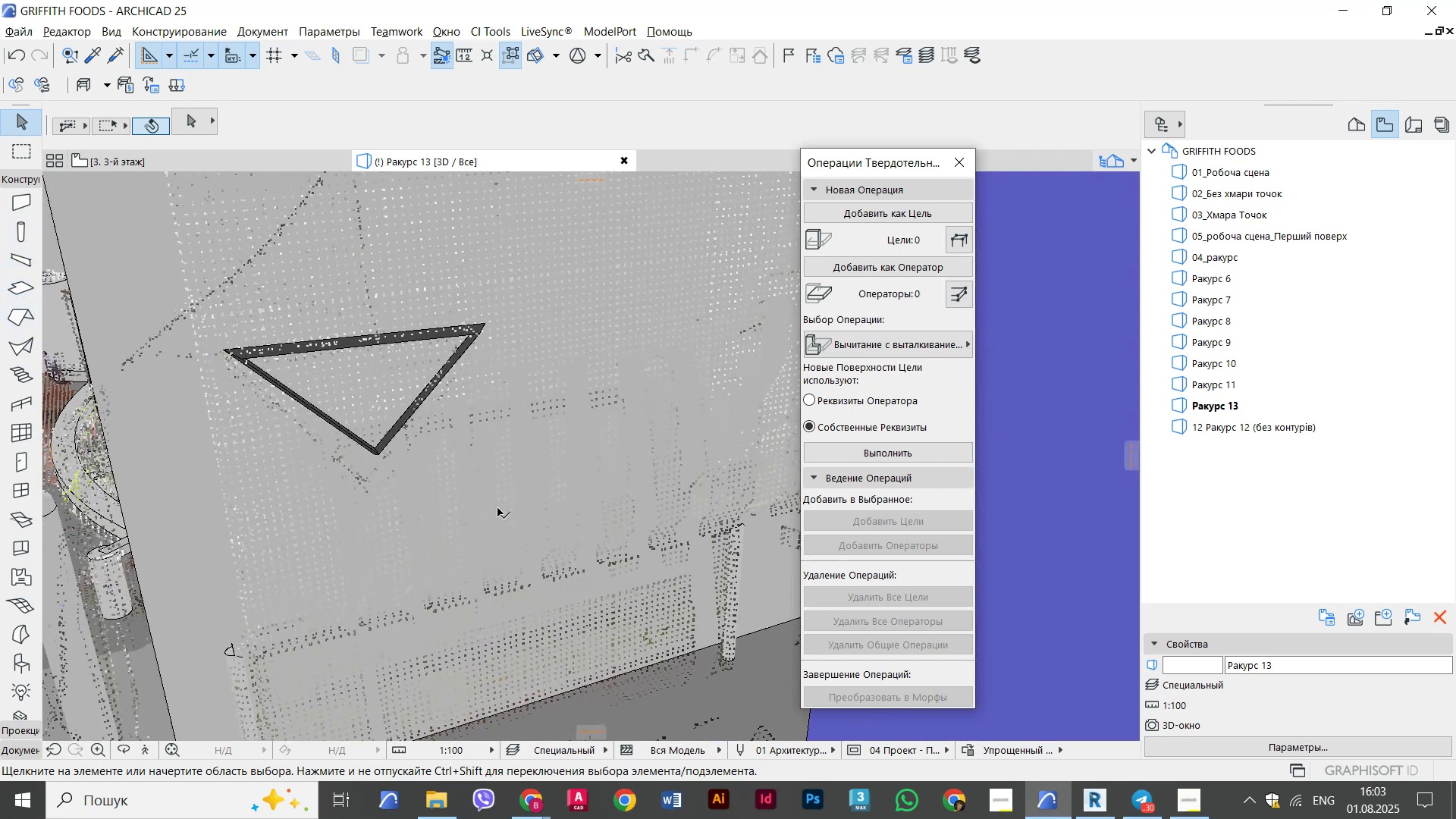 
hold_key(key=AltLeft, duration=1.53)
left_click([635, 721])
 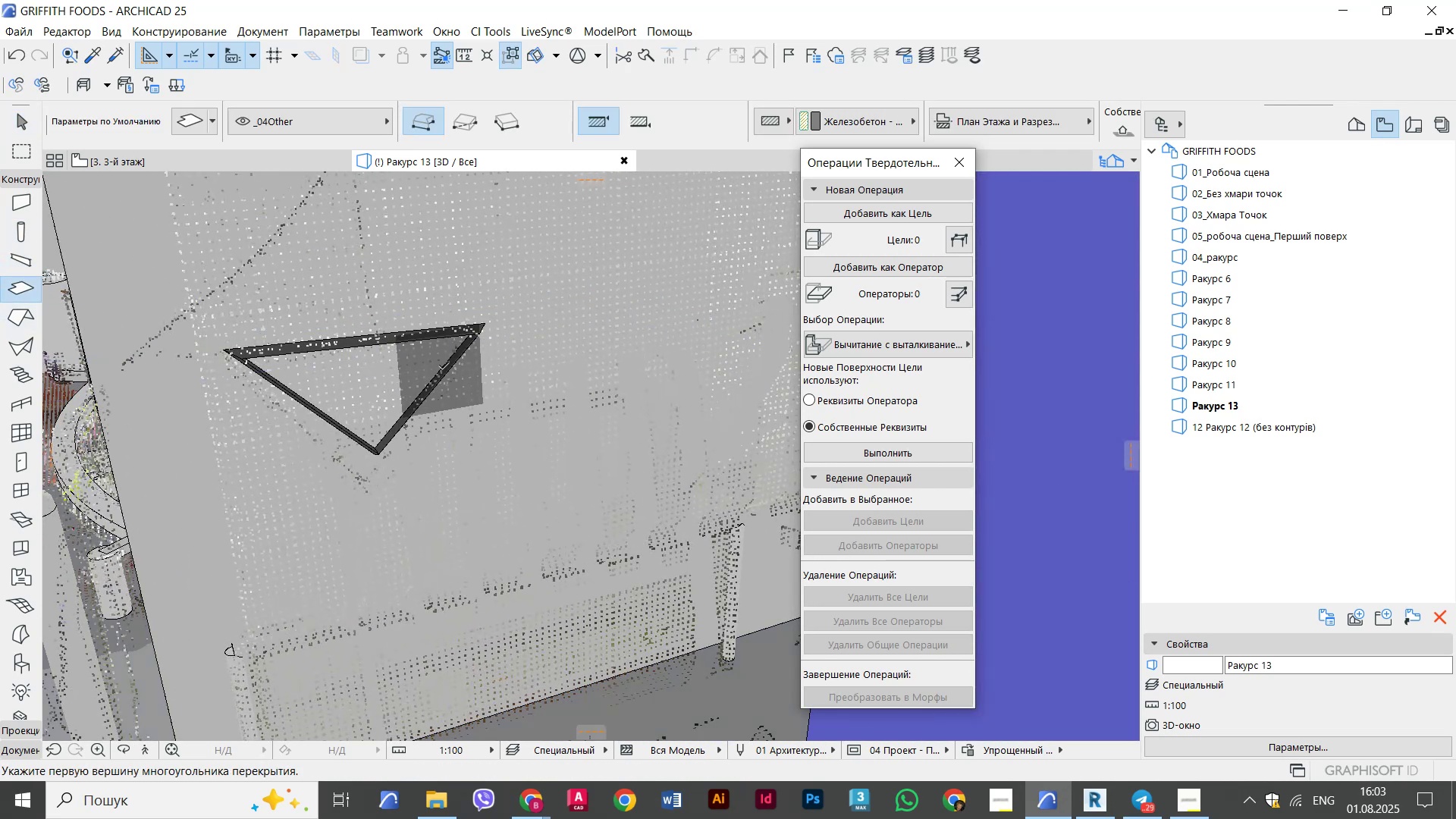 
scroll: coordinate [403, 412], scroll_direction: down, amount: 1.0
 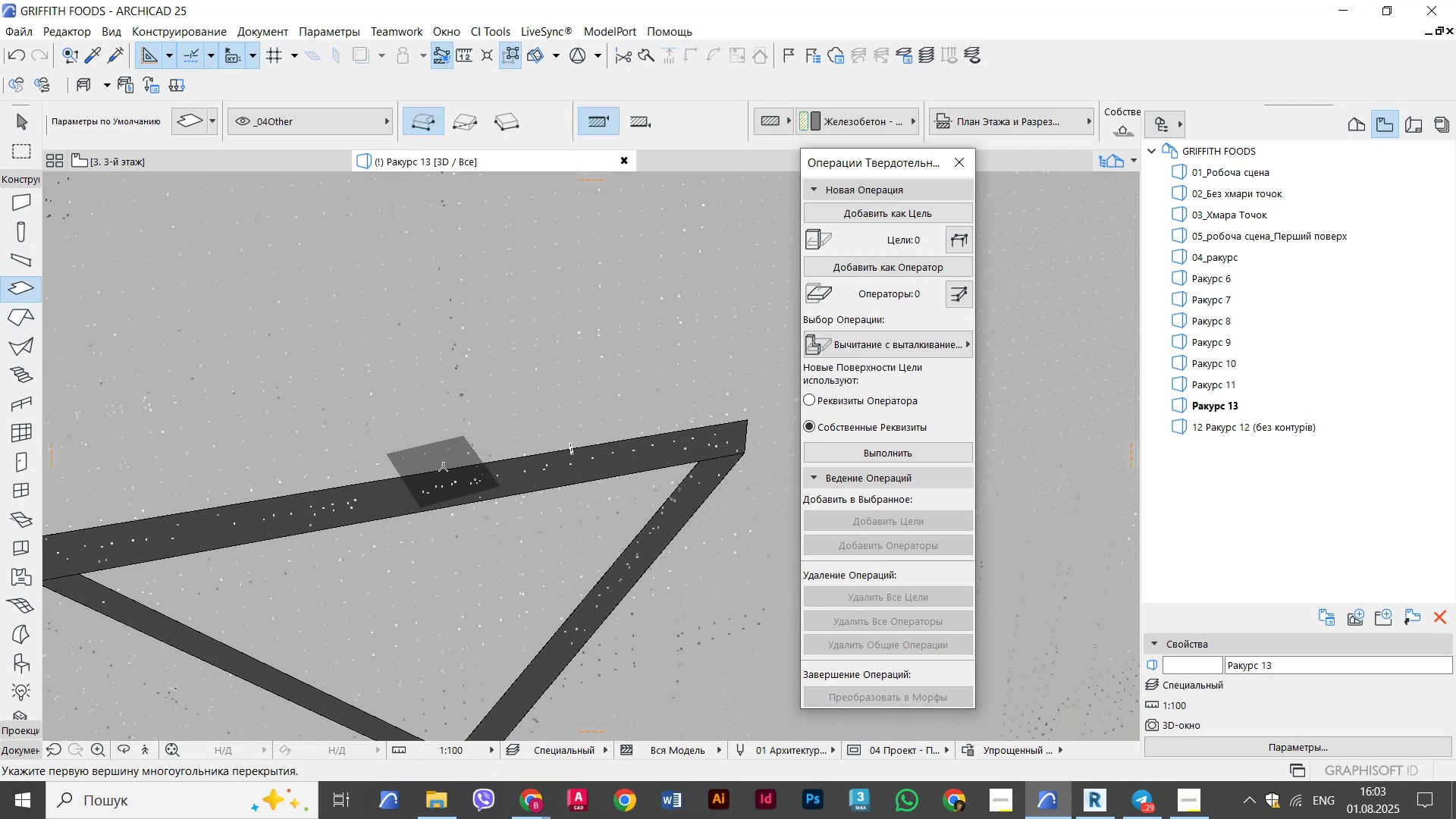 
left_click([443, 466])
 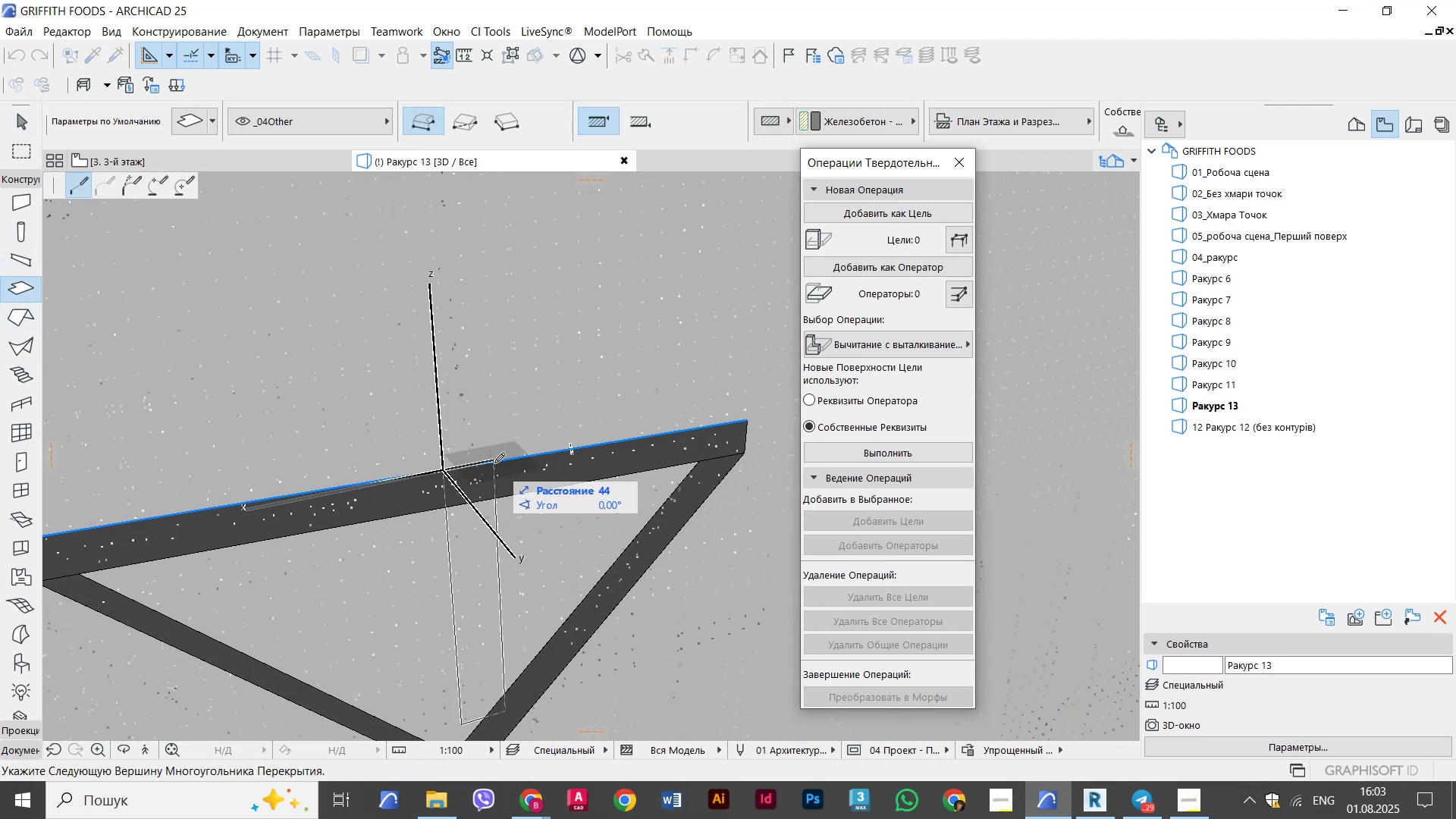 
hold_key(key=ShiftLeft, duration=1.74)
left_click([486, 460])
 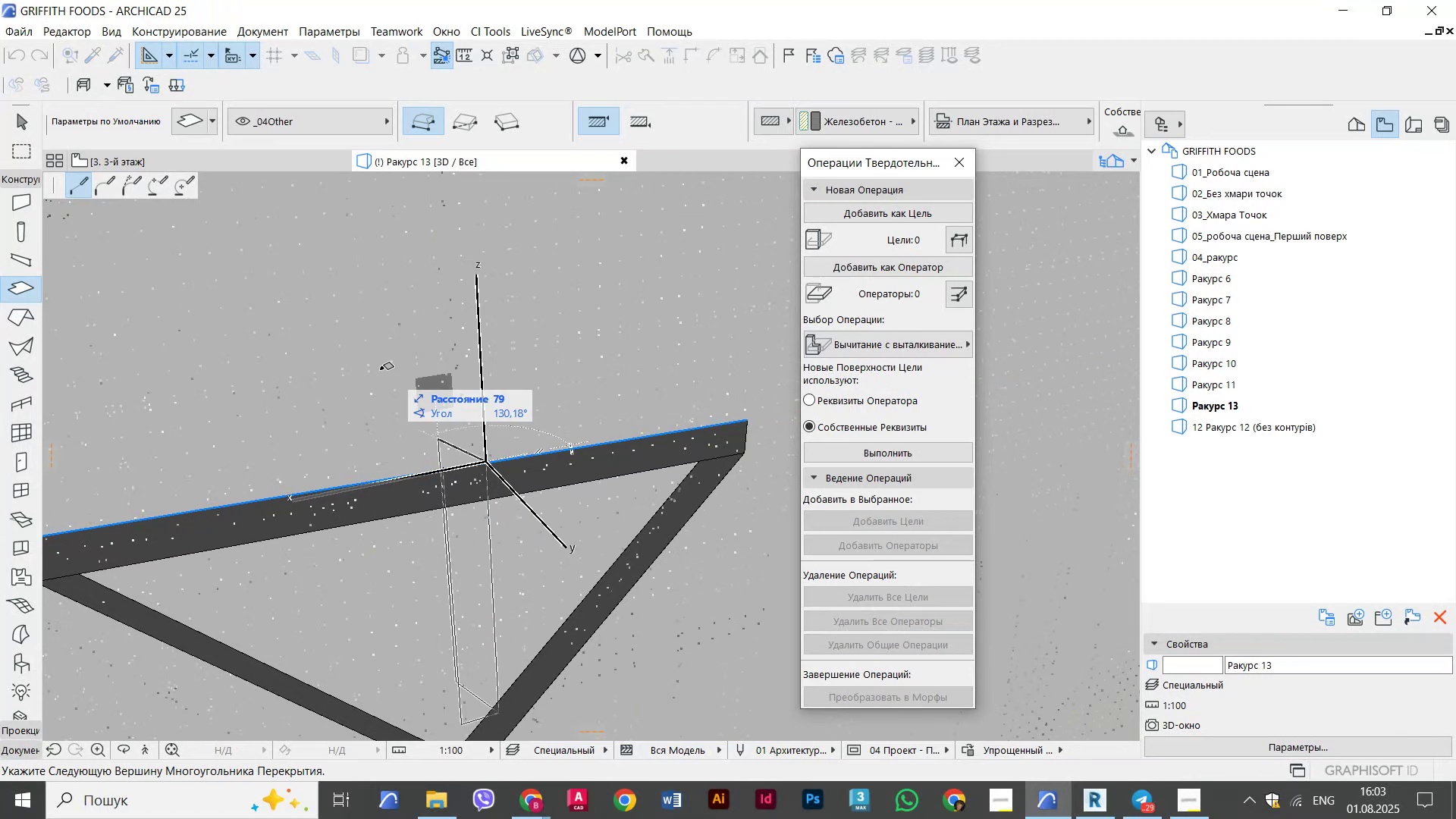 
key(Escape)
 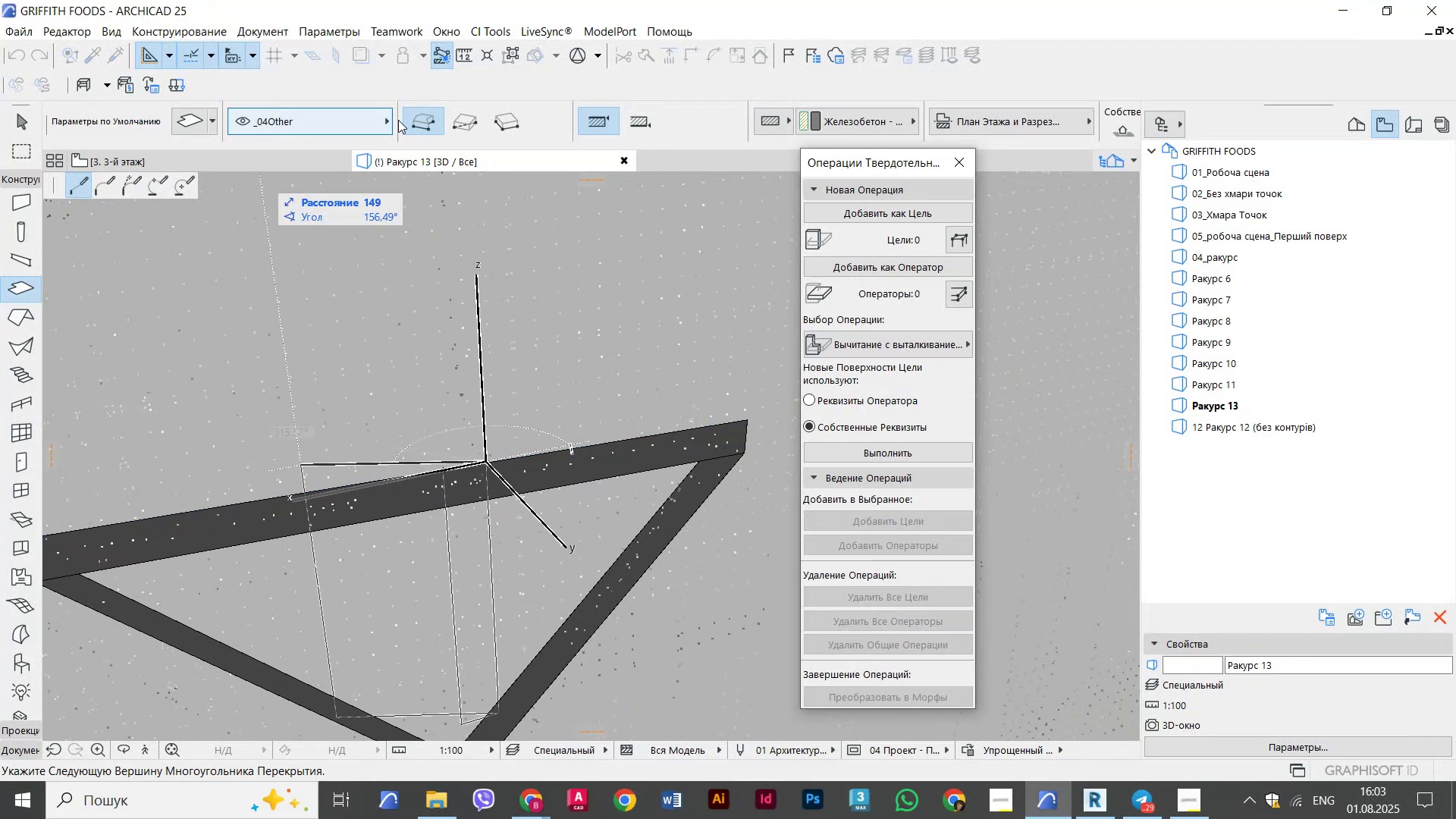 
key(Escape)
 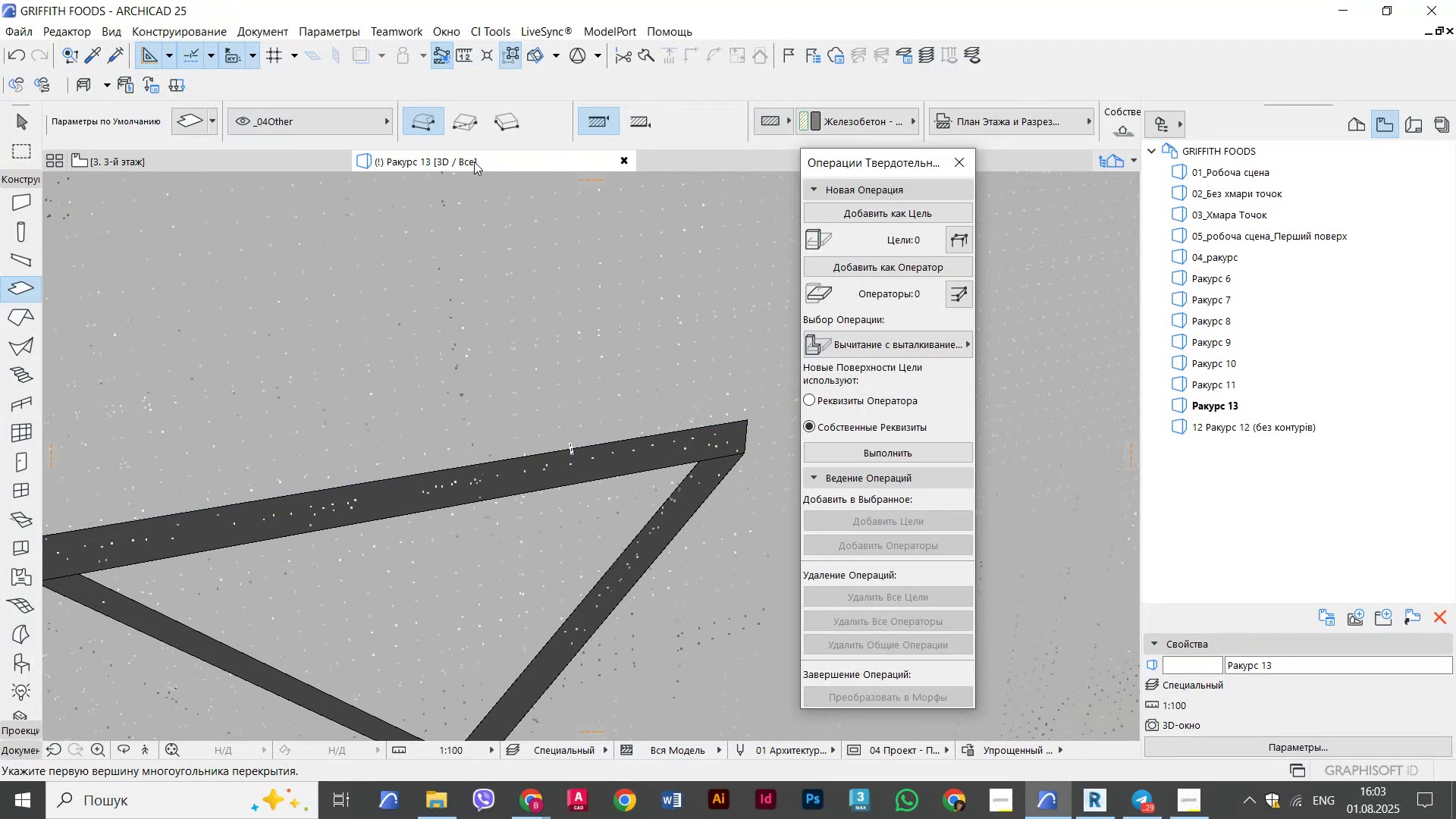 
left_click([500, 119])
 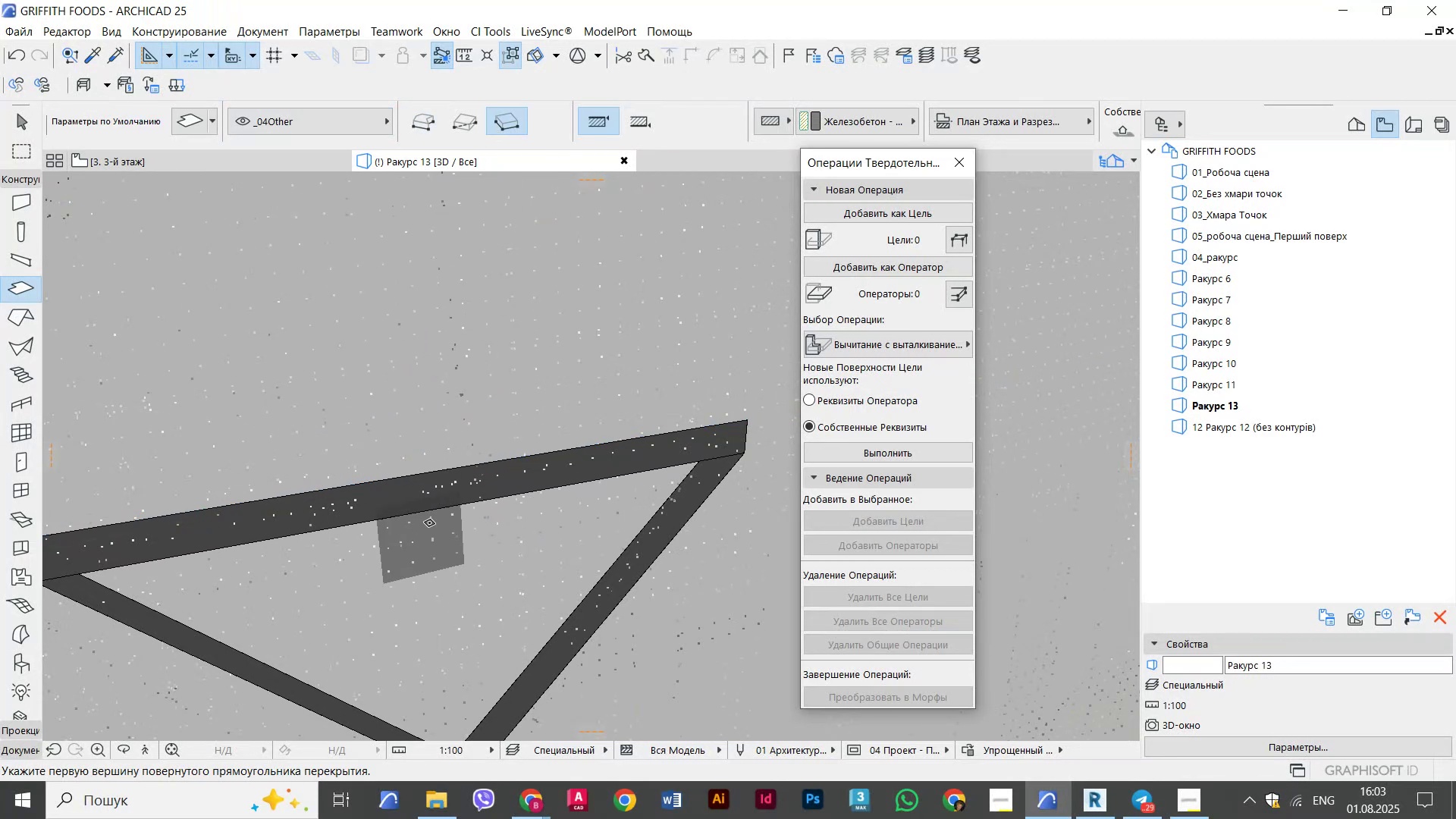 
scroll: coordinate [446, 479], scroll_direction: up, amount: 3.0
 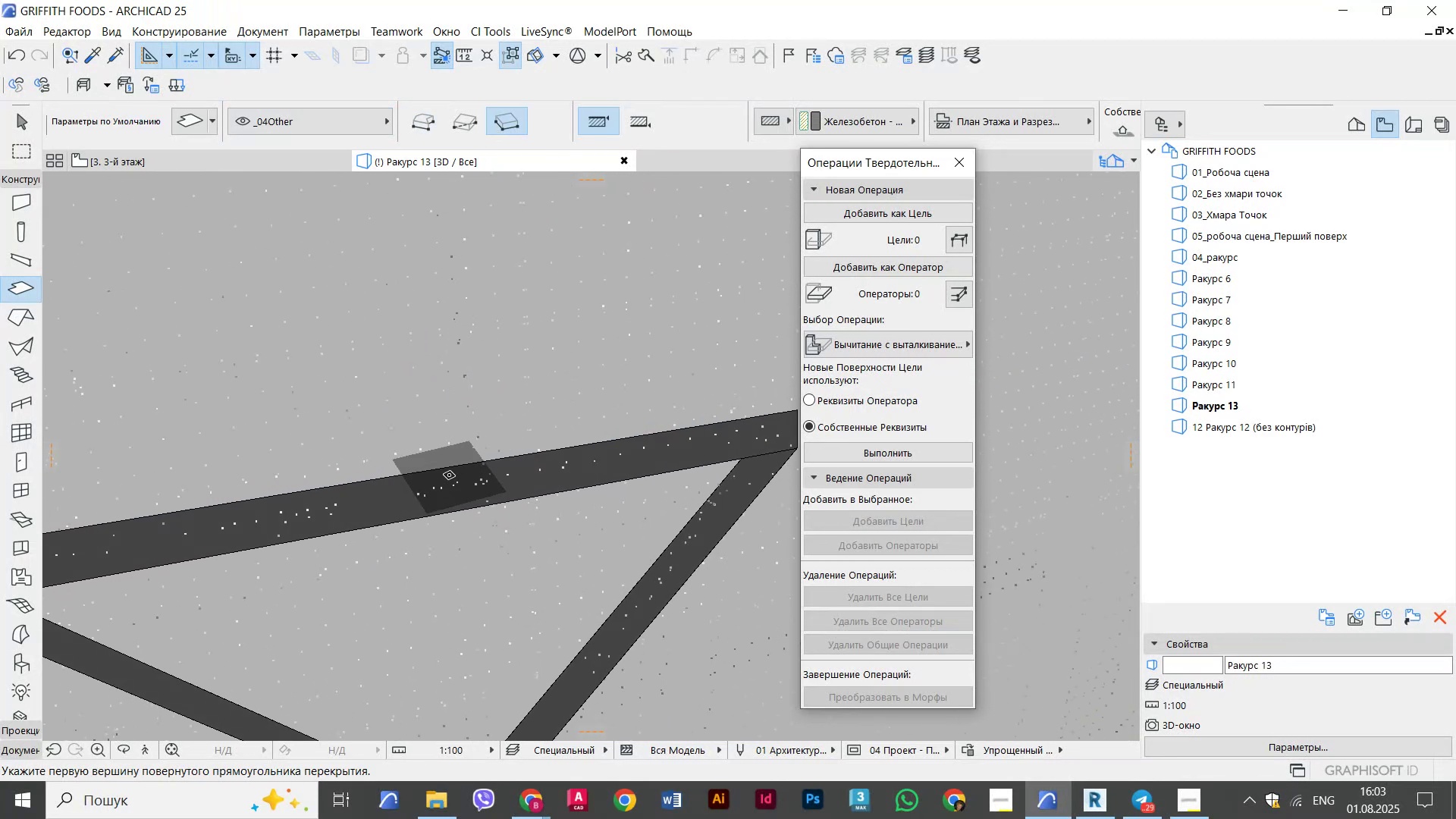 
left_click([449, 475])
 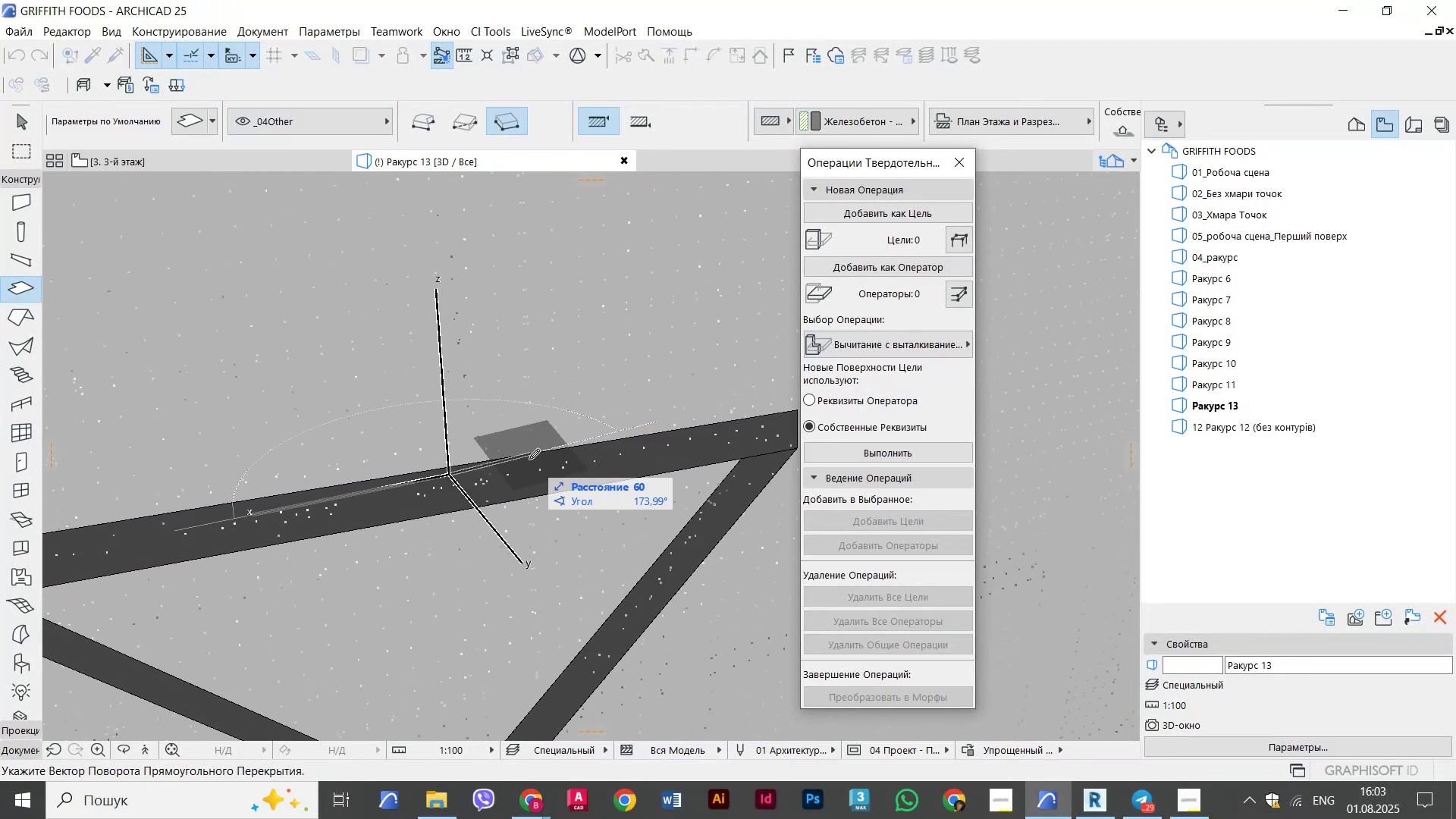 
hold_key(key=ShiftLeft, duration=1.46)
left_click([488, 464])
 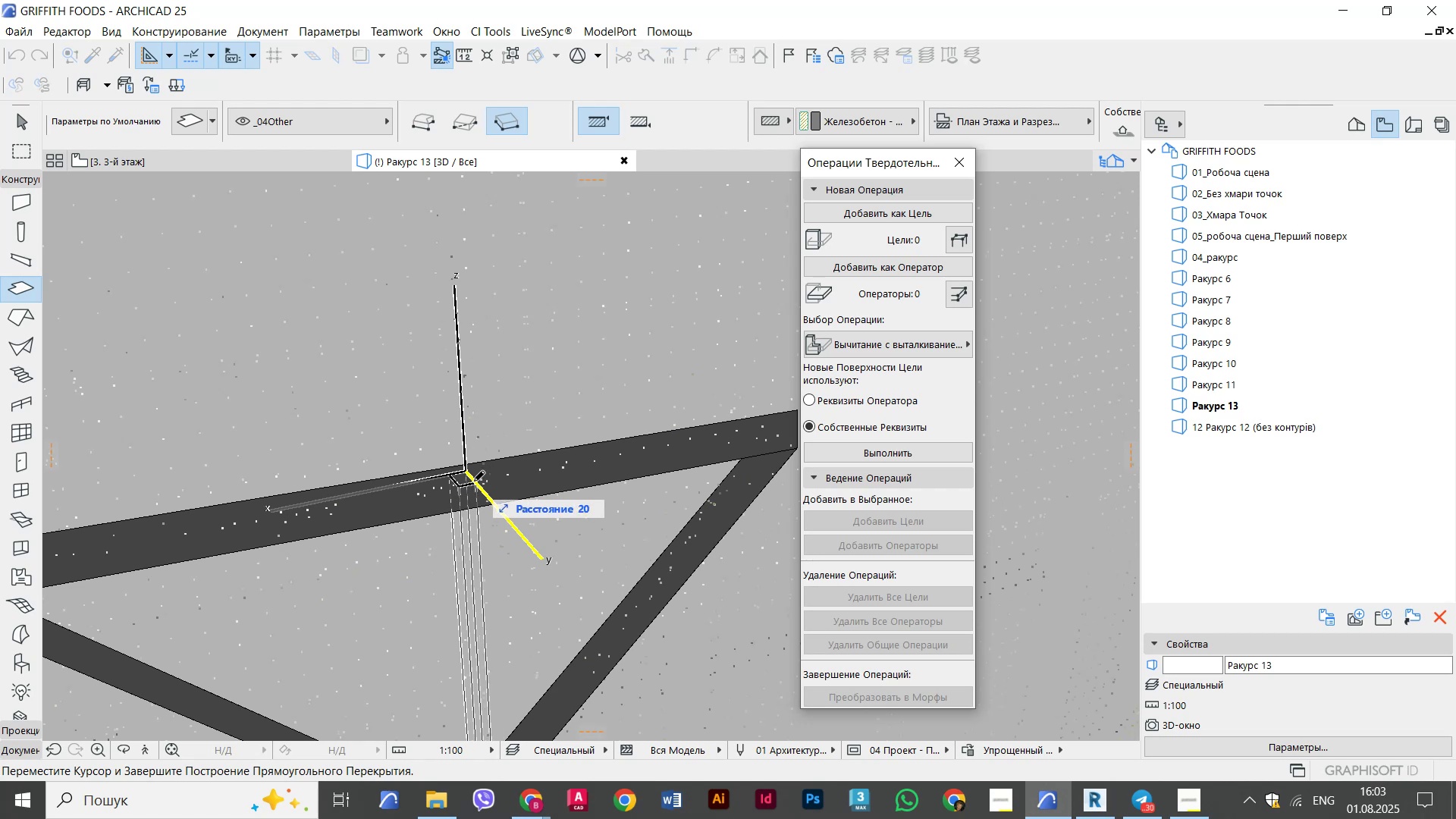 
left_click([474, 481])
 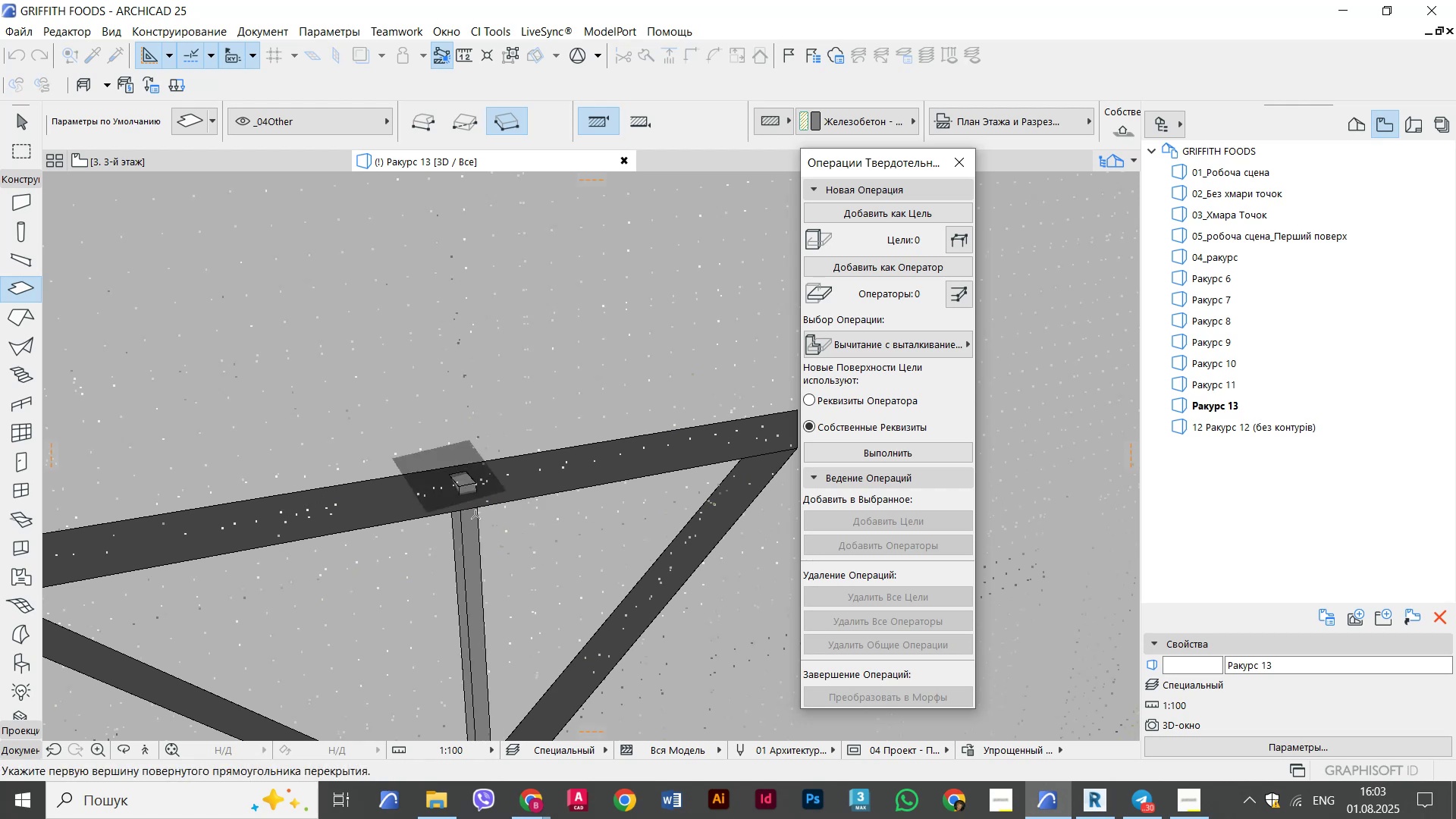 
key(Escape)
 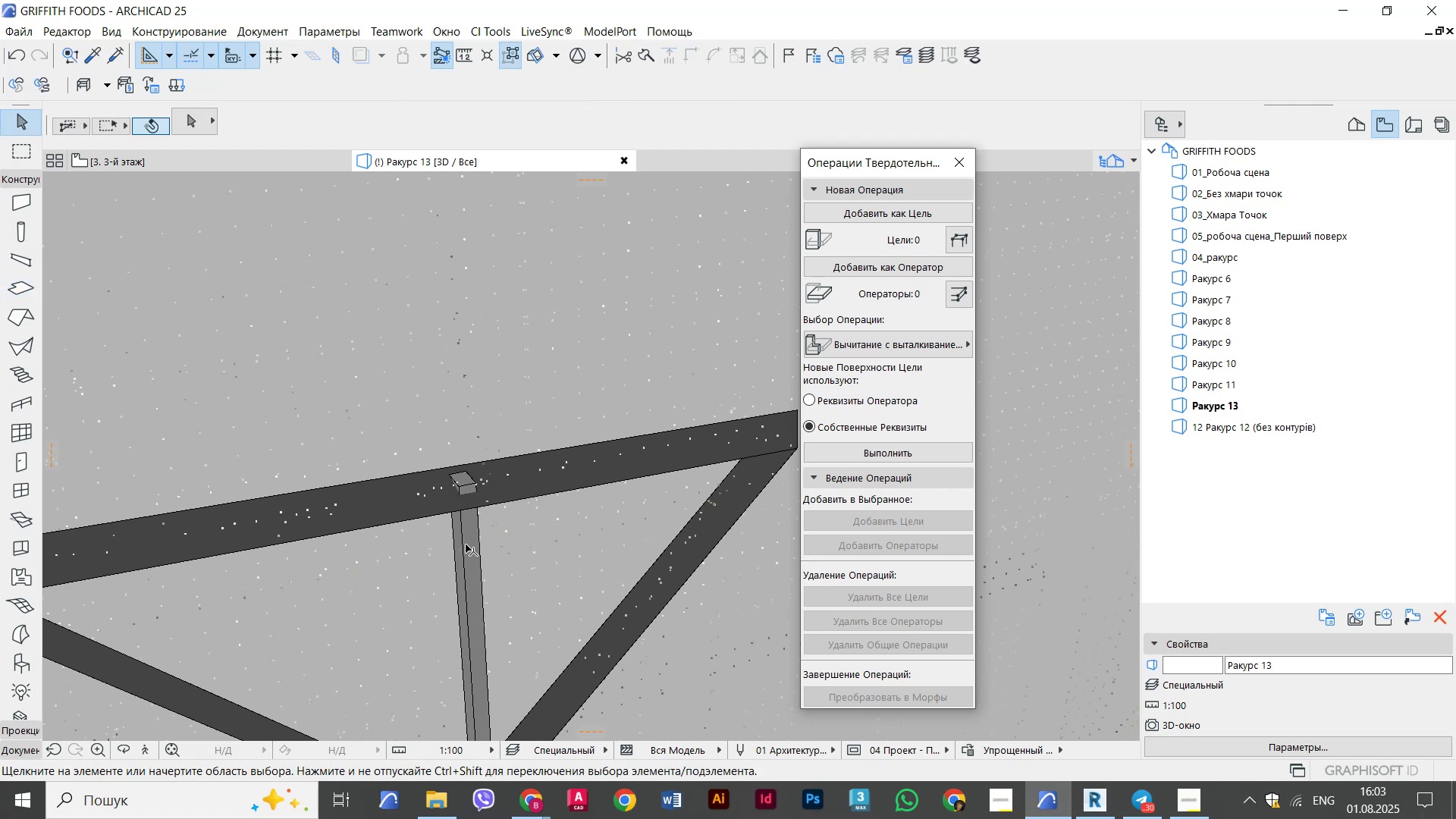 
key(Escape)
 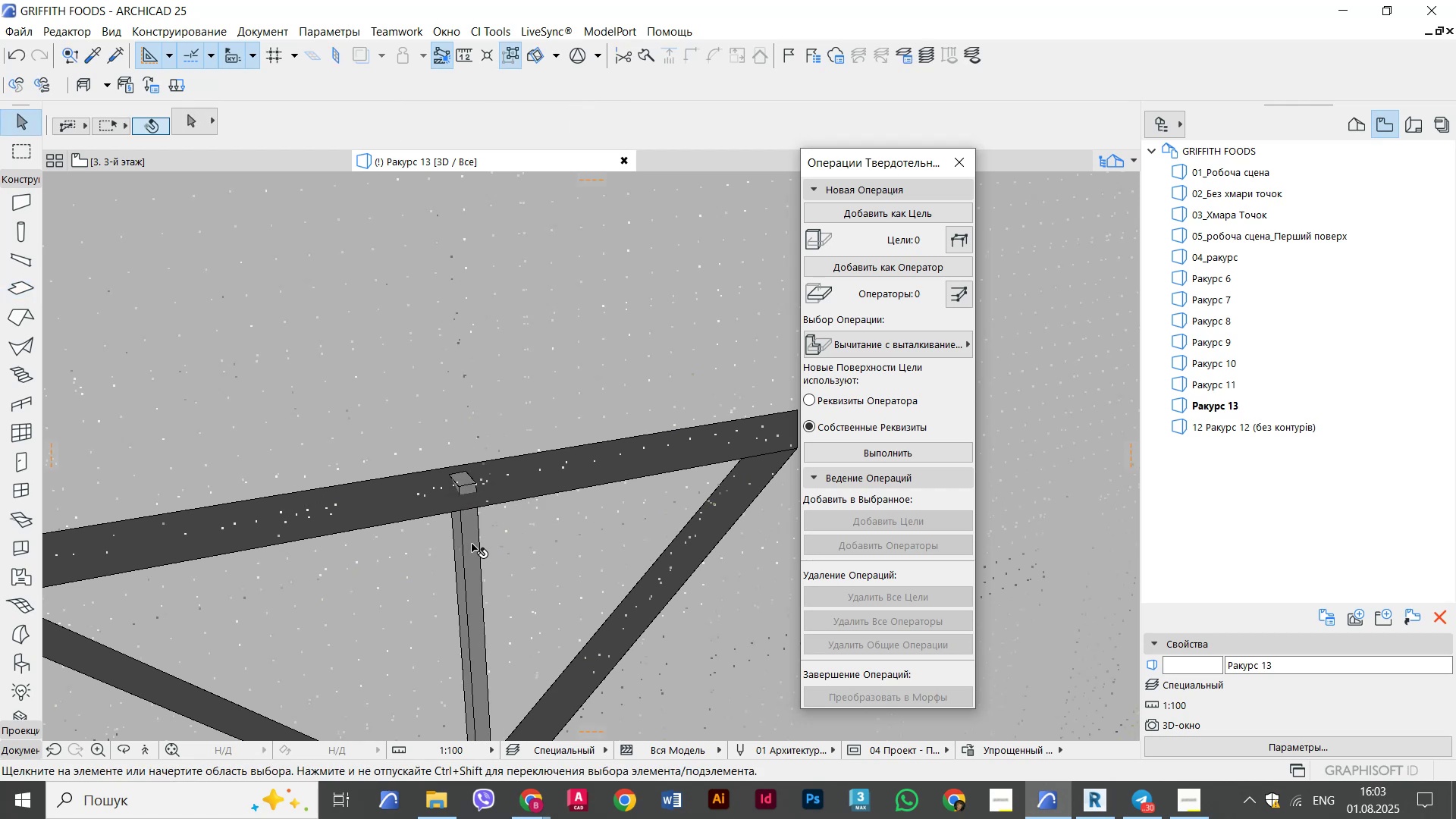 
left_click([472, 544])
 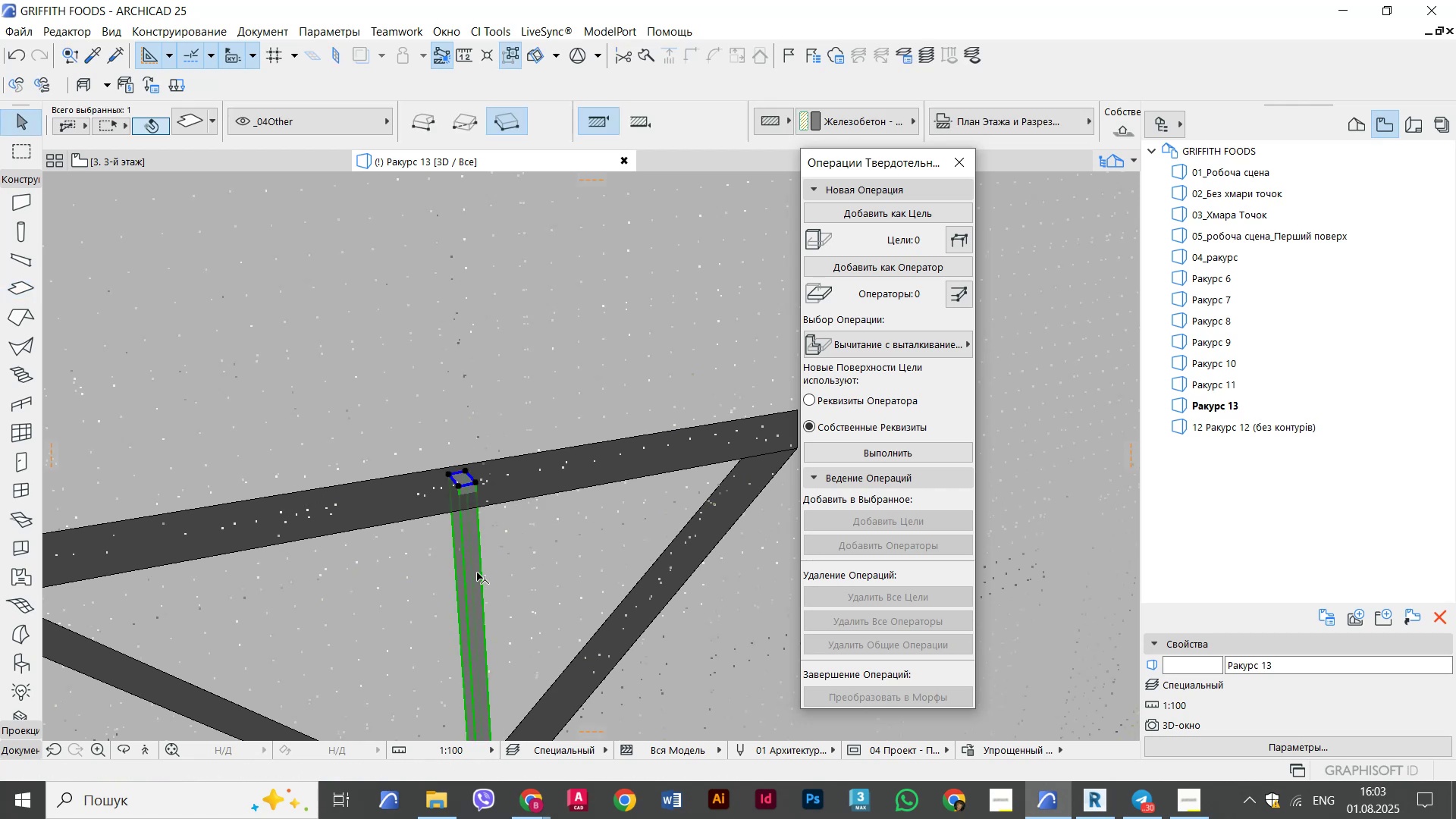 
scroll: coordinate [481, 626], scroll_direction: down, amount: 4.0
 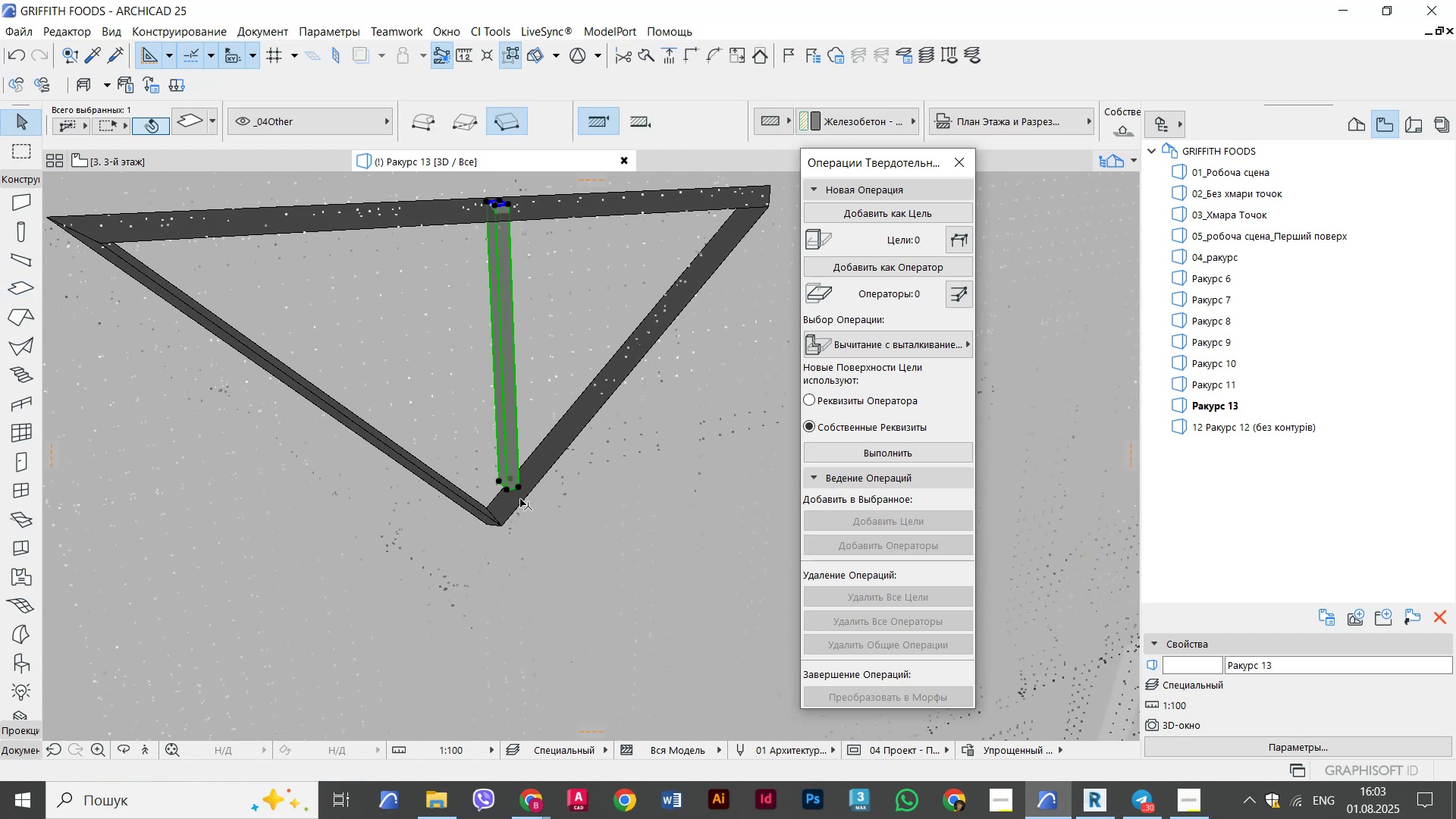 
left_click([522, 488])
 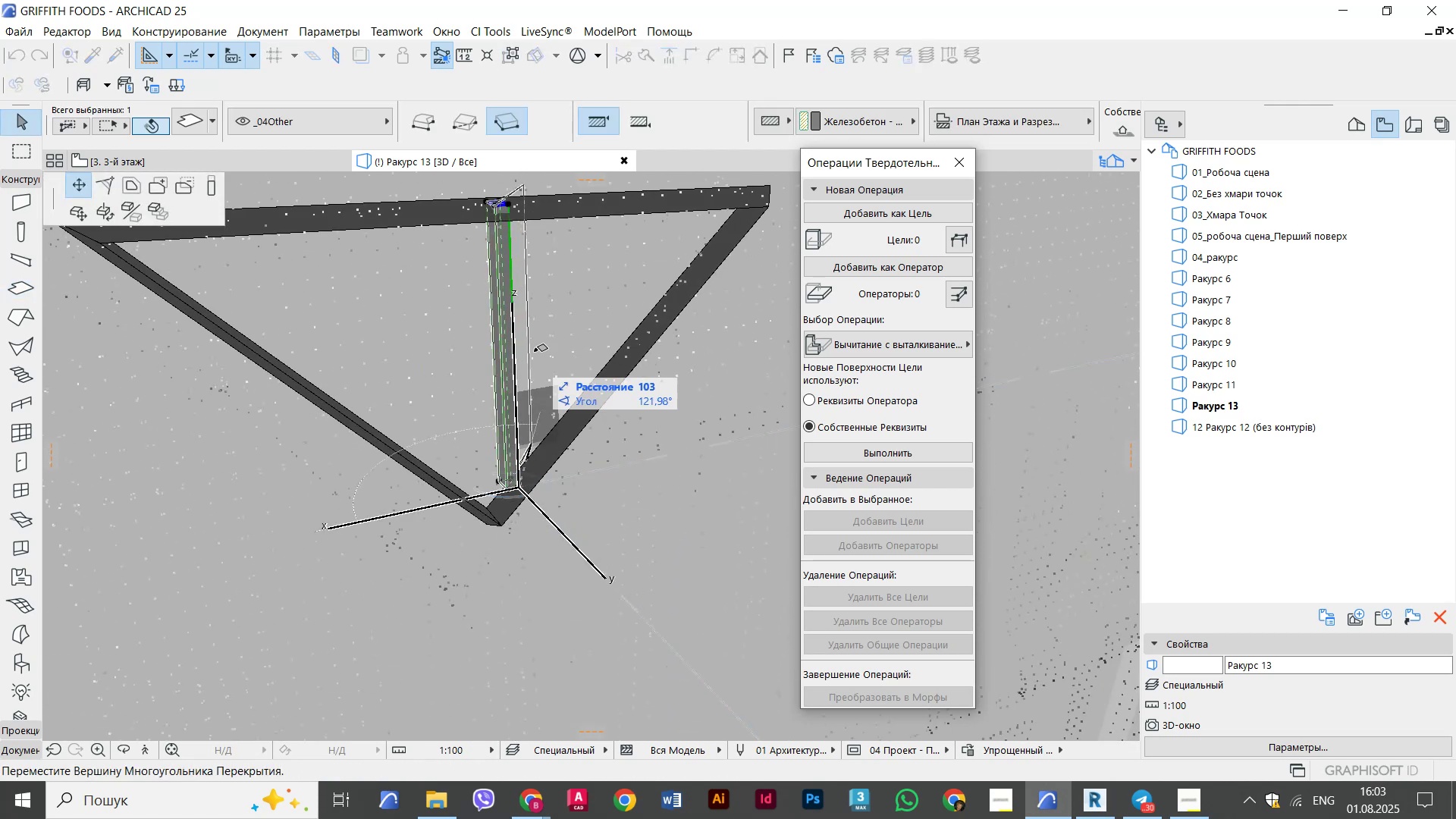 
scroll: coordinate [533, 333], scroll_direction: down, amount: 2.0
 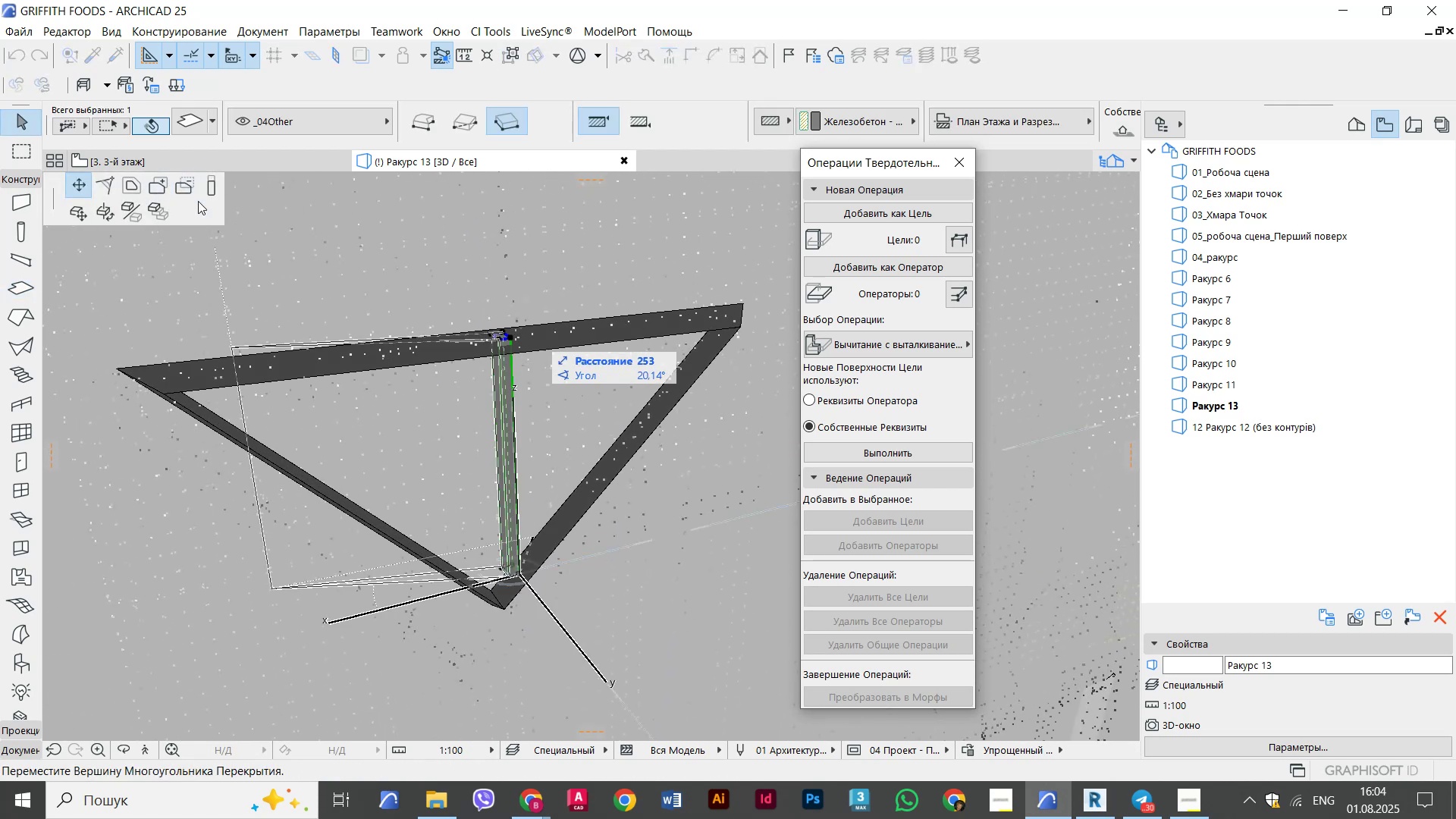 
left_click([208, 183])
 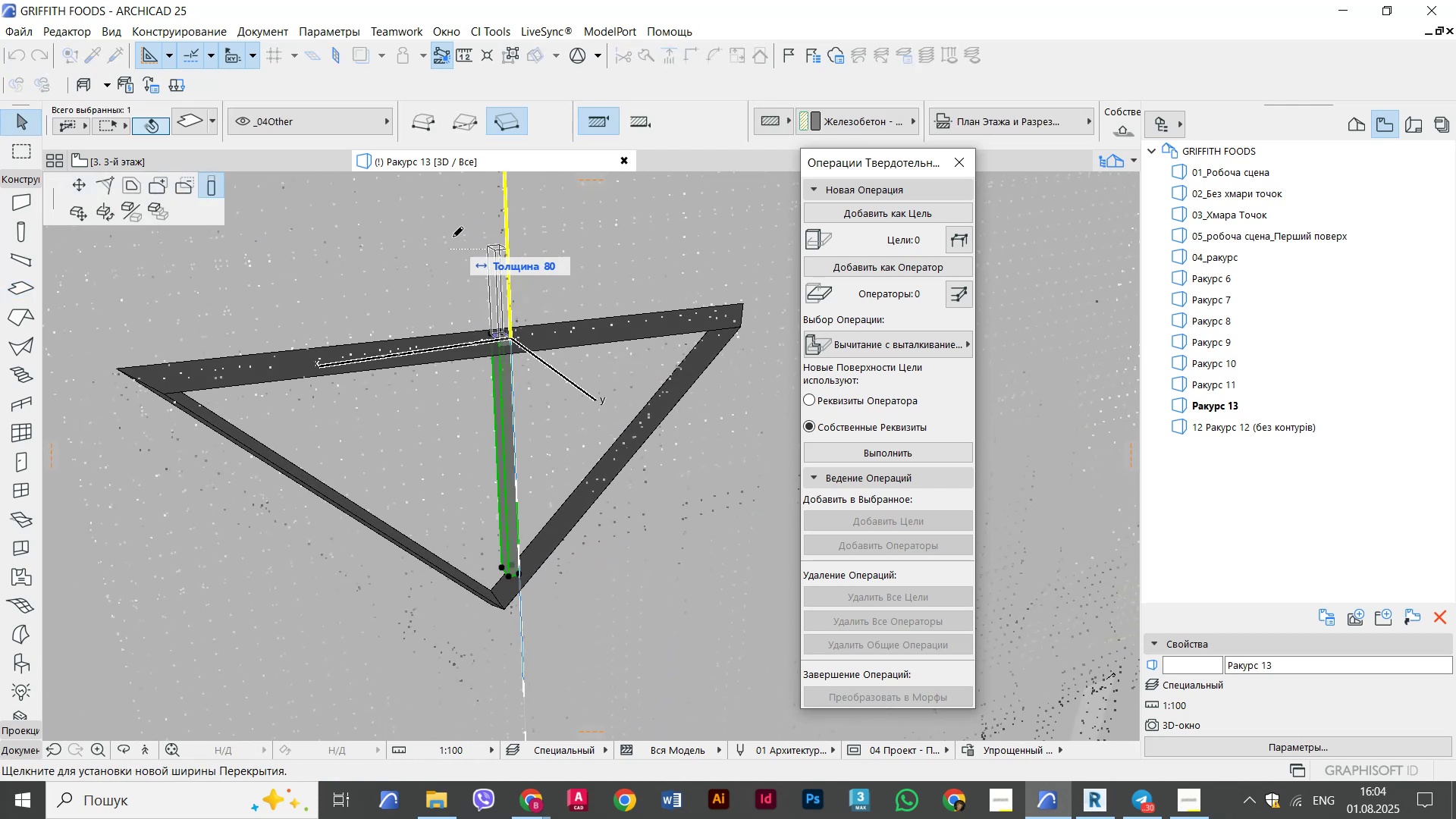 
scroll: coordinate [495, 255], scroll_direction: down, amount: 1.0
 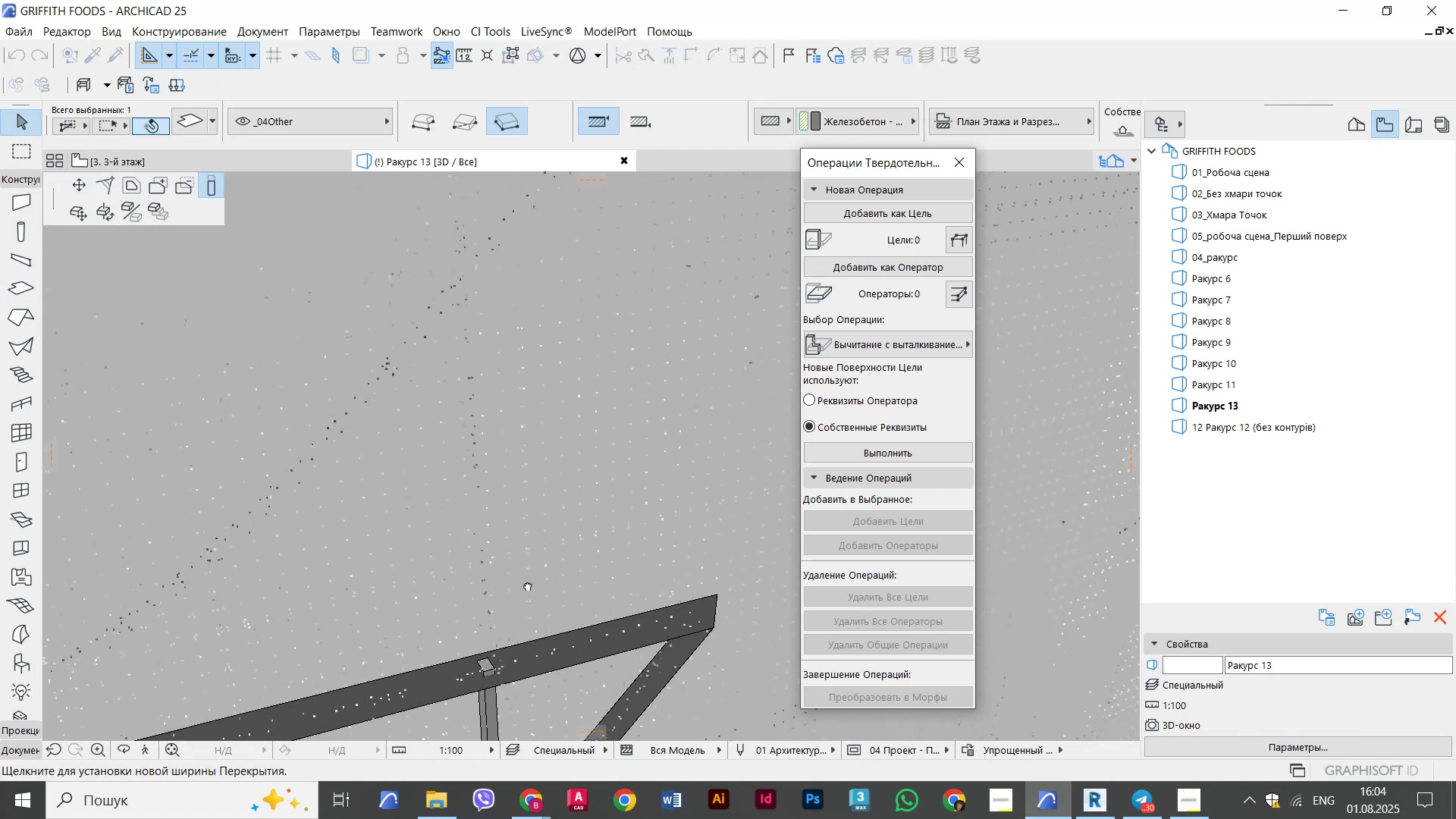 
hold_key(key=ShiftLeft, duration=0.43)
 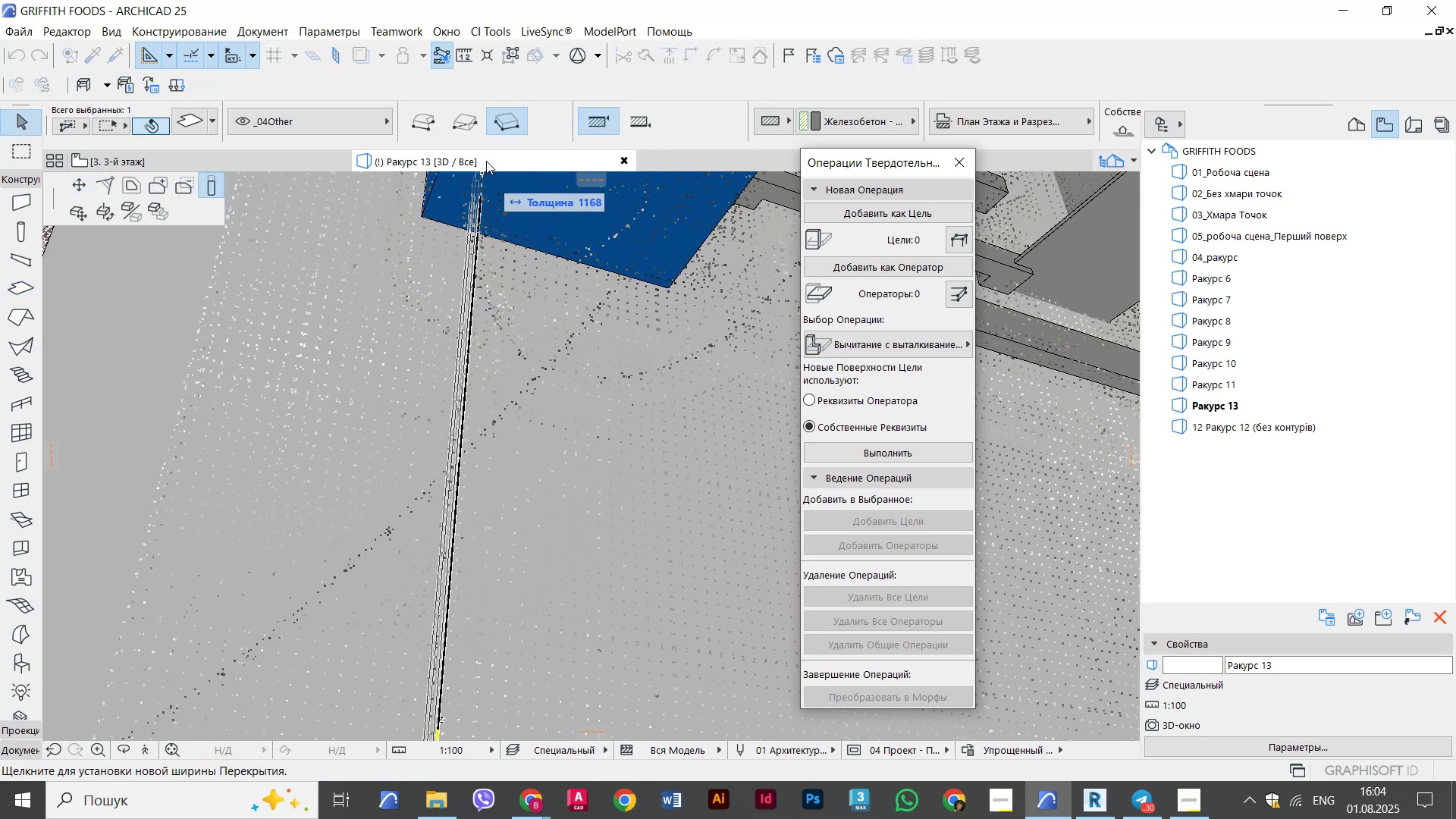 
left_click([485, 177])
 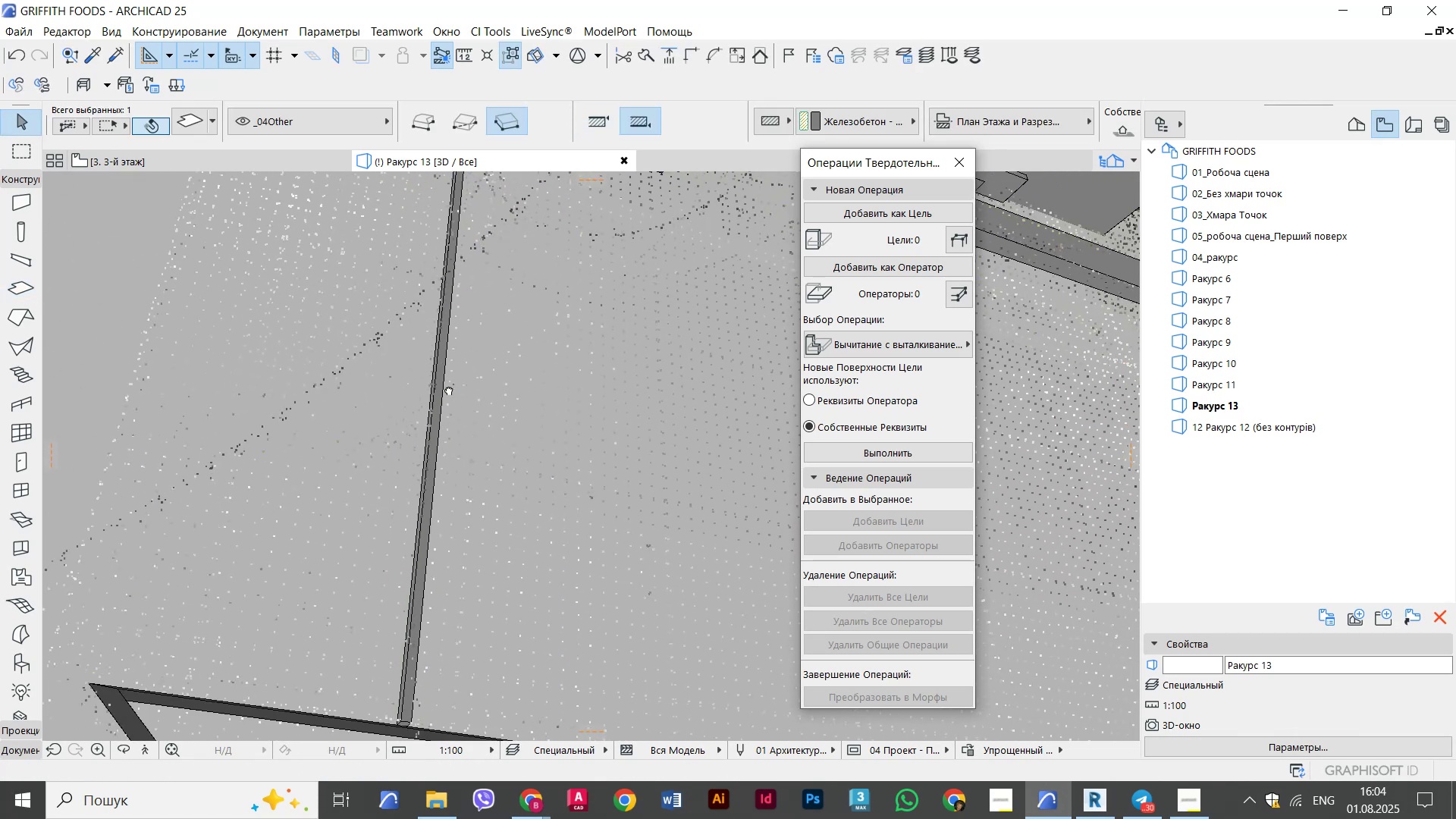 
hold_key(key=ShiftLeft, duration=0.45)
 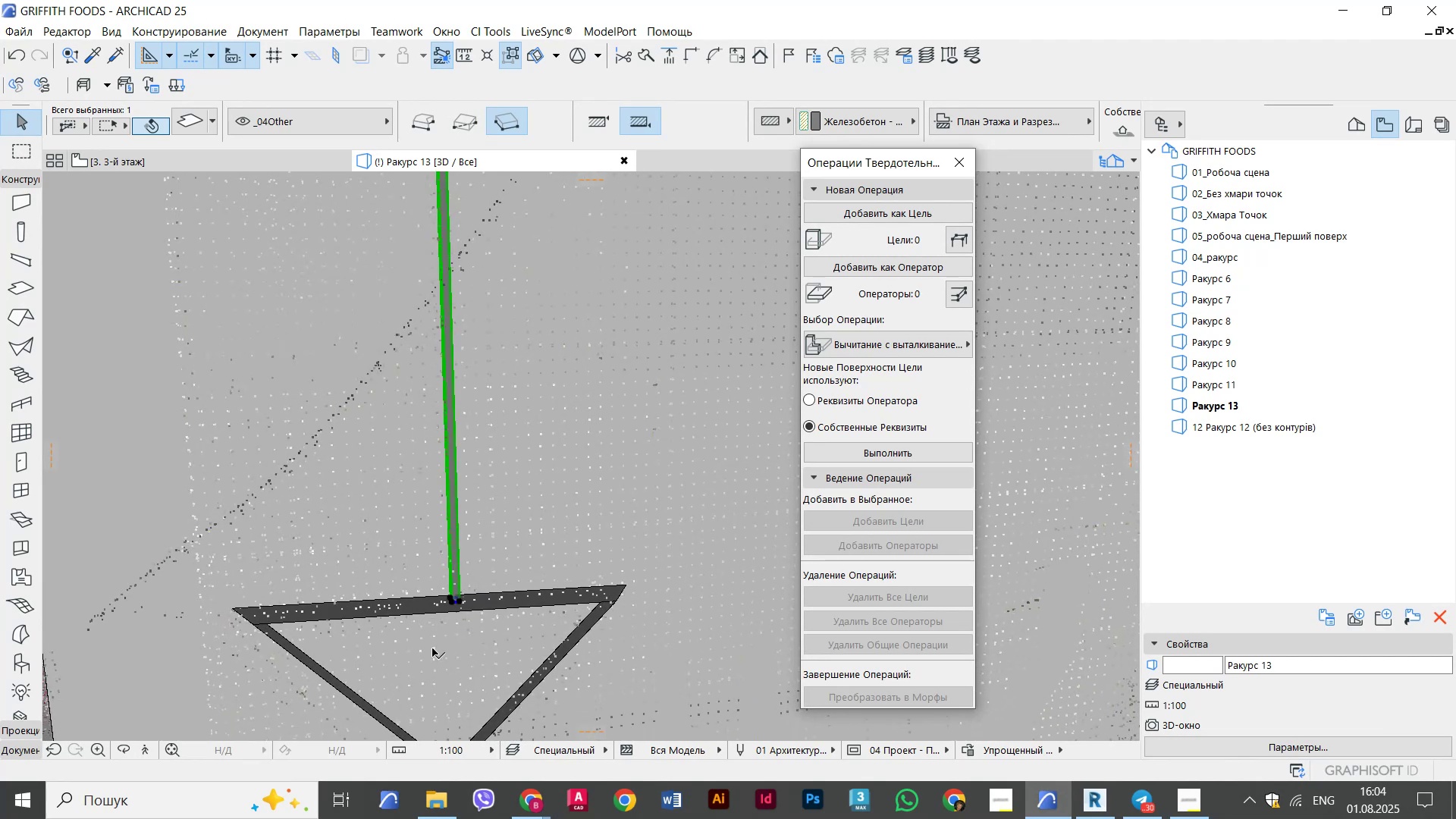 
scroll: coordinate [456, 601], scroll_direction: up, amount: 2.0
 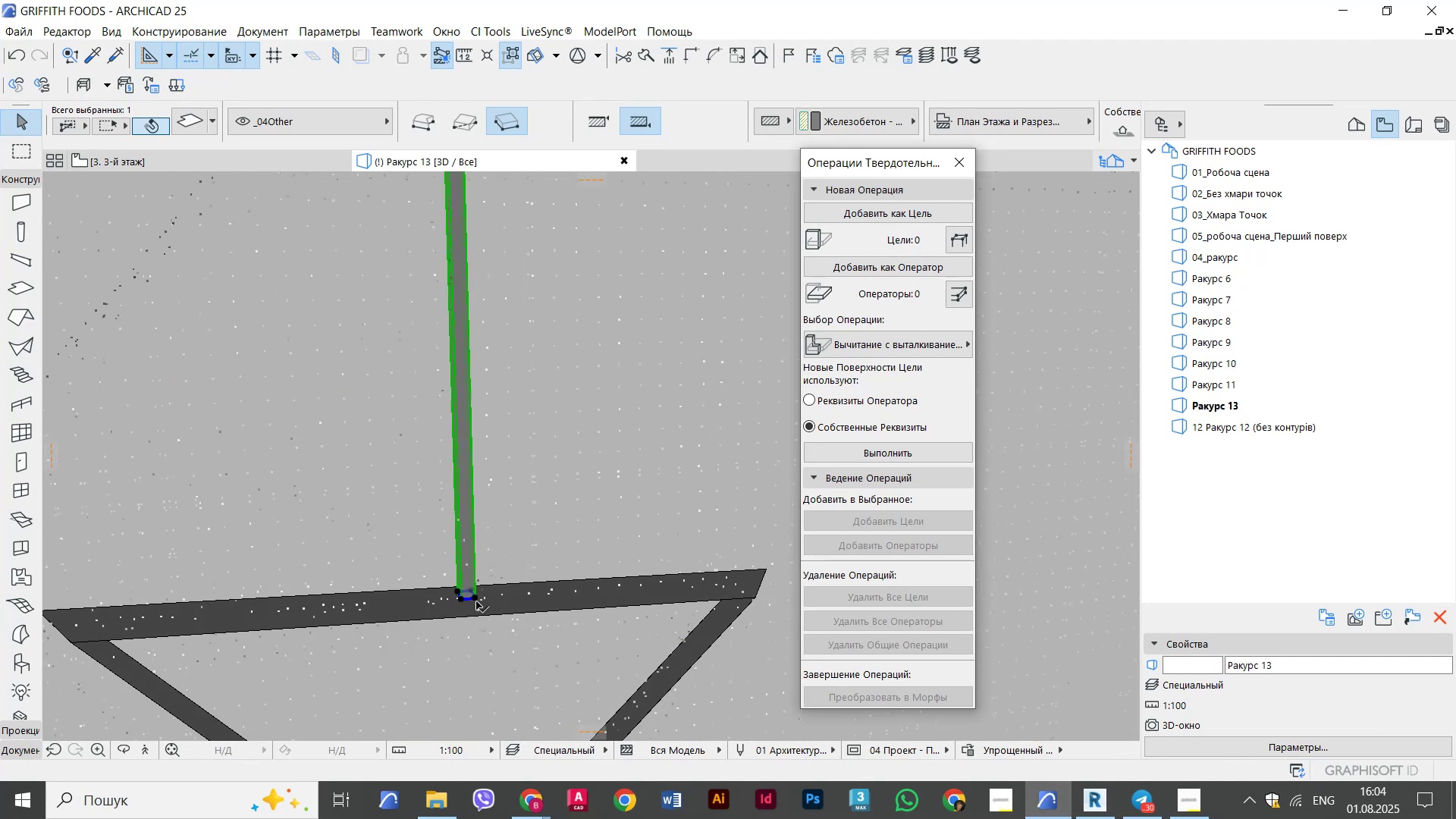 
left_click([477, 598])
 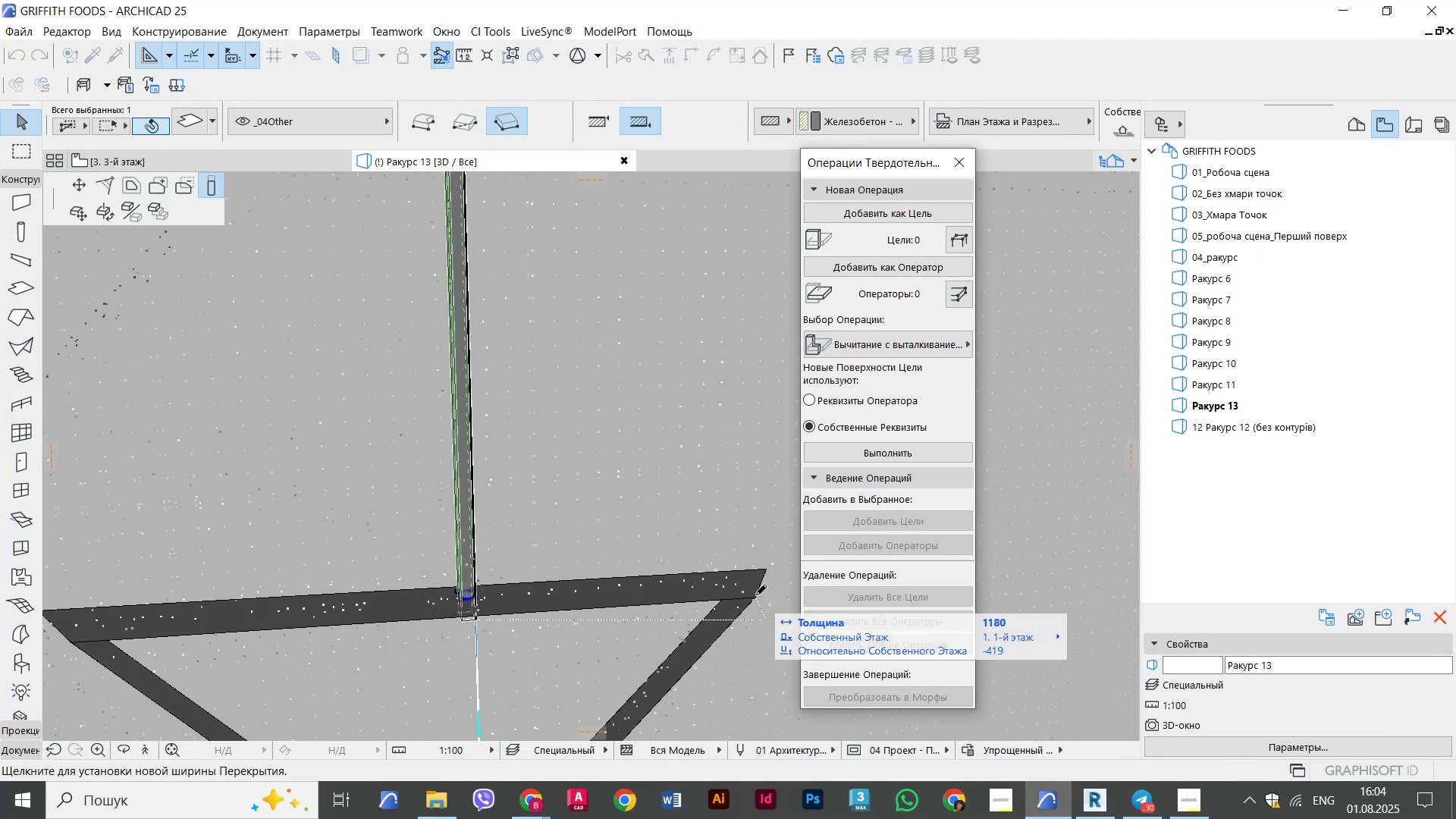 
left_click([756, 595])
 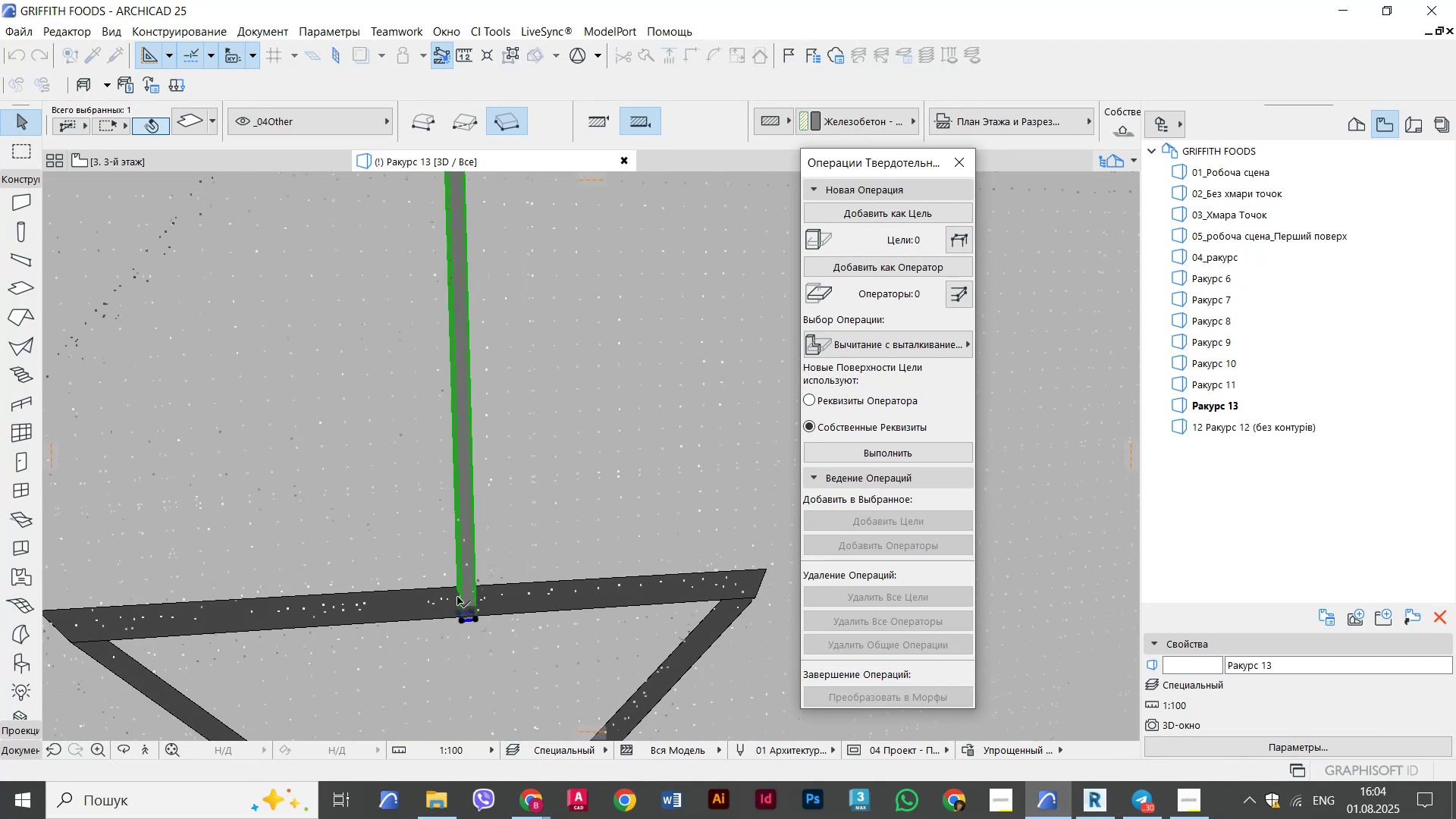 
hold_key(key=ShiftLeft, duration=0.65)
 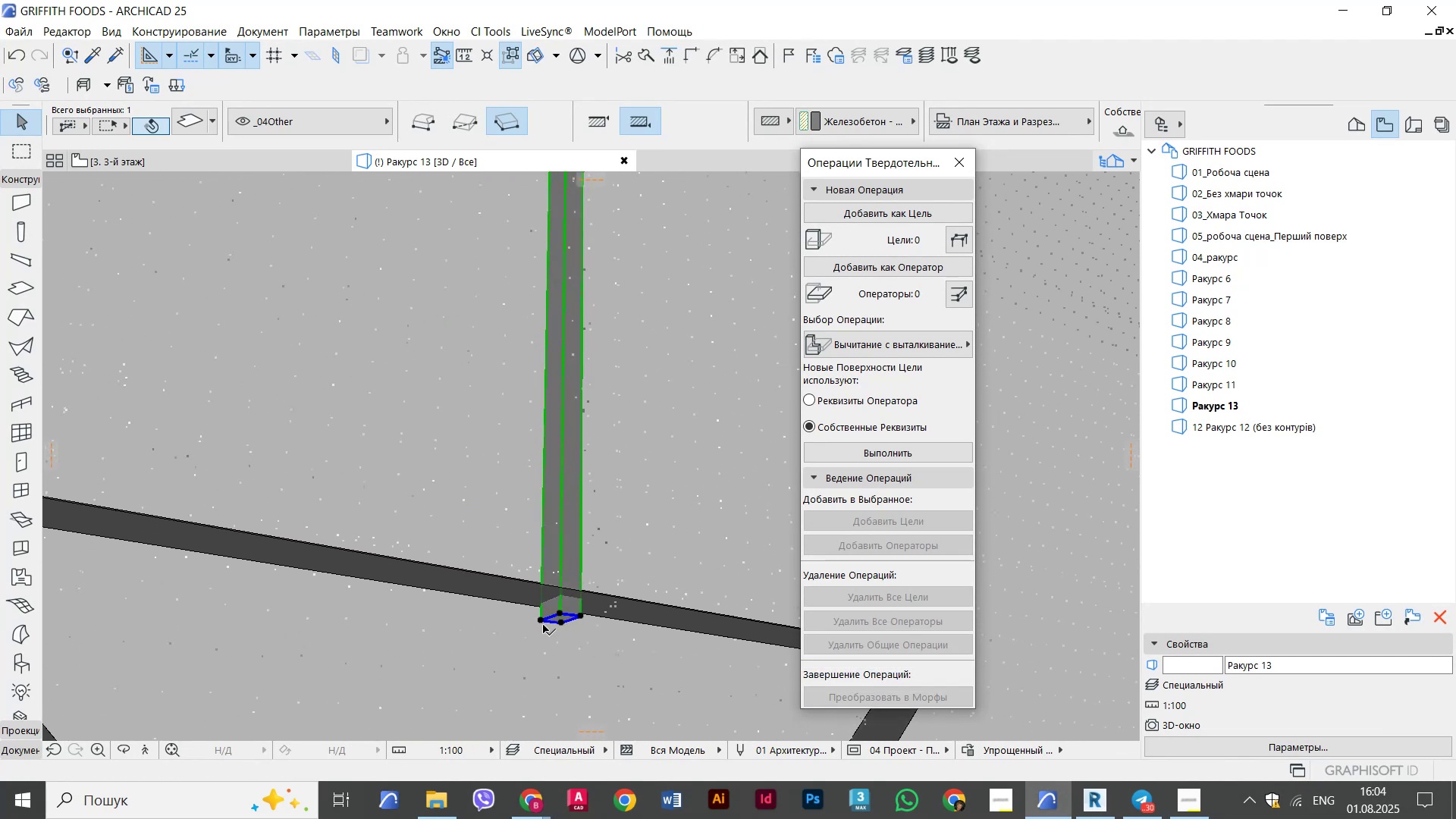 
left_click([541, 620])
 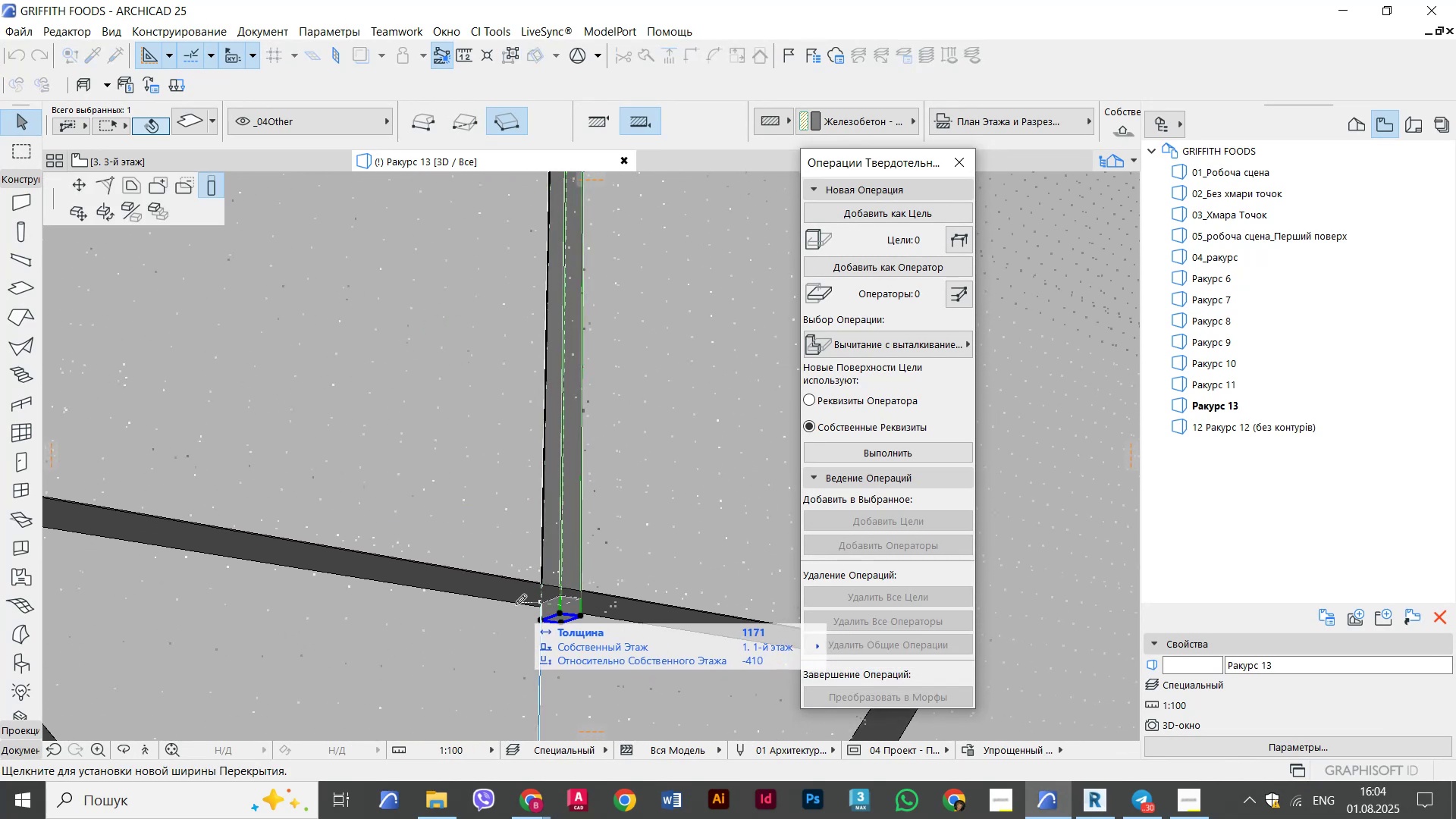 
left_click([516, 604])
 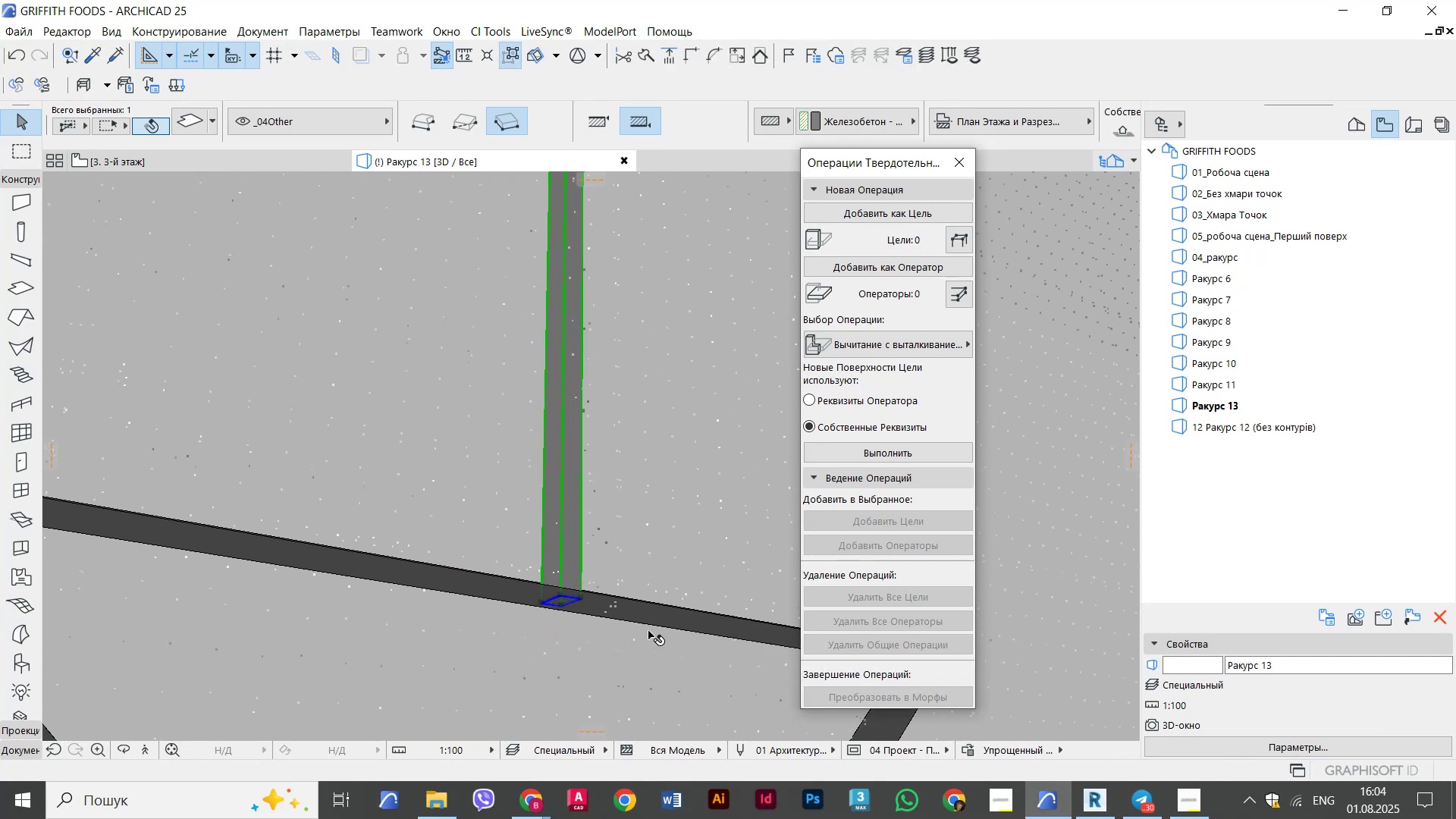 
hold_key(key=ShiftLeft, duration=0.68)
 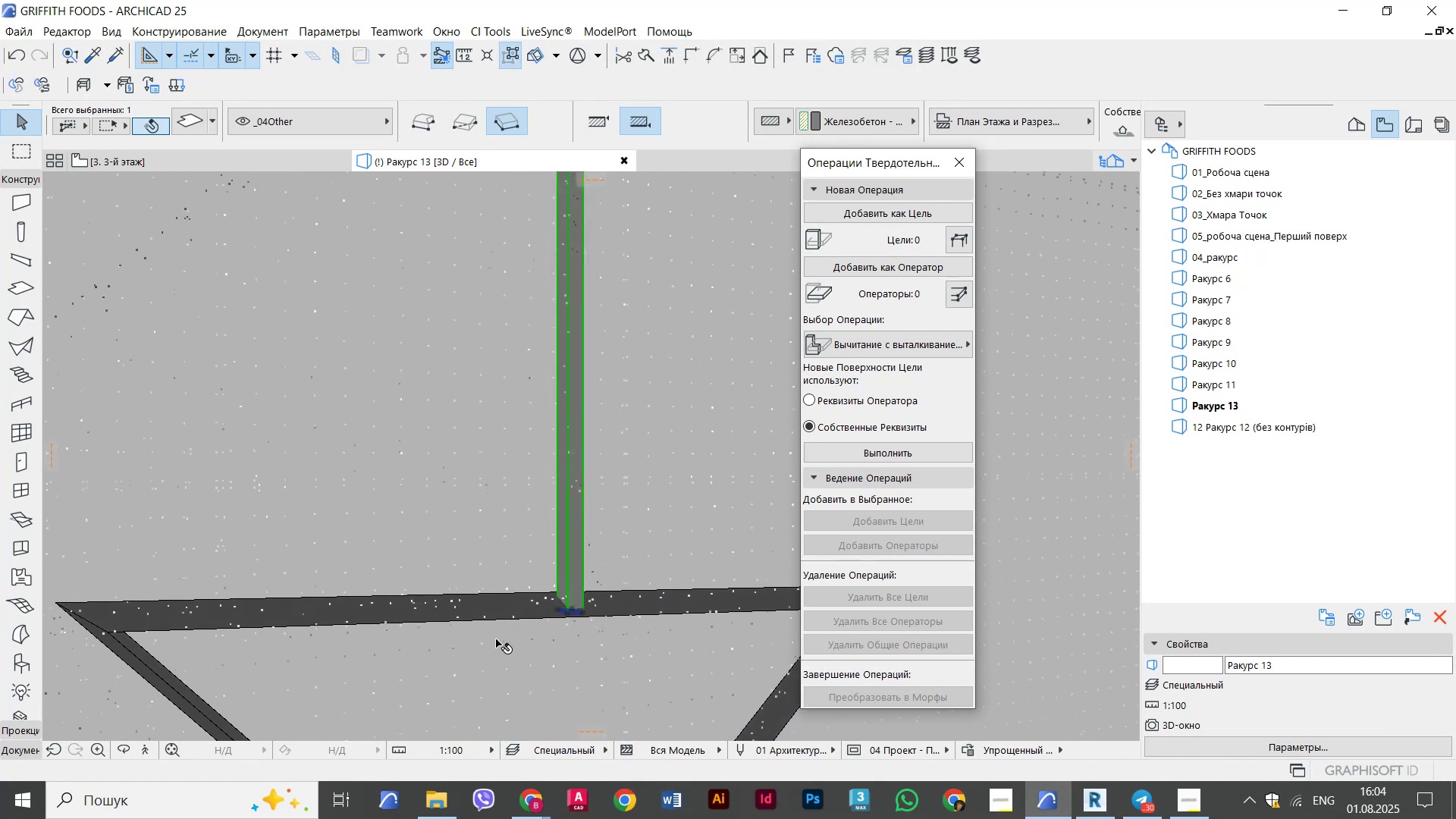 
scroll: coordinate [490, 602], scroll_direction: down, amount: 9.0
 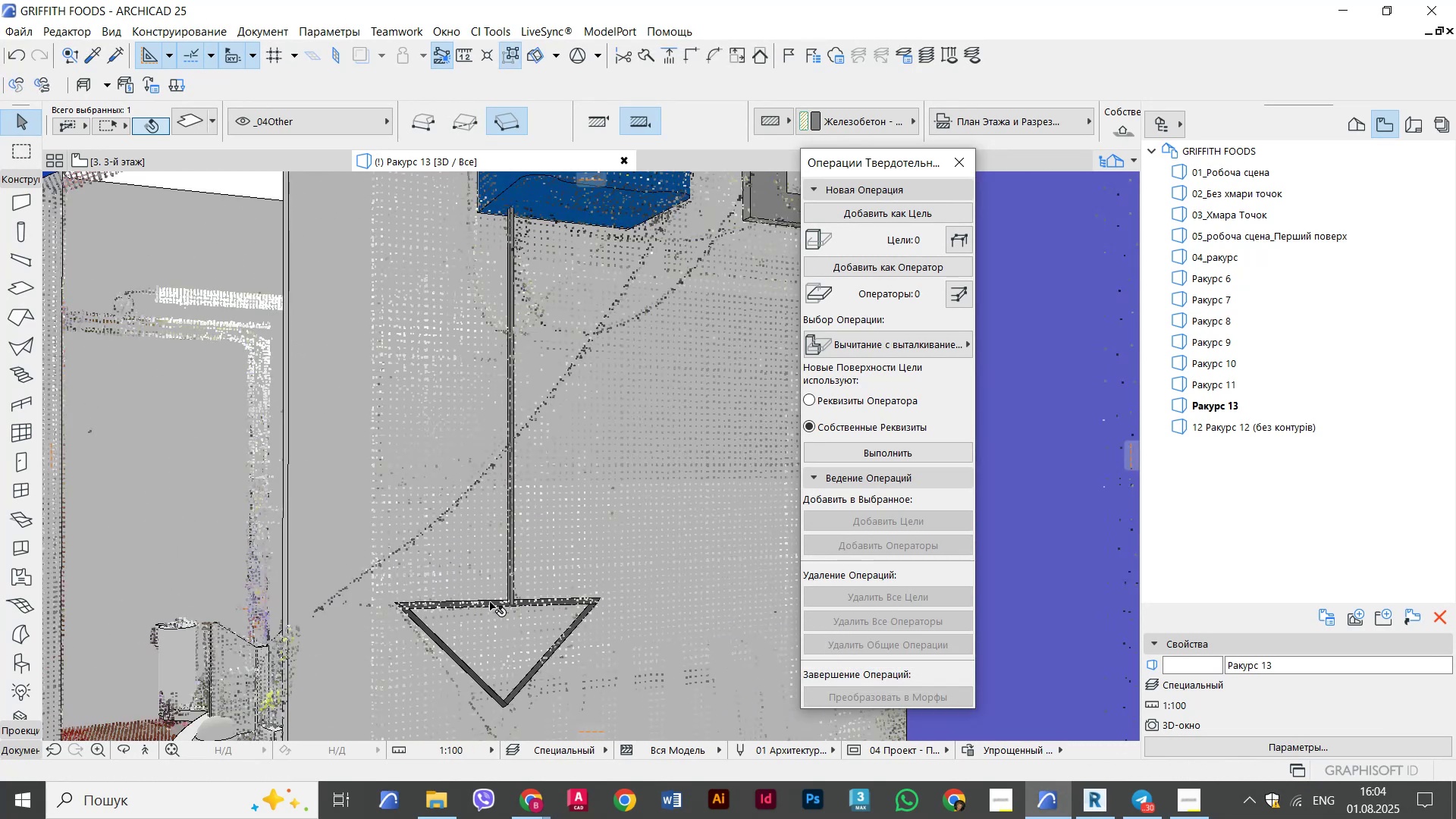 
hold_key(key=ShiftLeft, duration=0.97)
 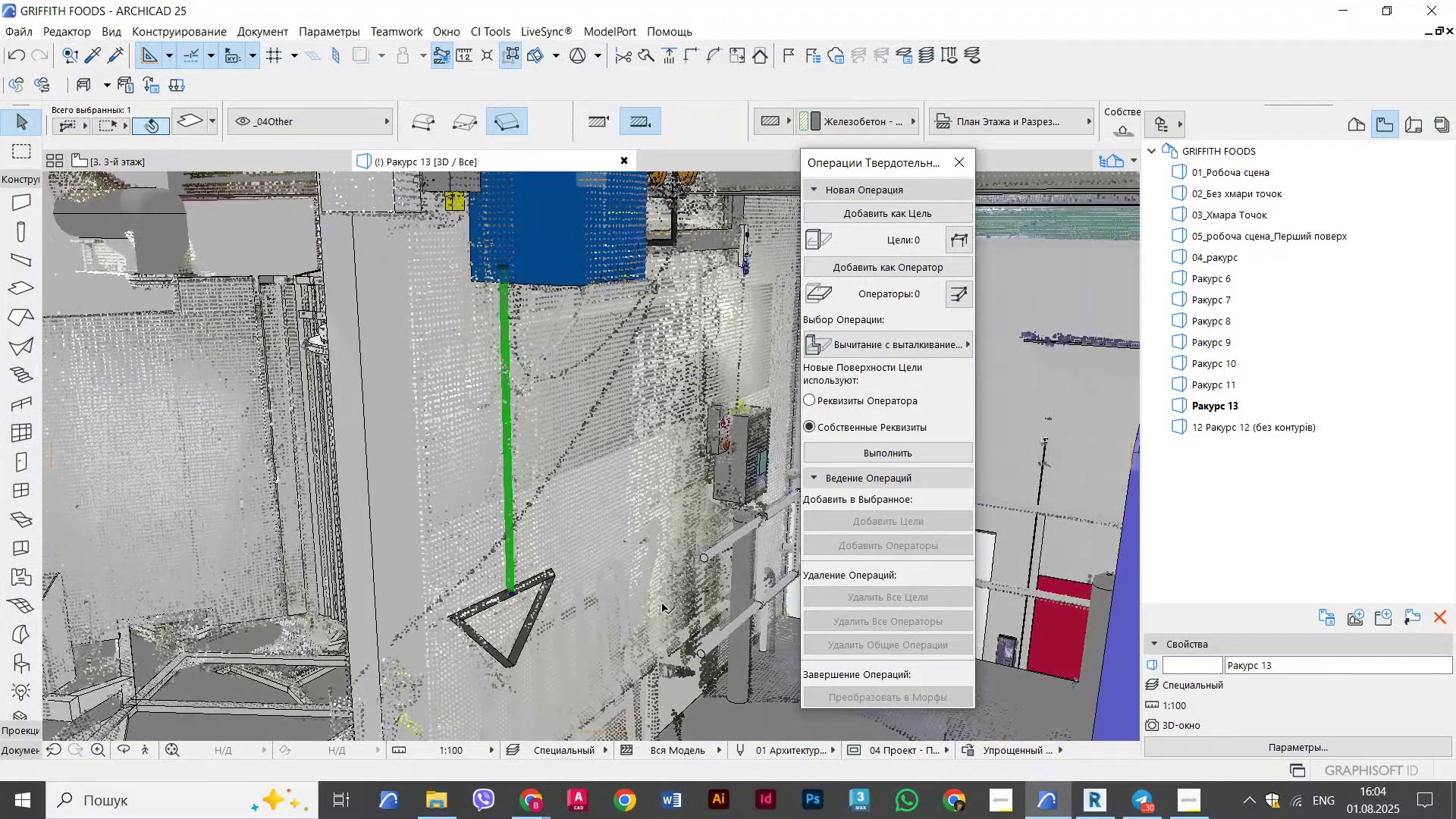 
key(Escape)
 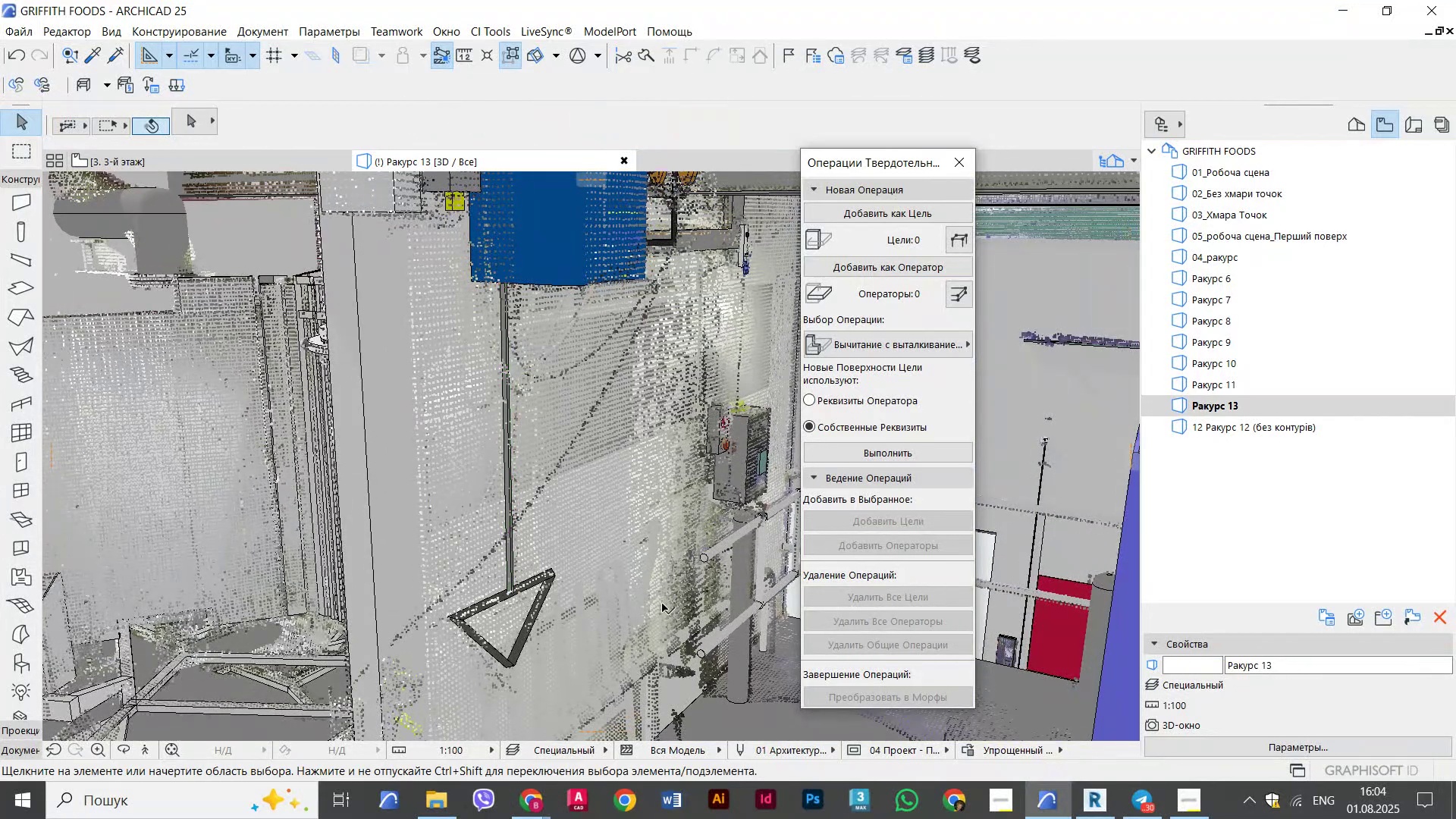 
key(Escape)
 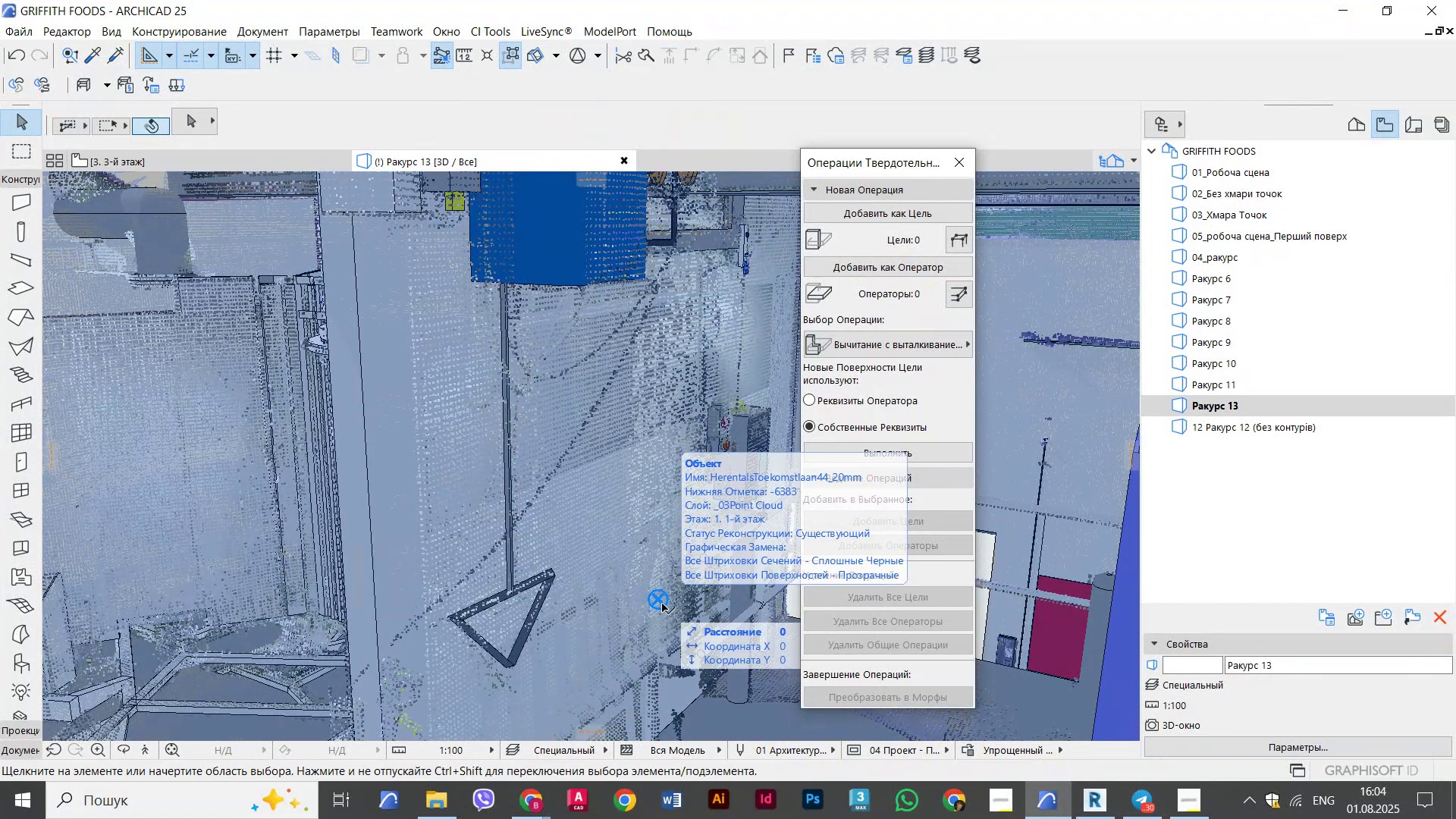 
wait(11.99)
 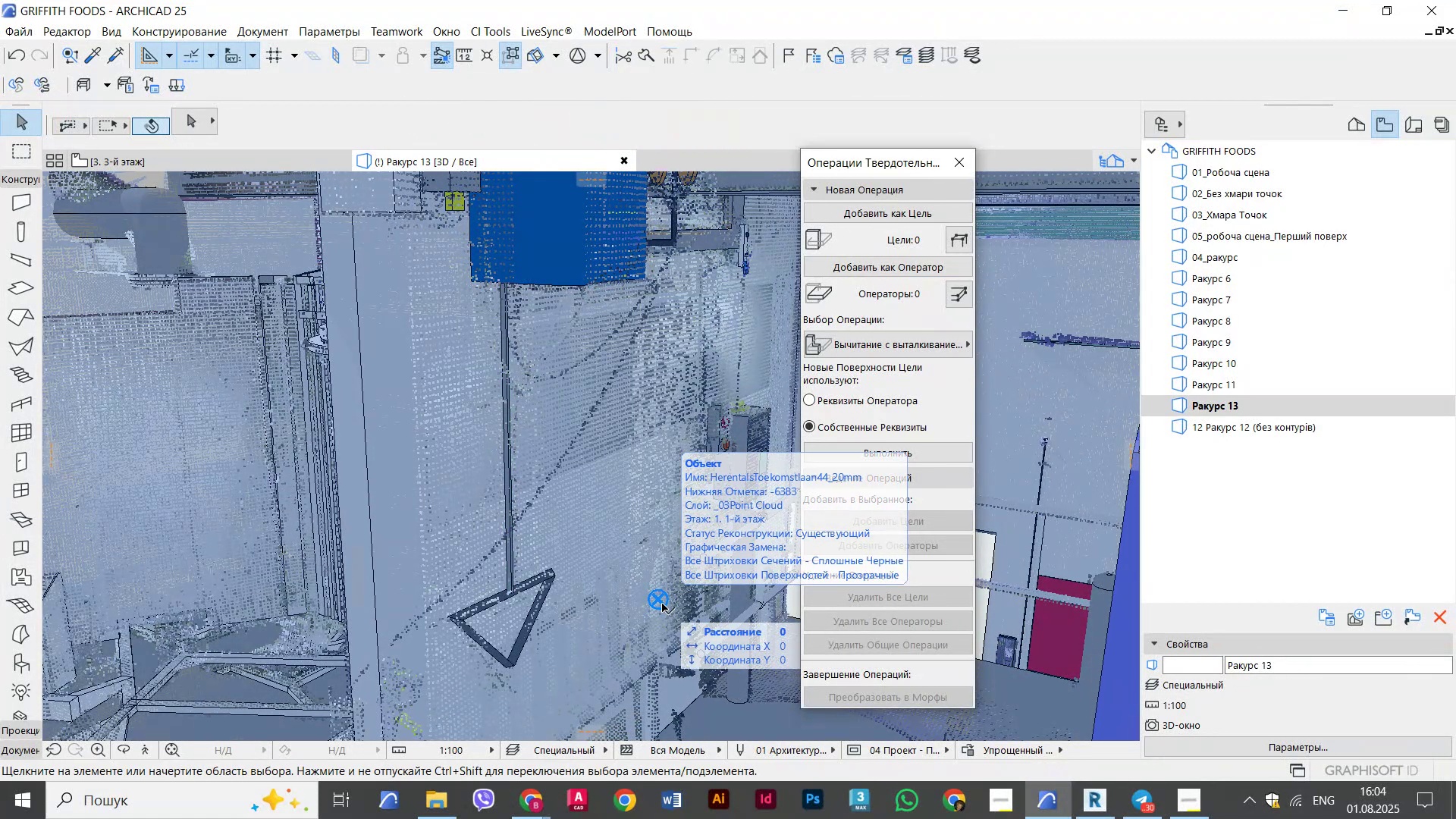 
hold_key(key=ShiftLeft, duration=1.81)
 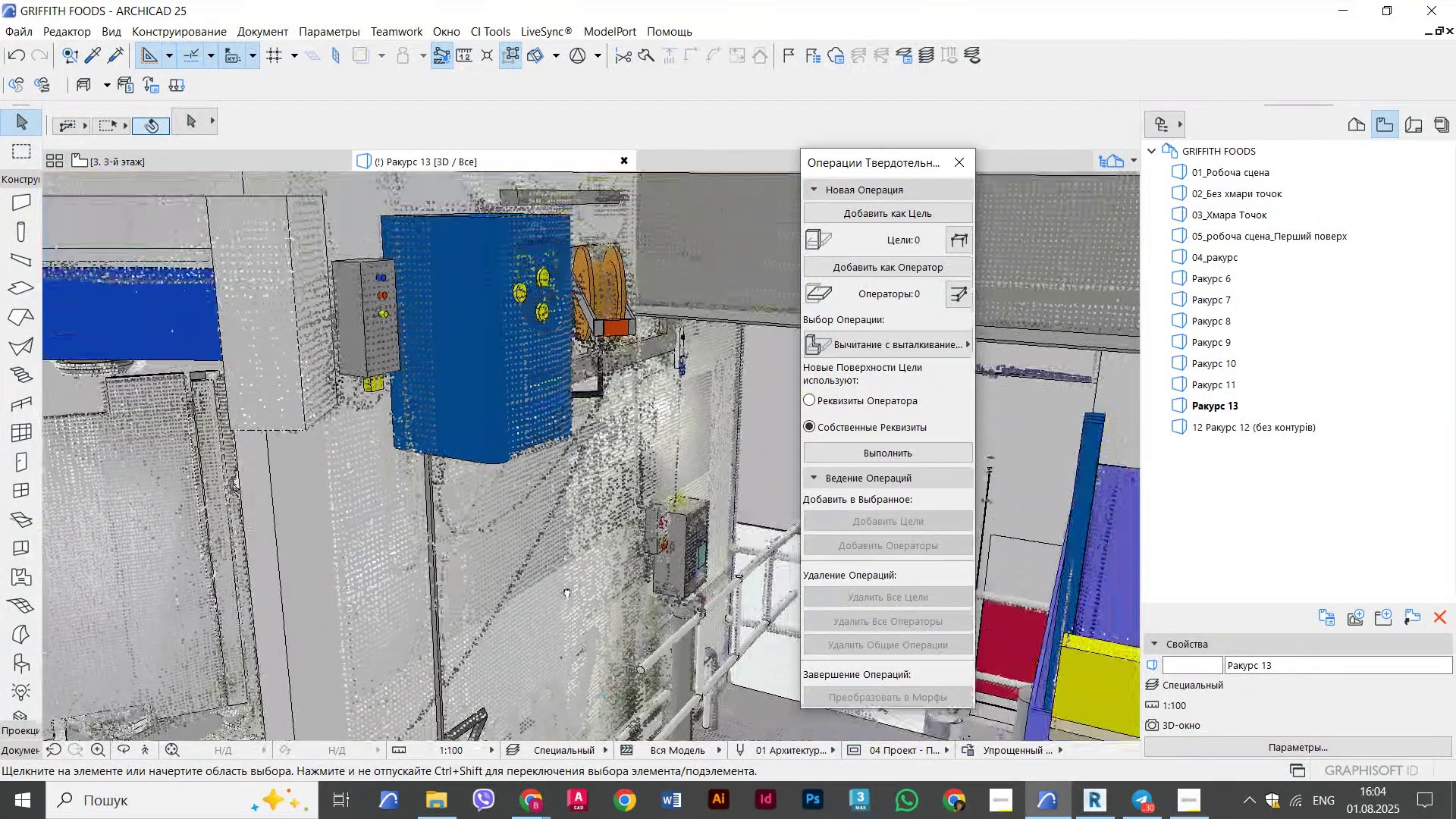 
hold_key(key=ShiftLeft, duration=2.25)
 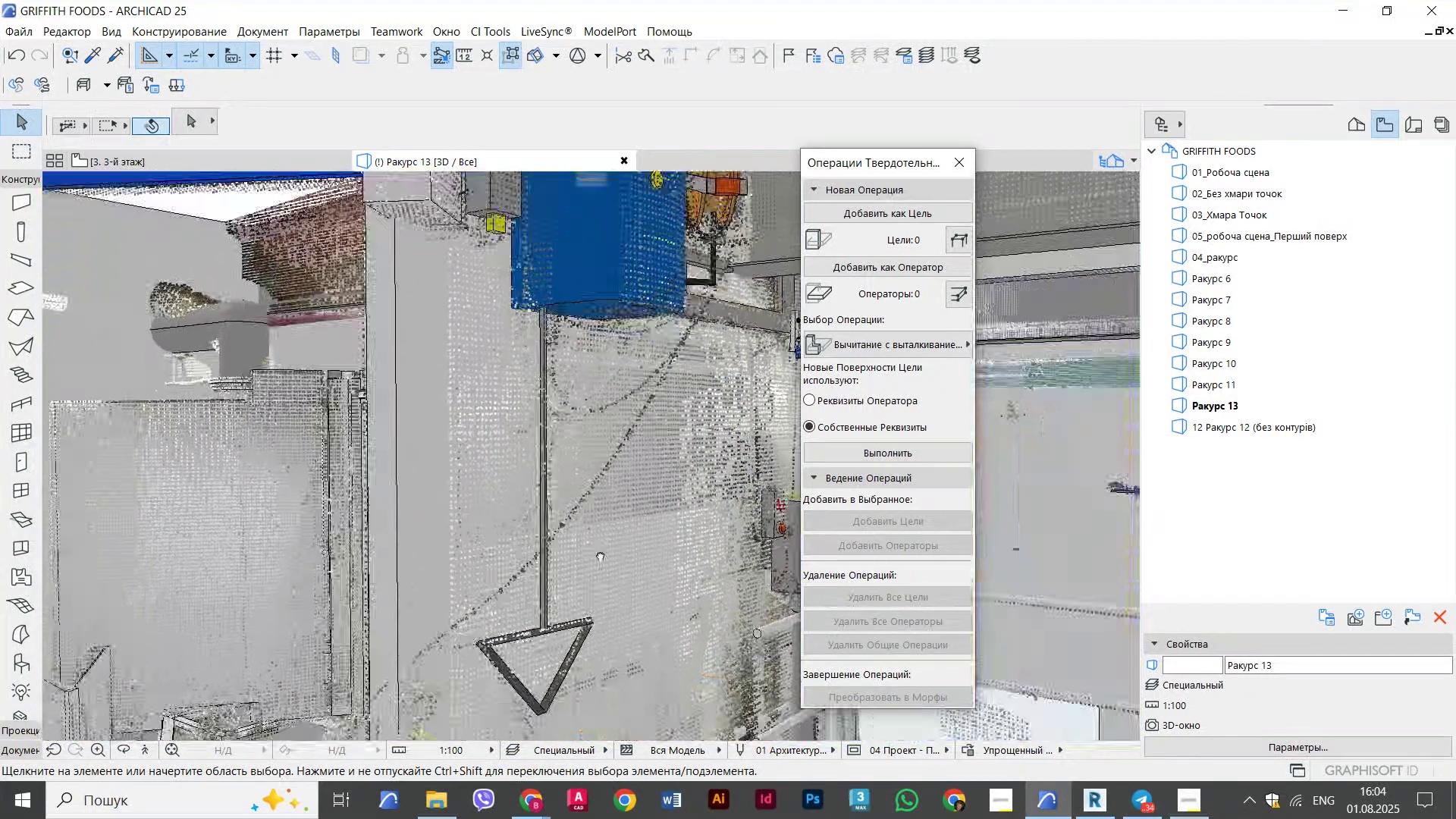 